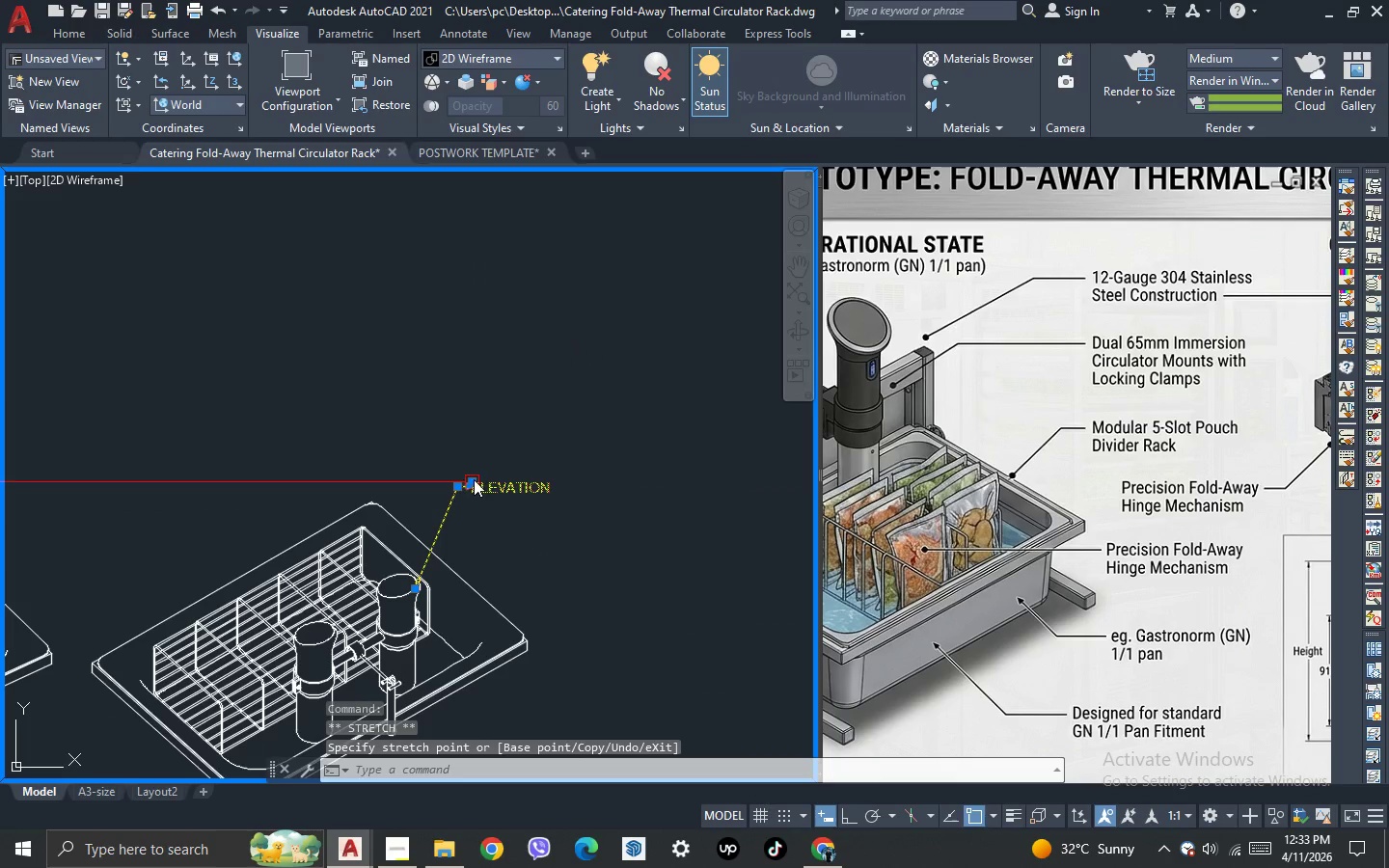 
key(Escape)
 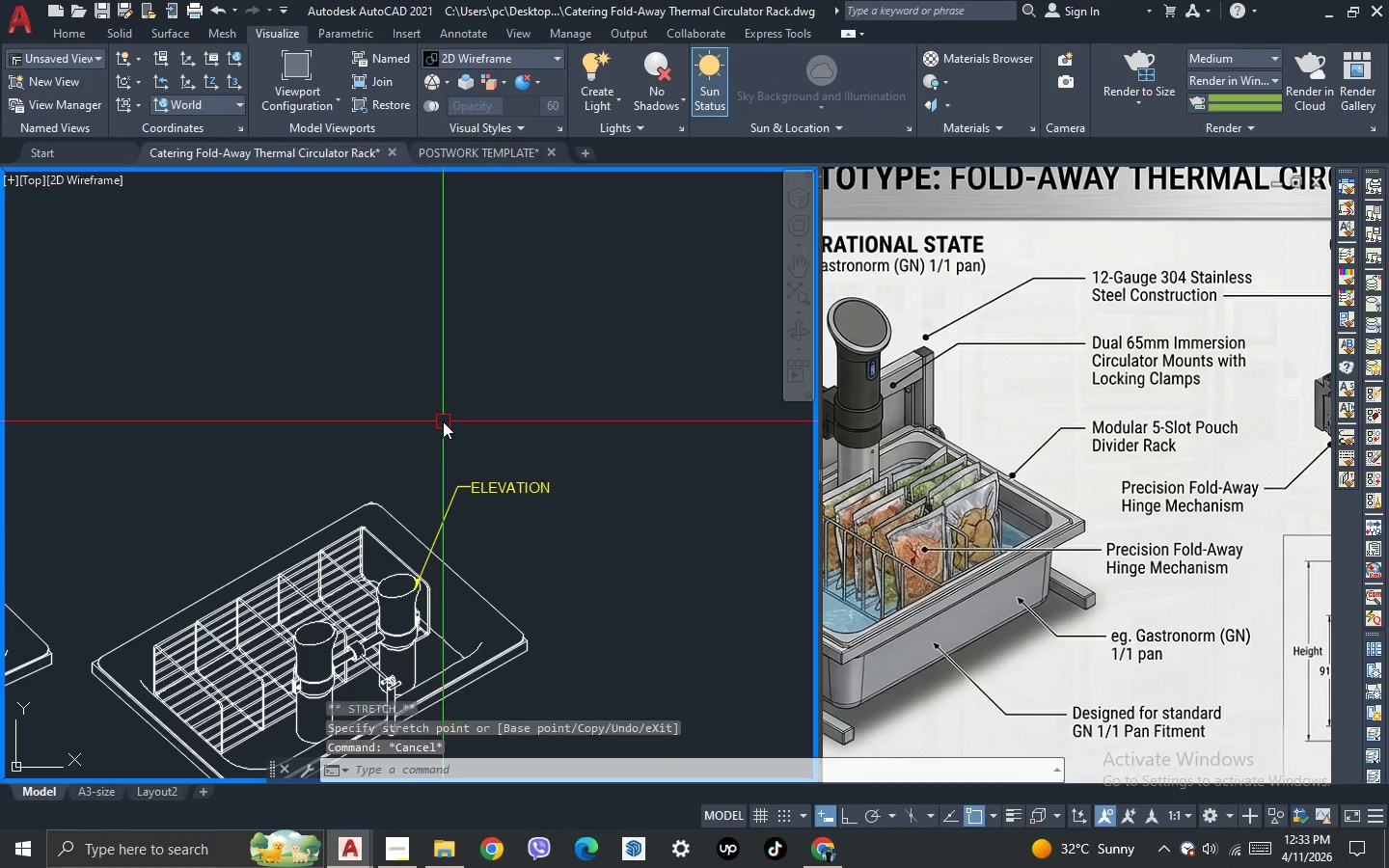 
key(Escape)
 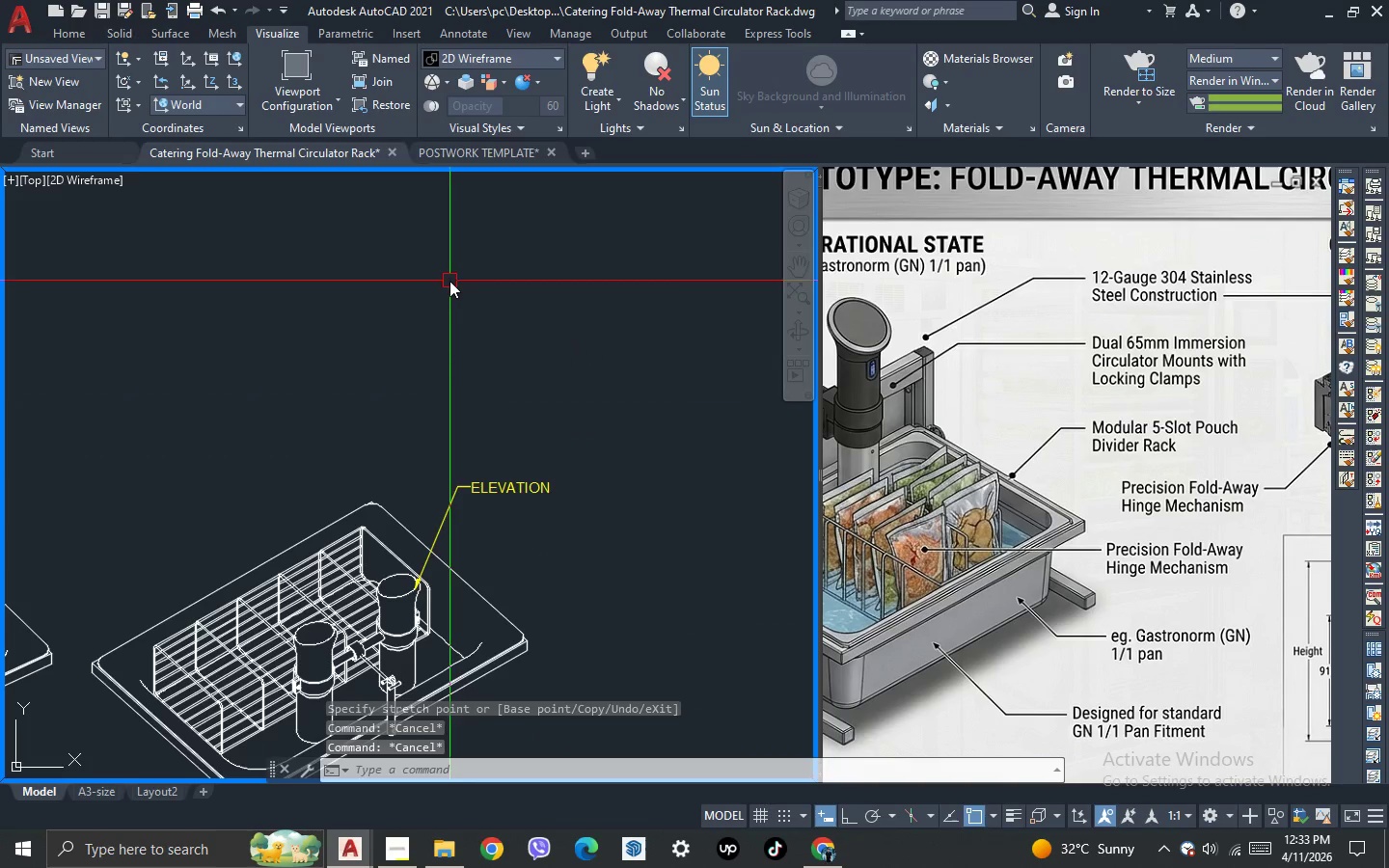 
scroll: coordinate [499, 283], scroll_direction: down, amount: 2.0
 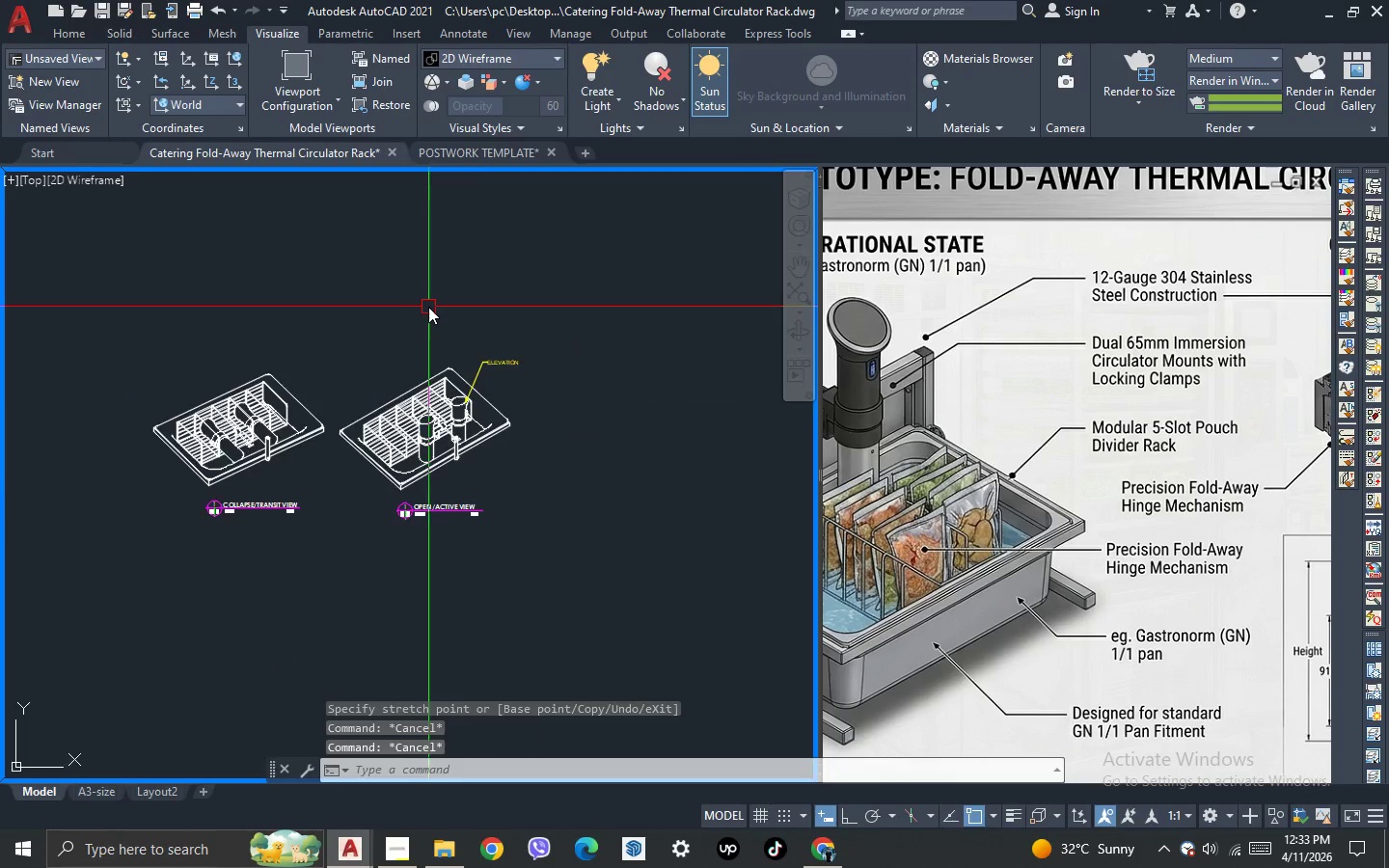 
scroll: coordinate [428, 307], scroll_direction: up, amount: 1.0
 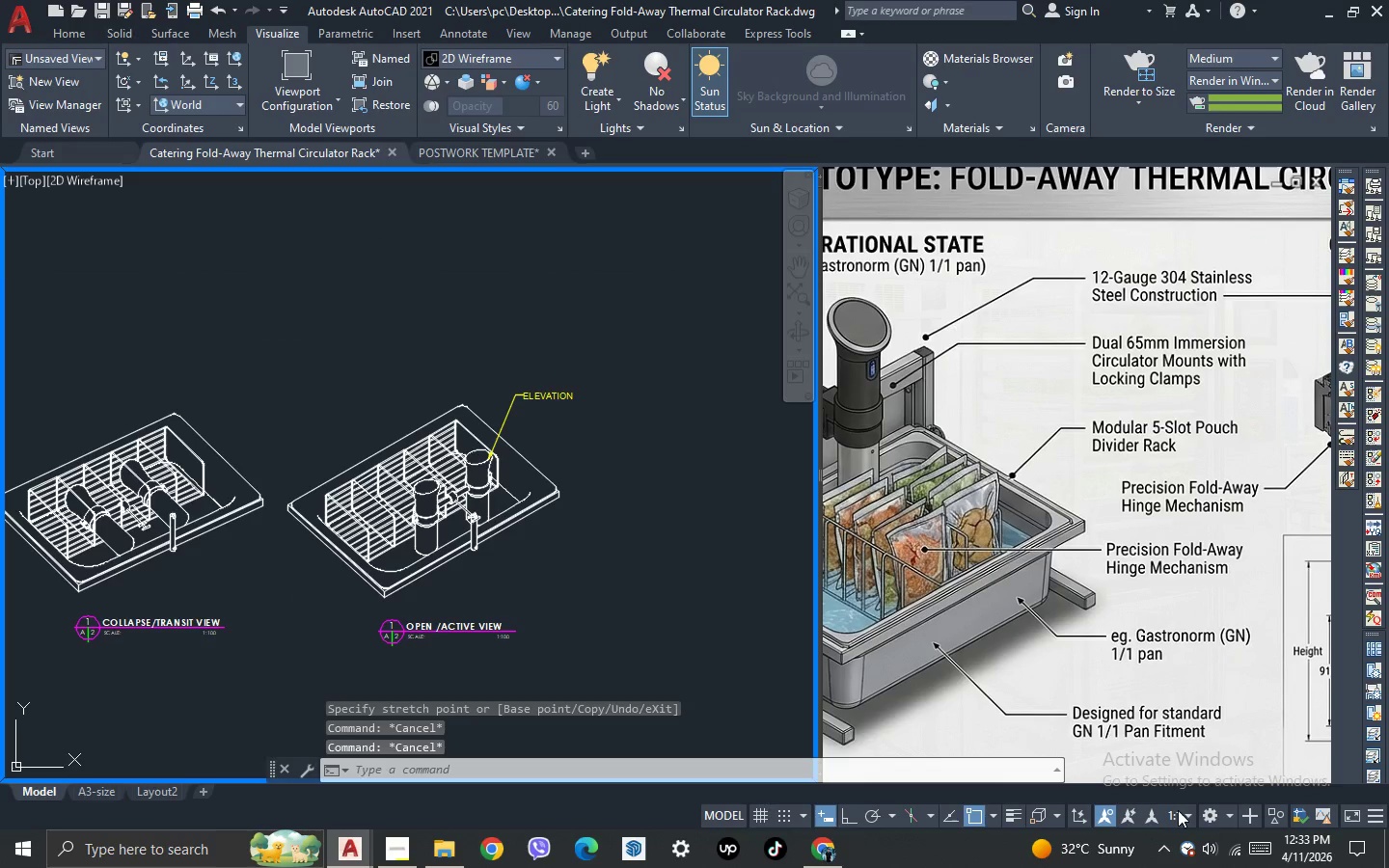 
left_click([1203, 814])
 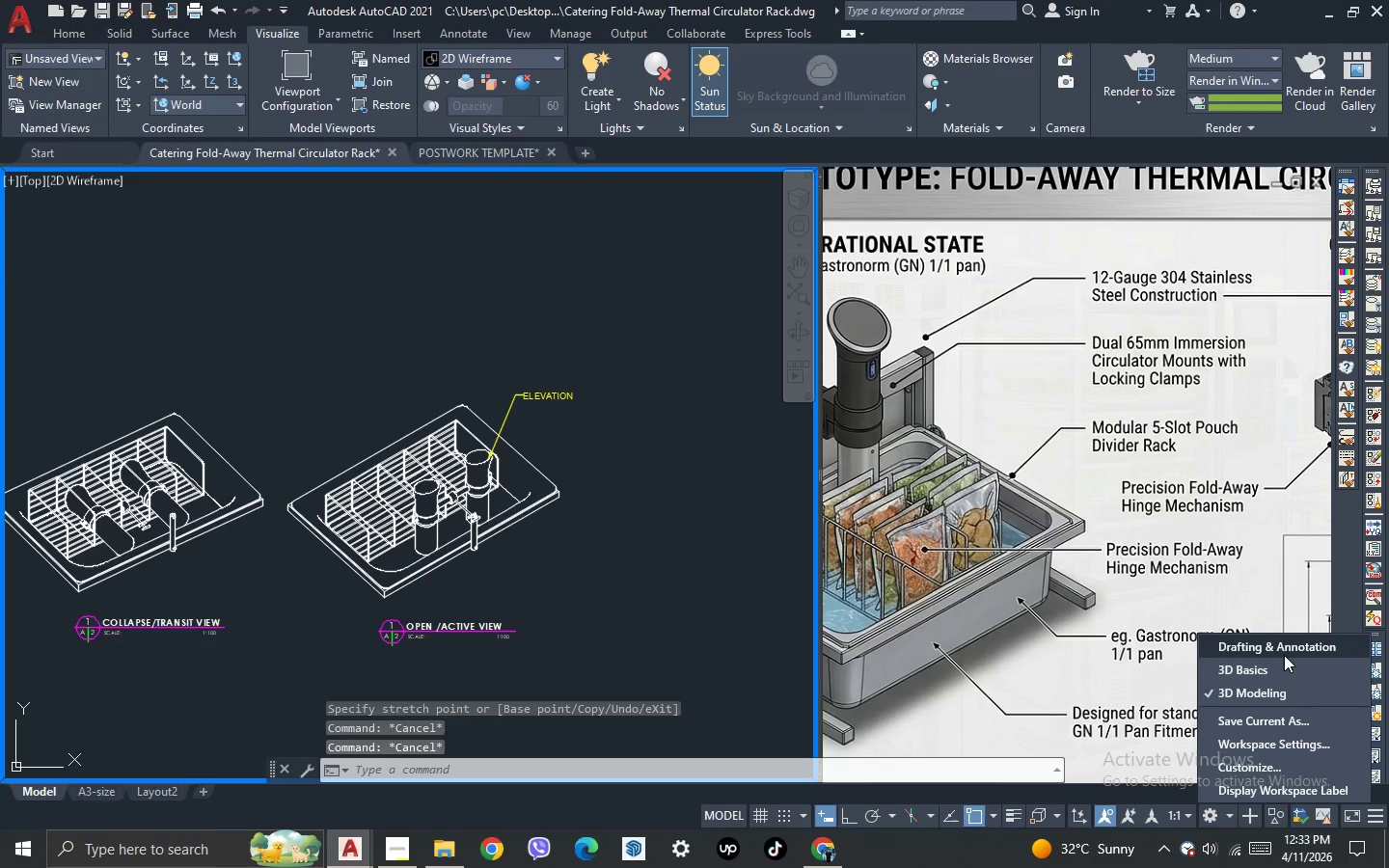 
left_click([1281, 646])
 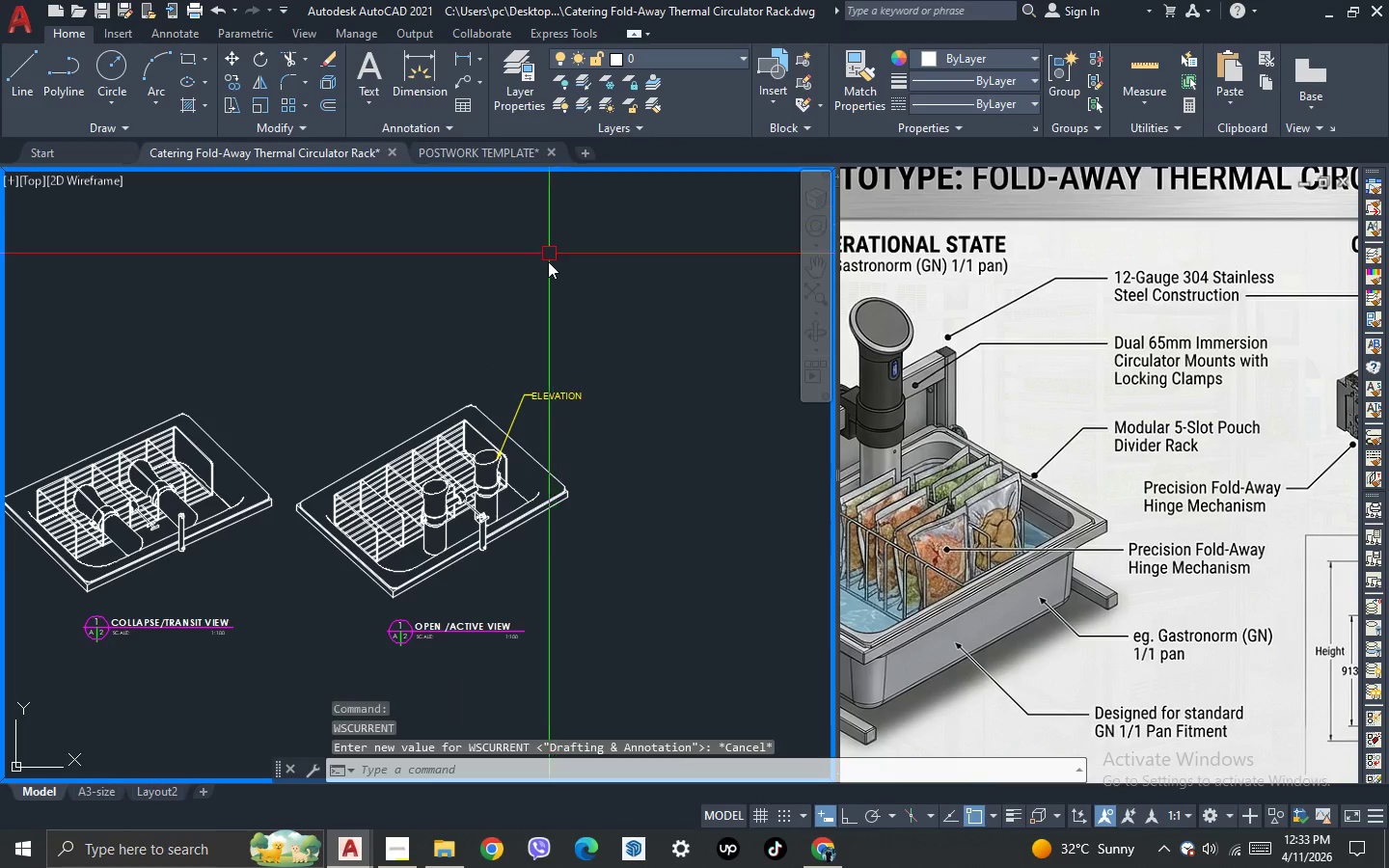 
wait(5.98)
 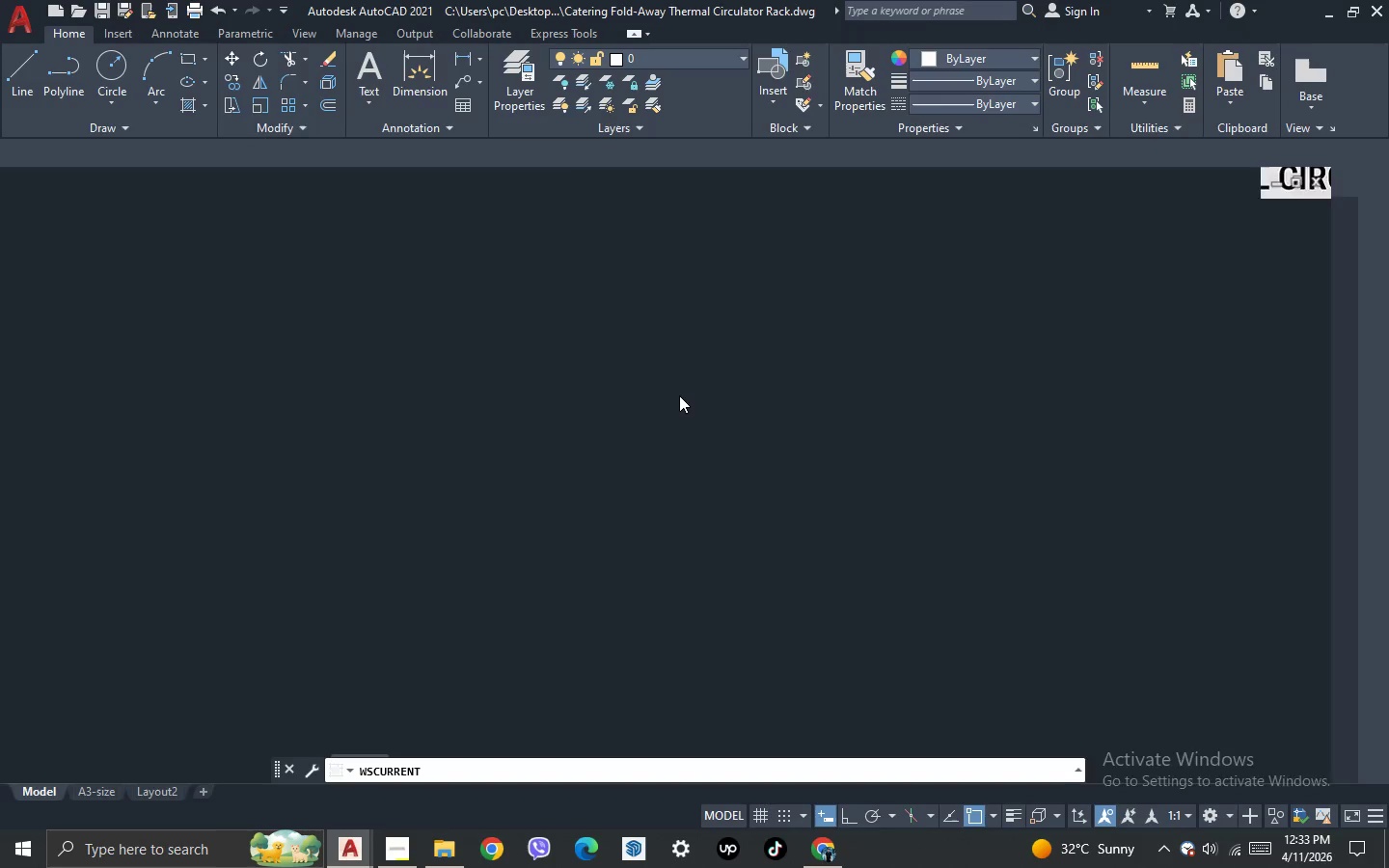 
left_click([477, 88])
 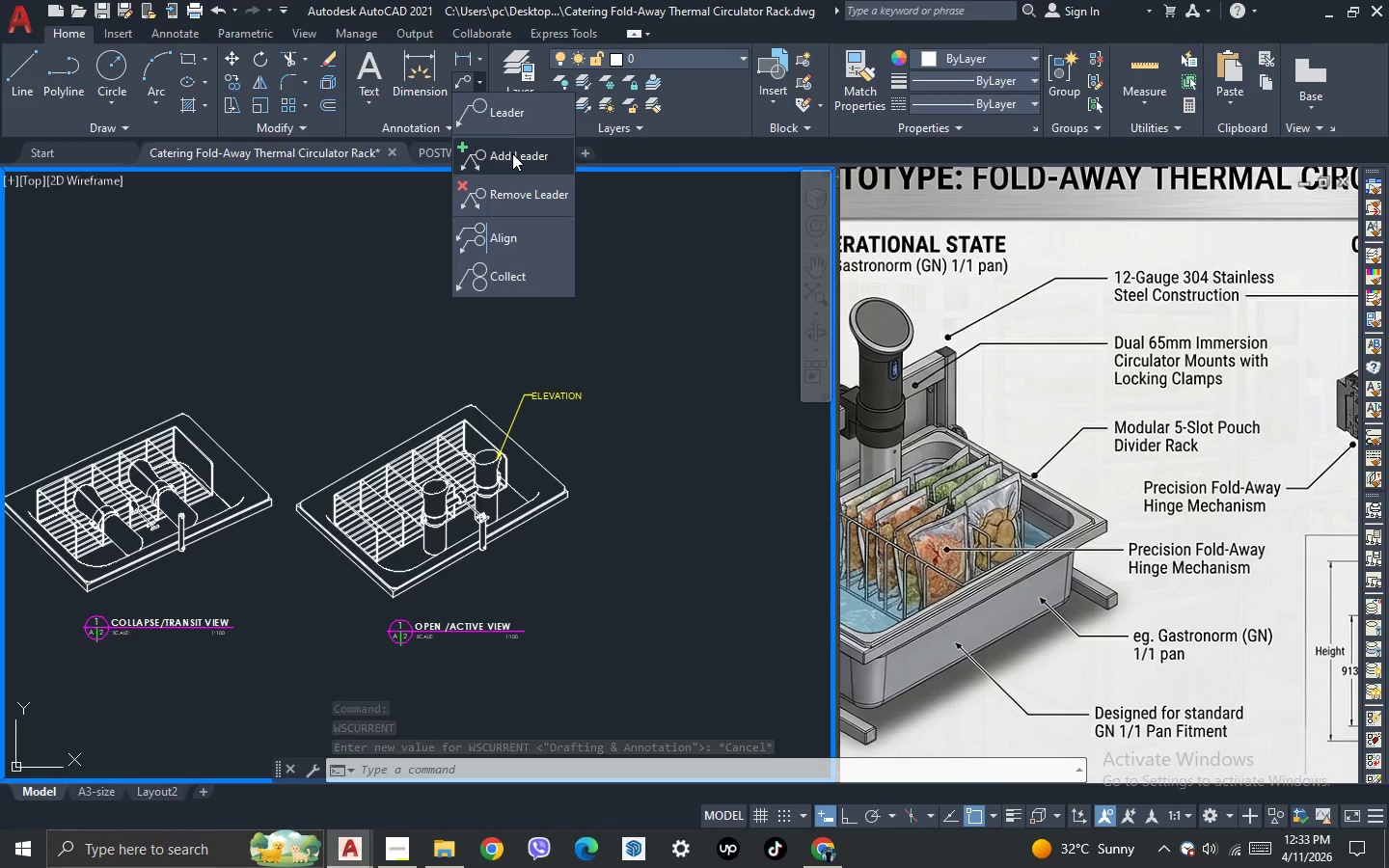 
left_click_drag(start_coordinate=[512, 153], to_coordinate=[512, 158])
 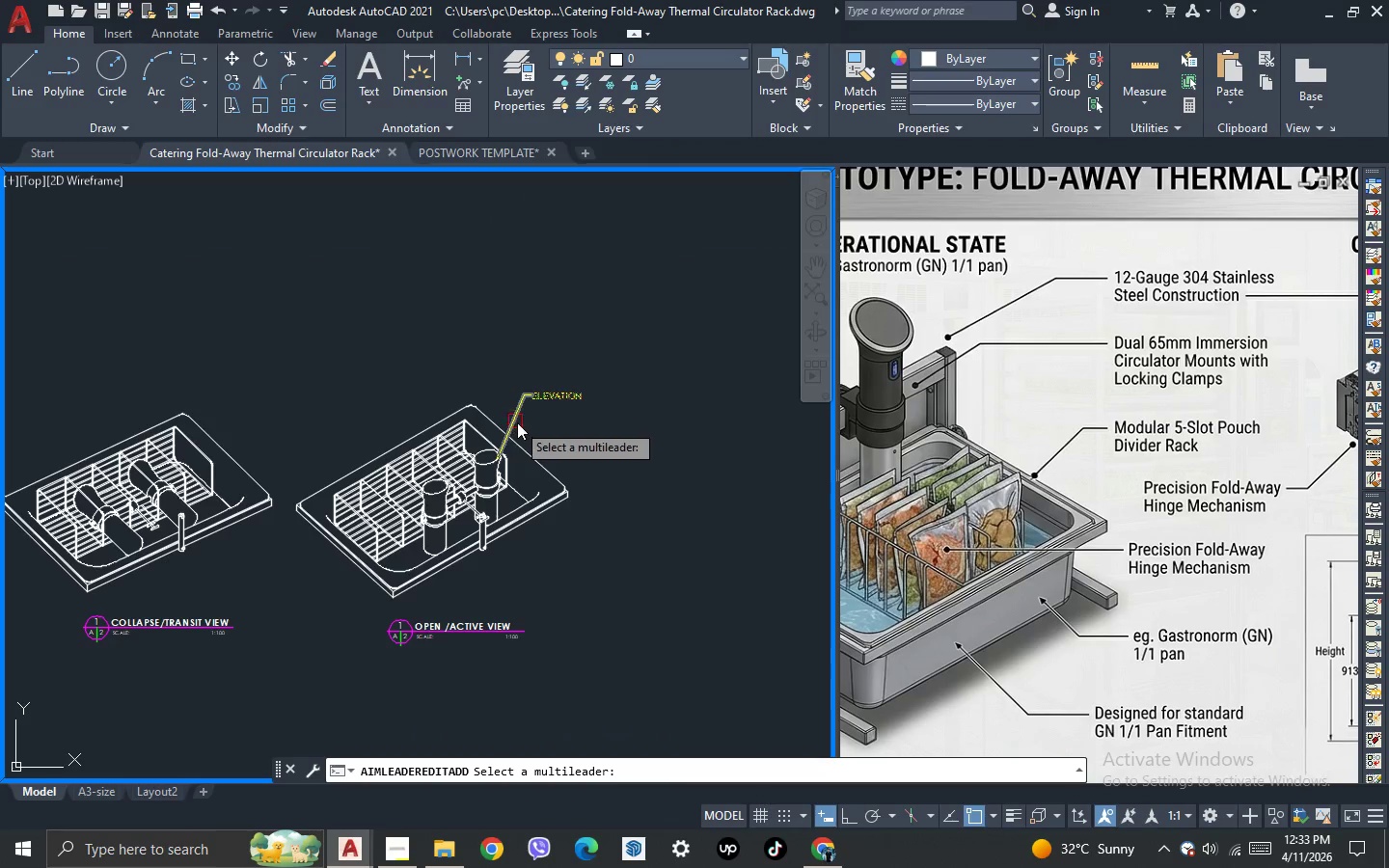 
left_click([518, 422])
 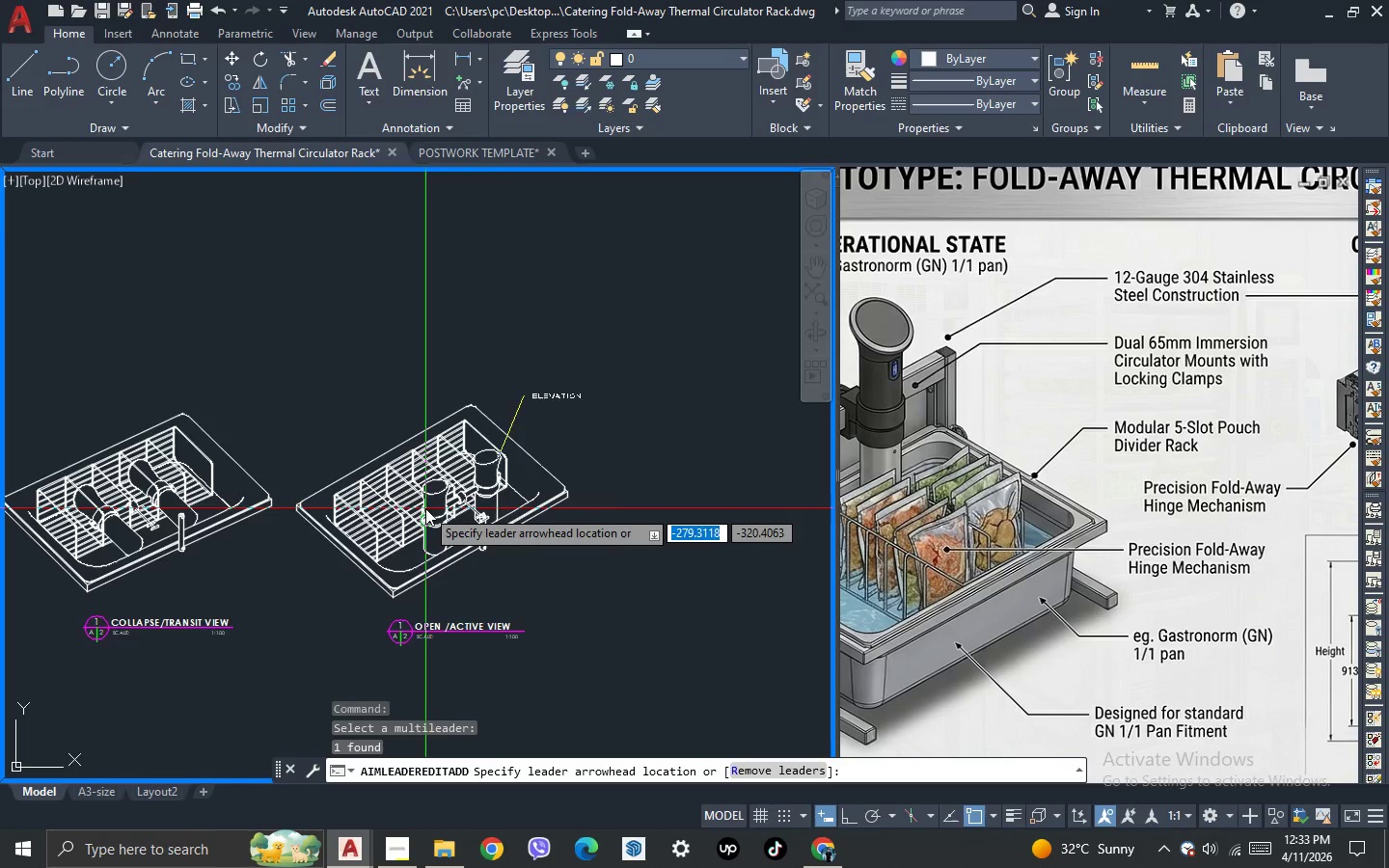 
scroll: coordinate [436, 497], scroll_direction: up, amount: 5.0
 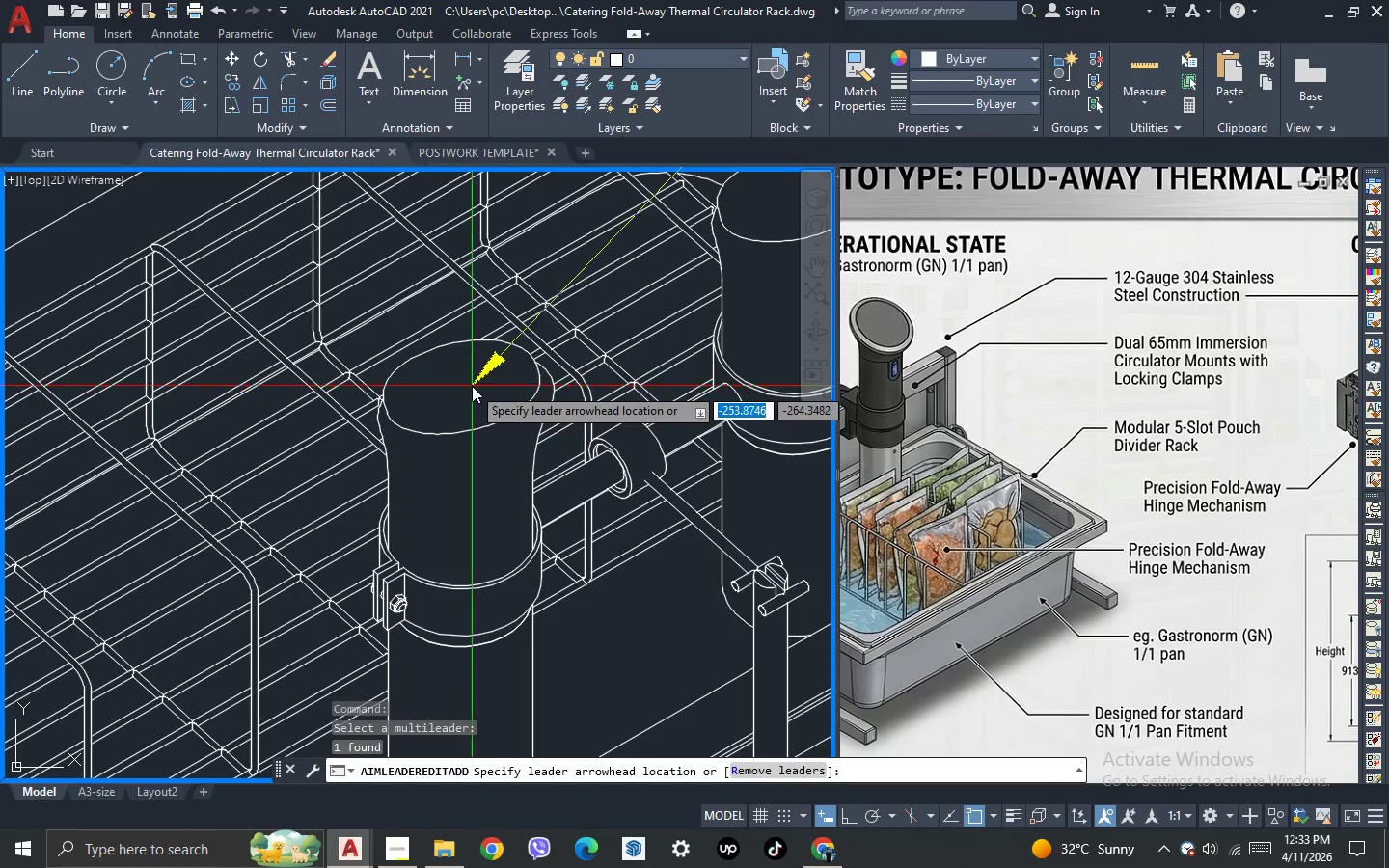 
left_click([472, 386])
 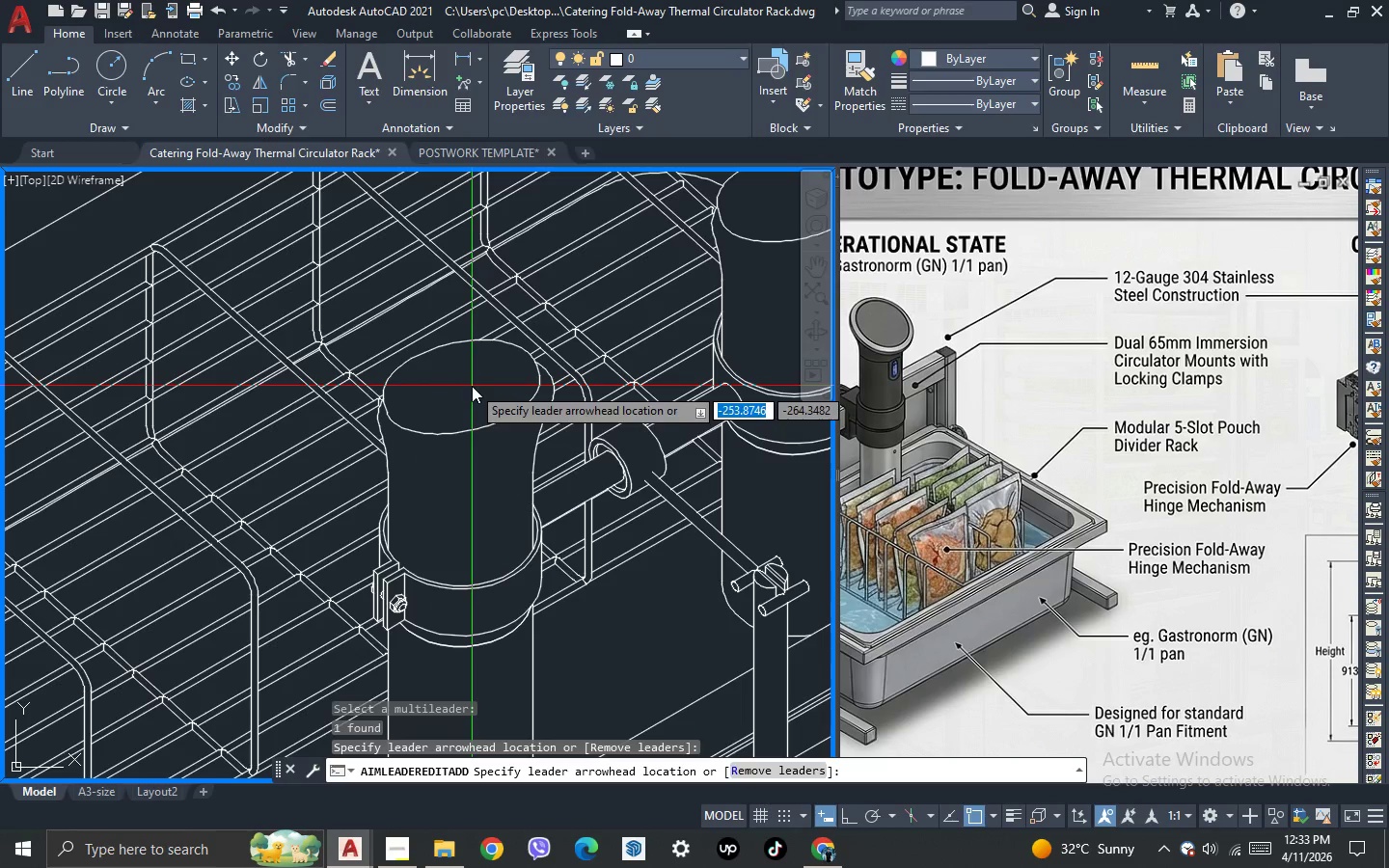 
key(Escape)
 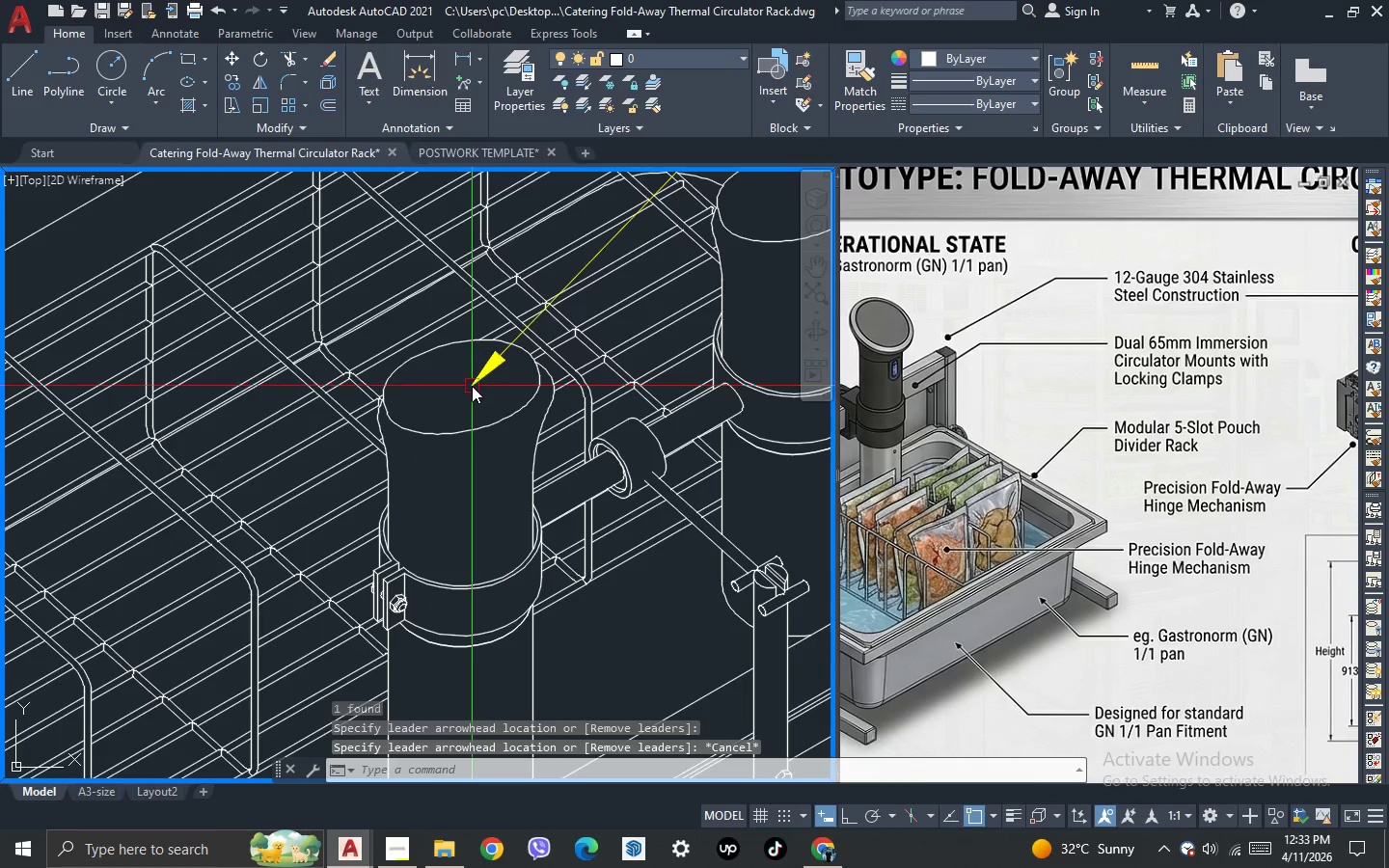 
key(Escape)
 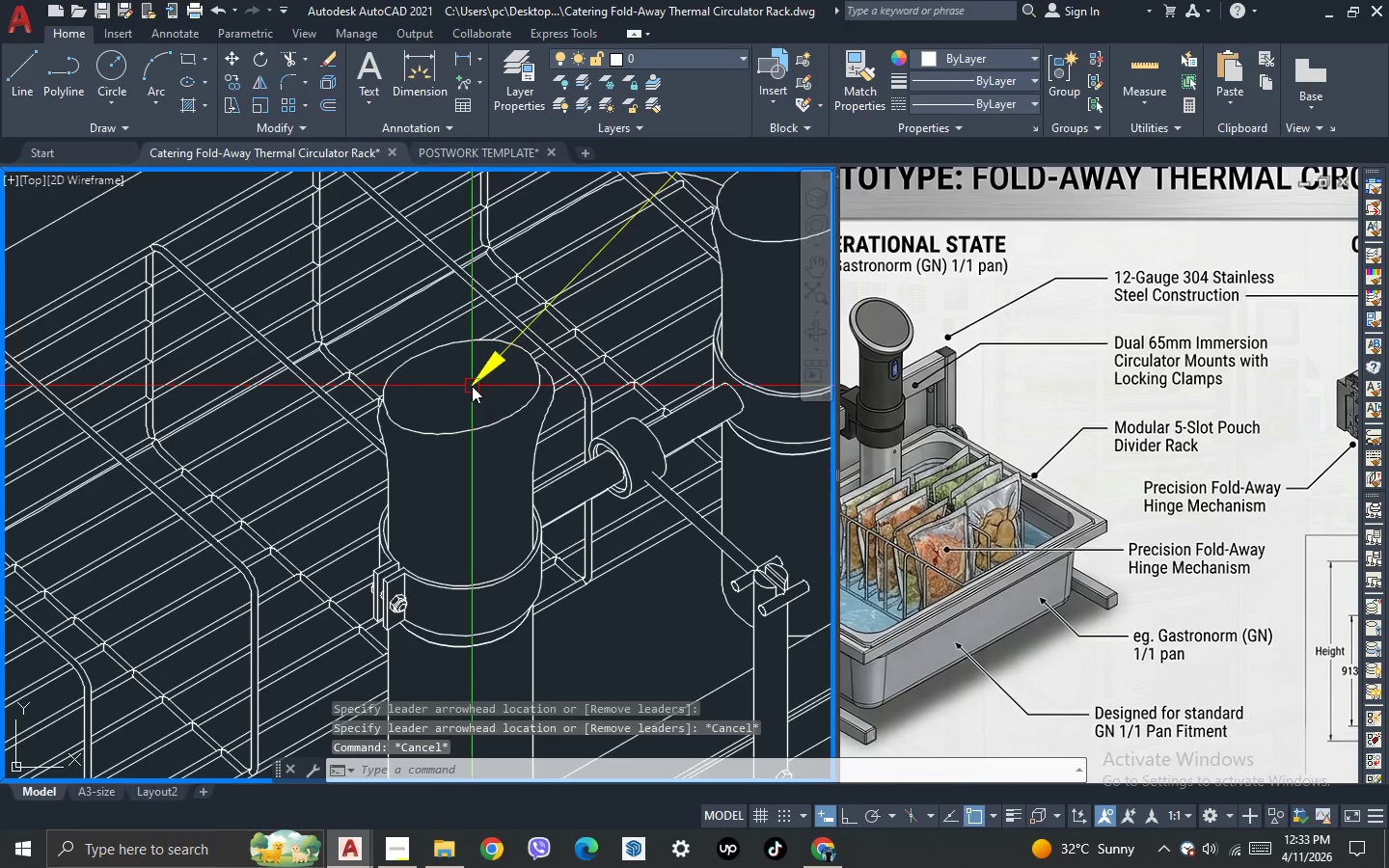 
left_click([951, 400])
 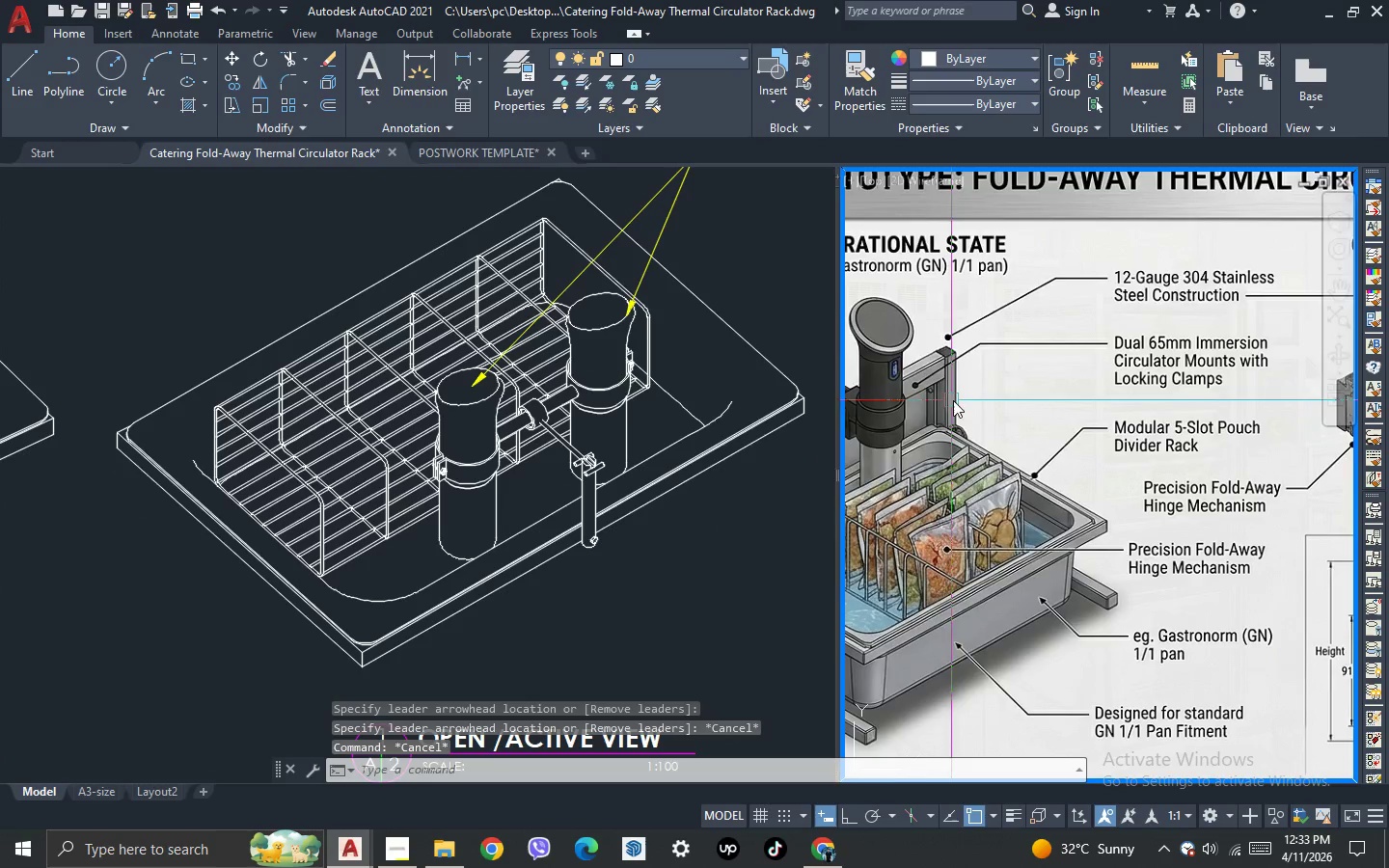 
scroll: coordinate [1169, 389], scroll_direction: down, amount: 6.0
 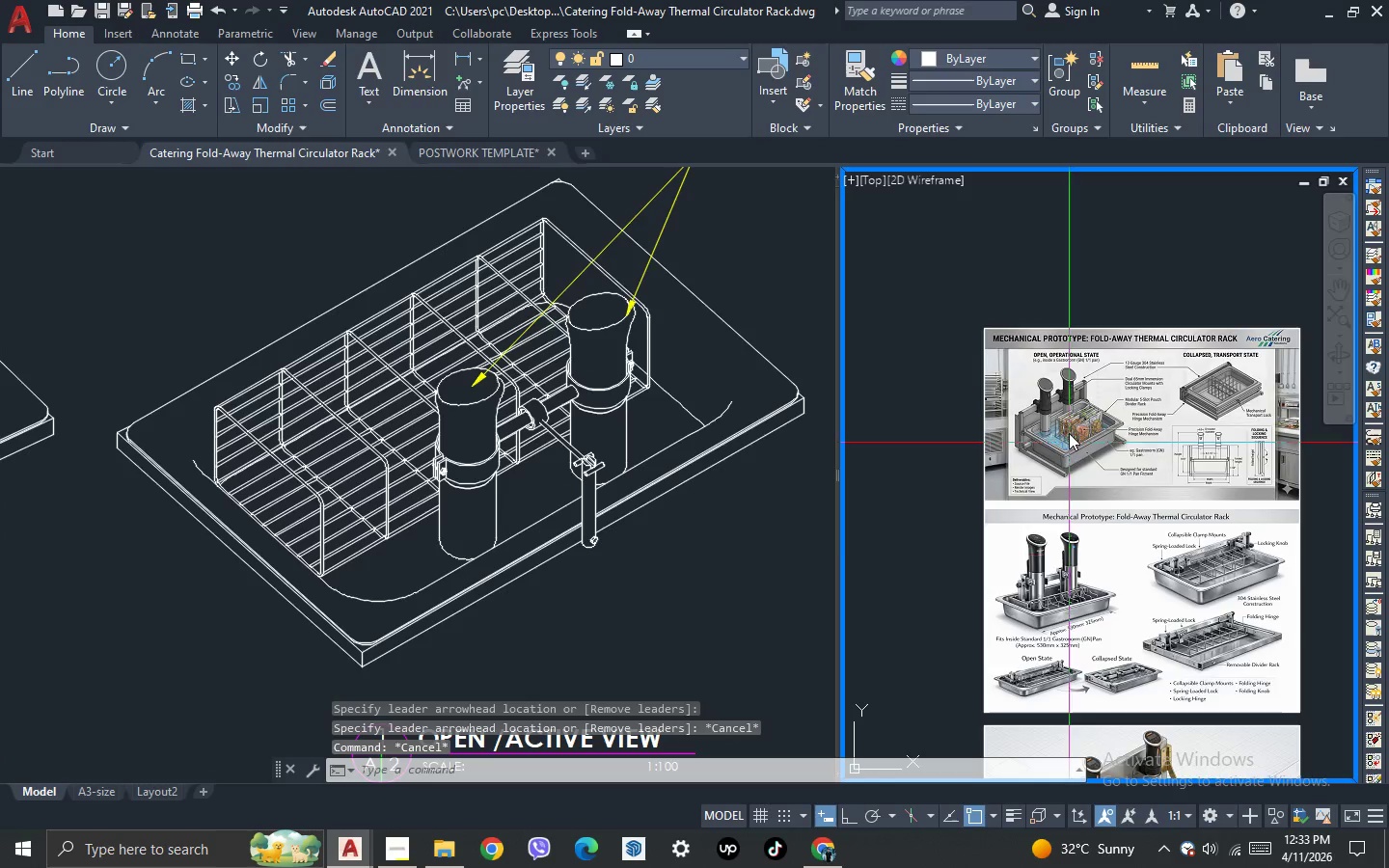 
scroll: coordinate [1068, 421], scroll_direction: up, amount: 2.0
 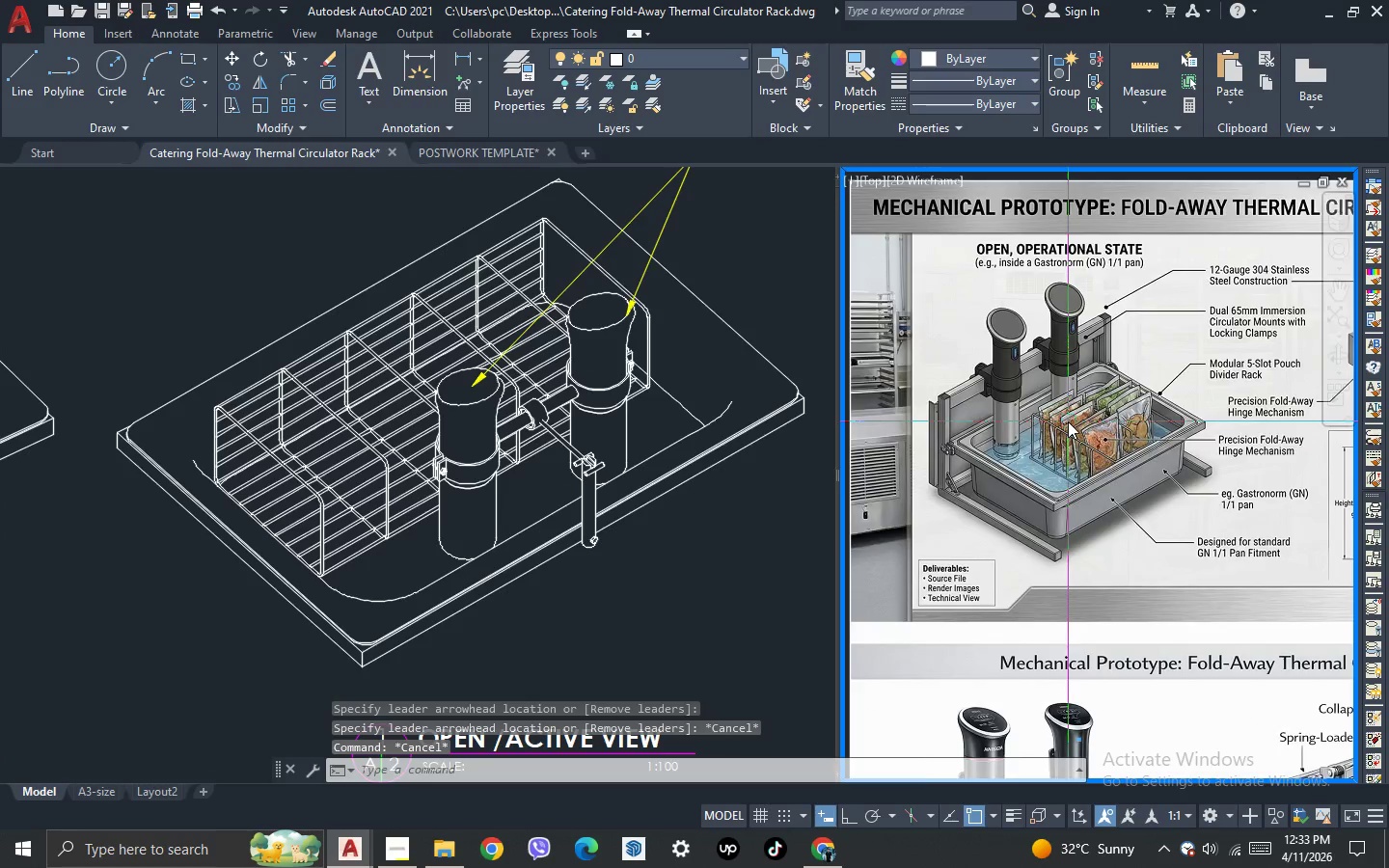 
scroll: coordinate [1068, 421], scroll_direction: down, amount: 2.0
 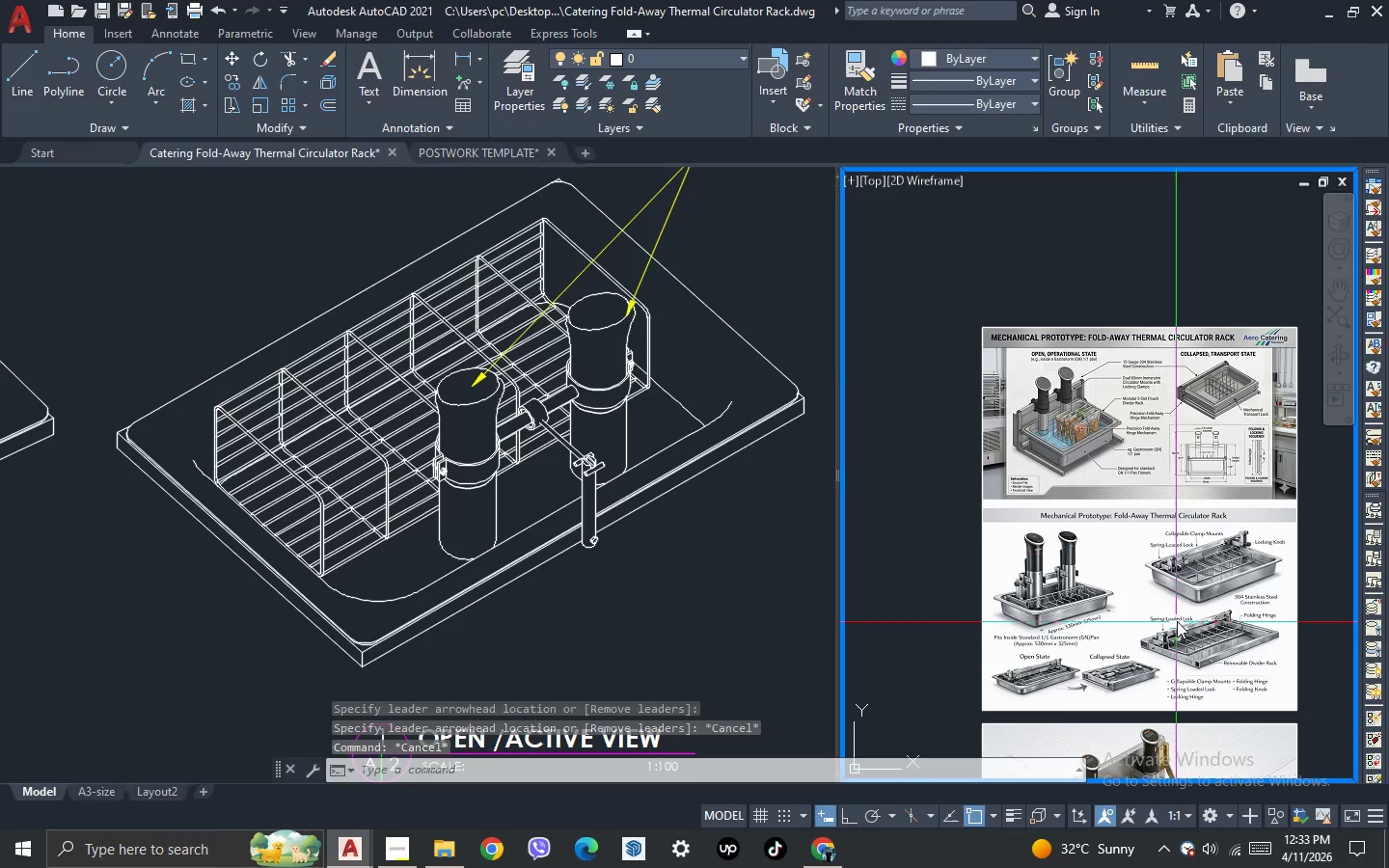 
scroll: coordinate [1027, 536], scroll_direction: up, amount: 2.0
 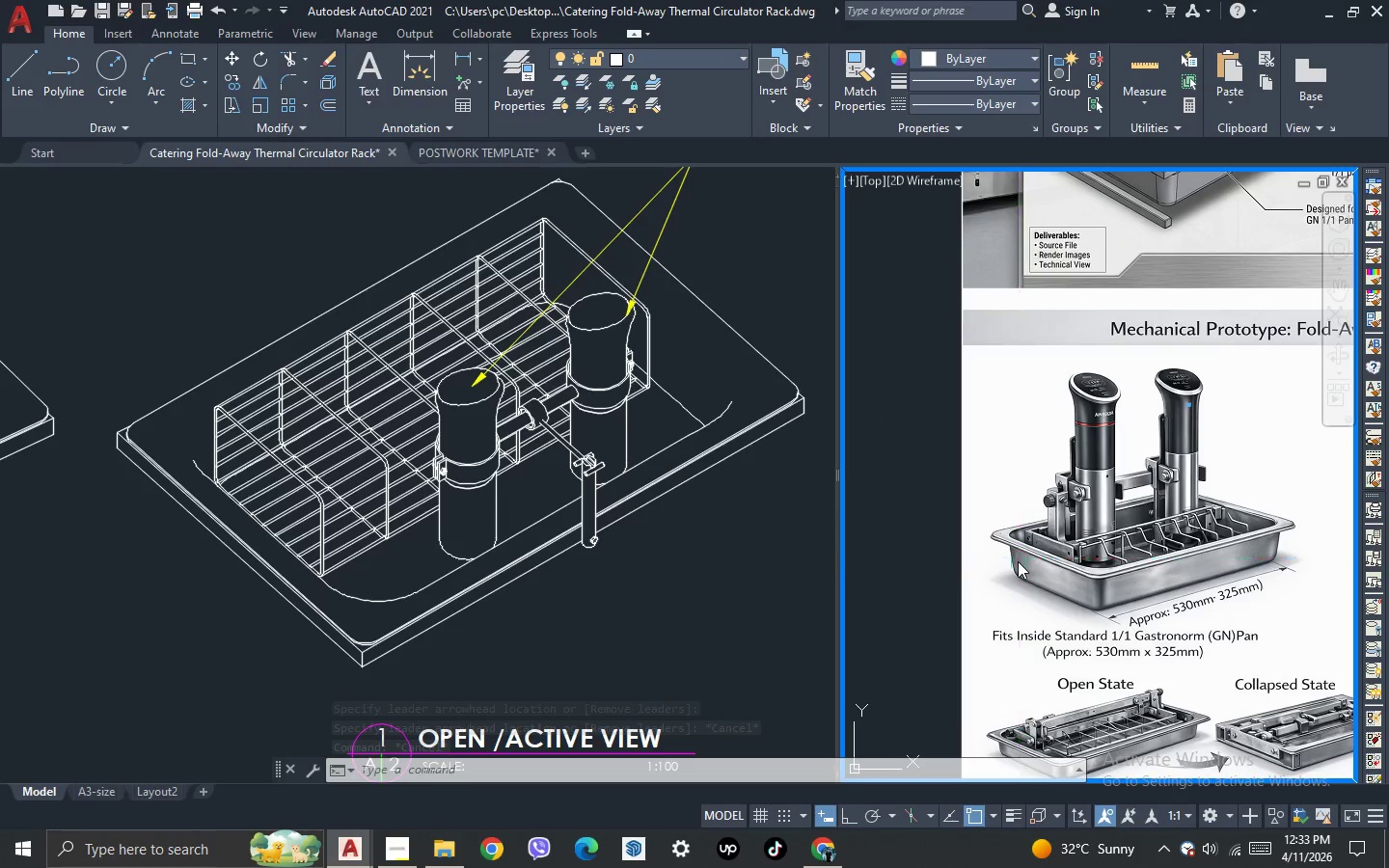 
scroll: coordinate [1119, 401], scroll_direction: down, amount: 1.0
 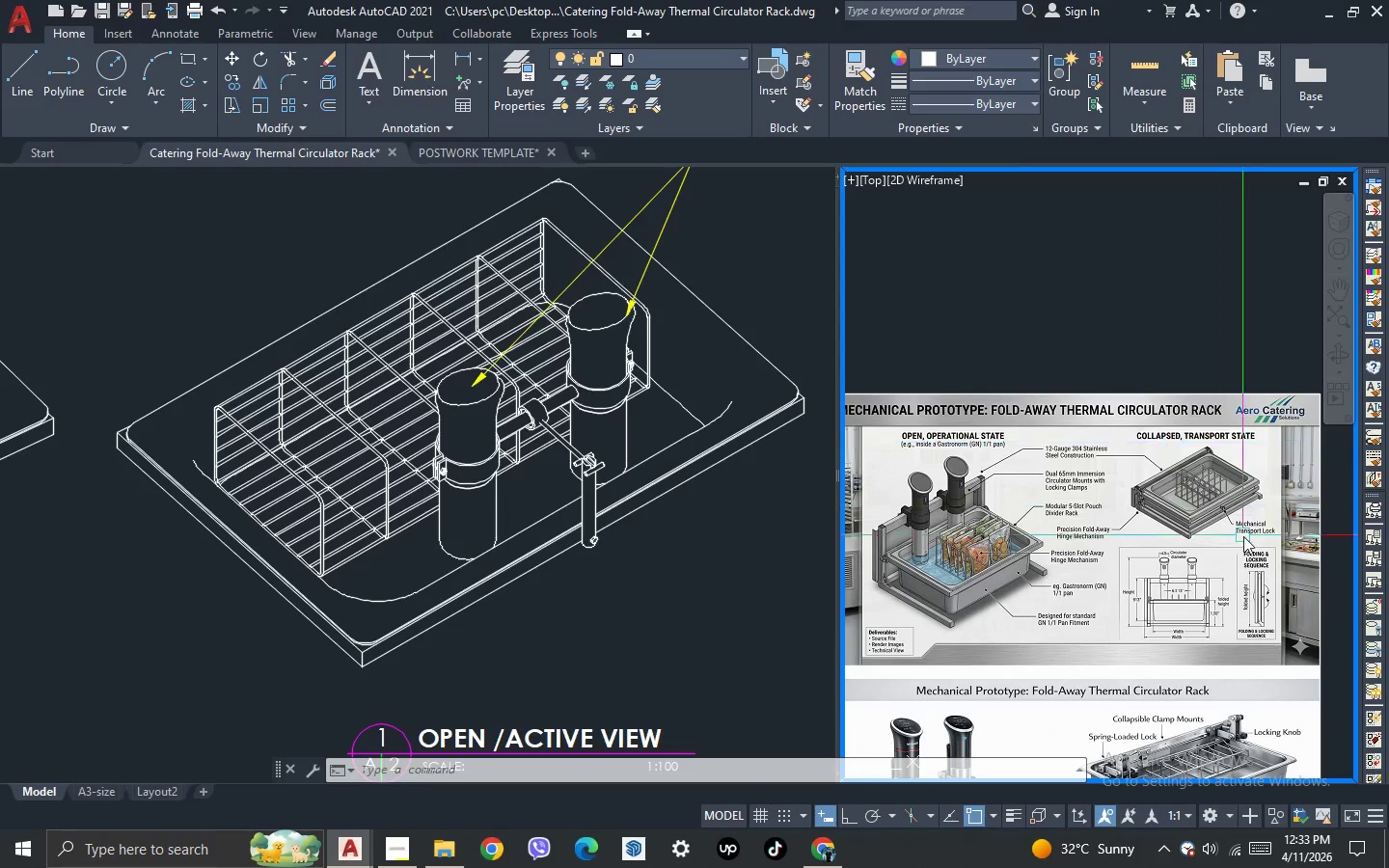 
scroll: coordinate [1146, 605], scroll_direction: up, amount: 3.0
 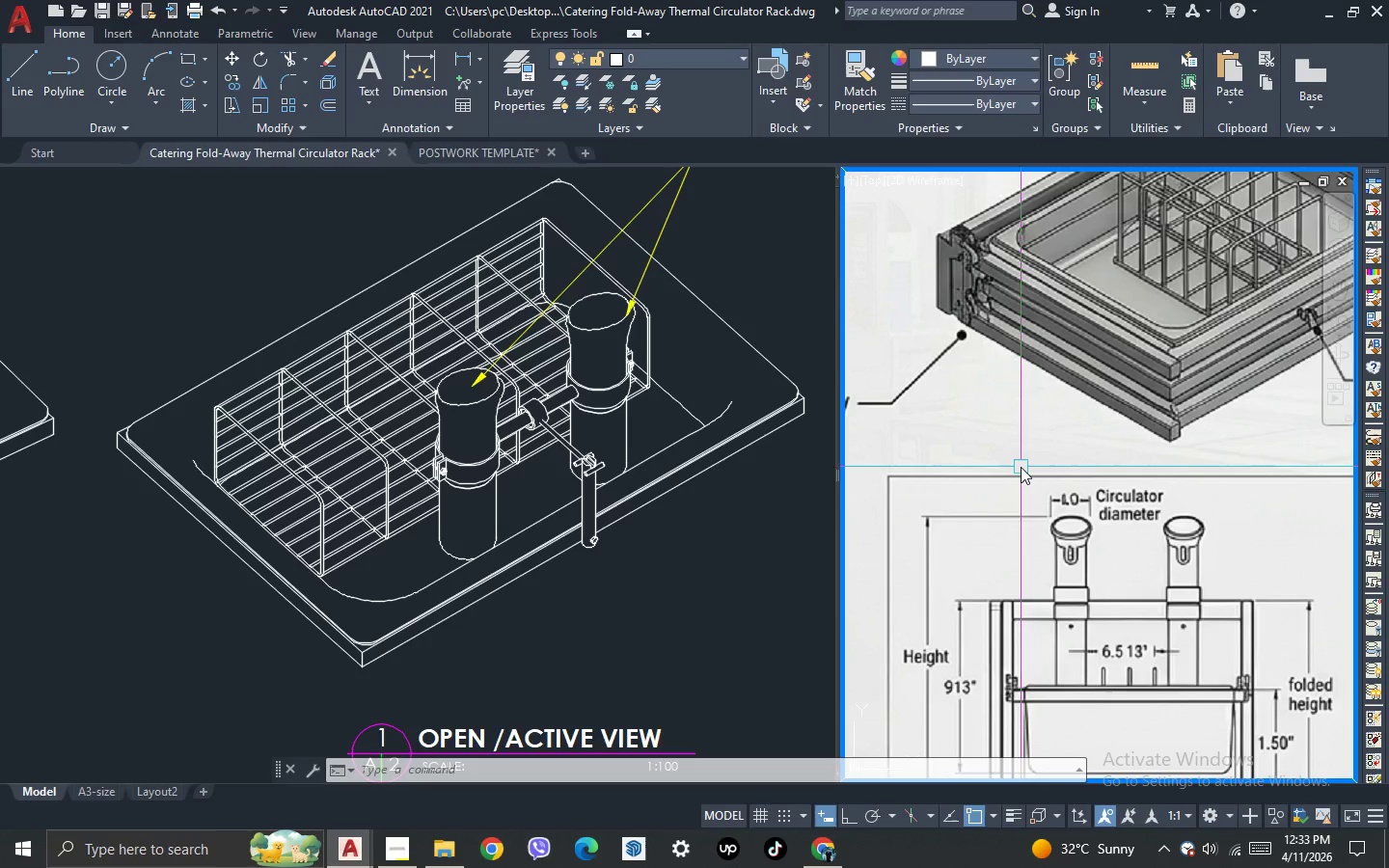 
left_click([803, 578])
 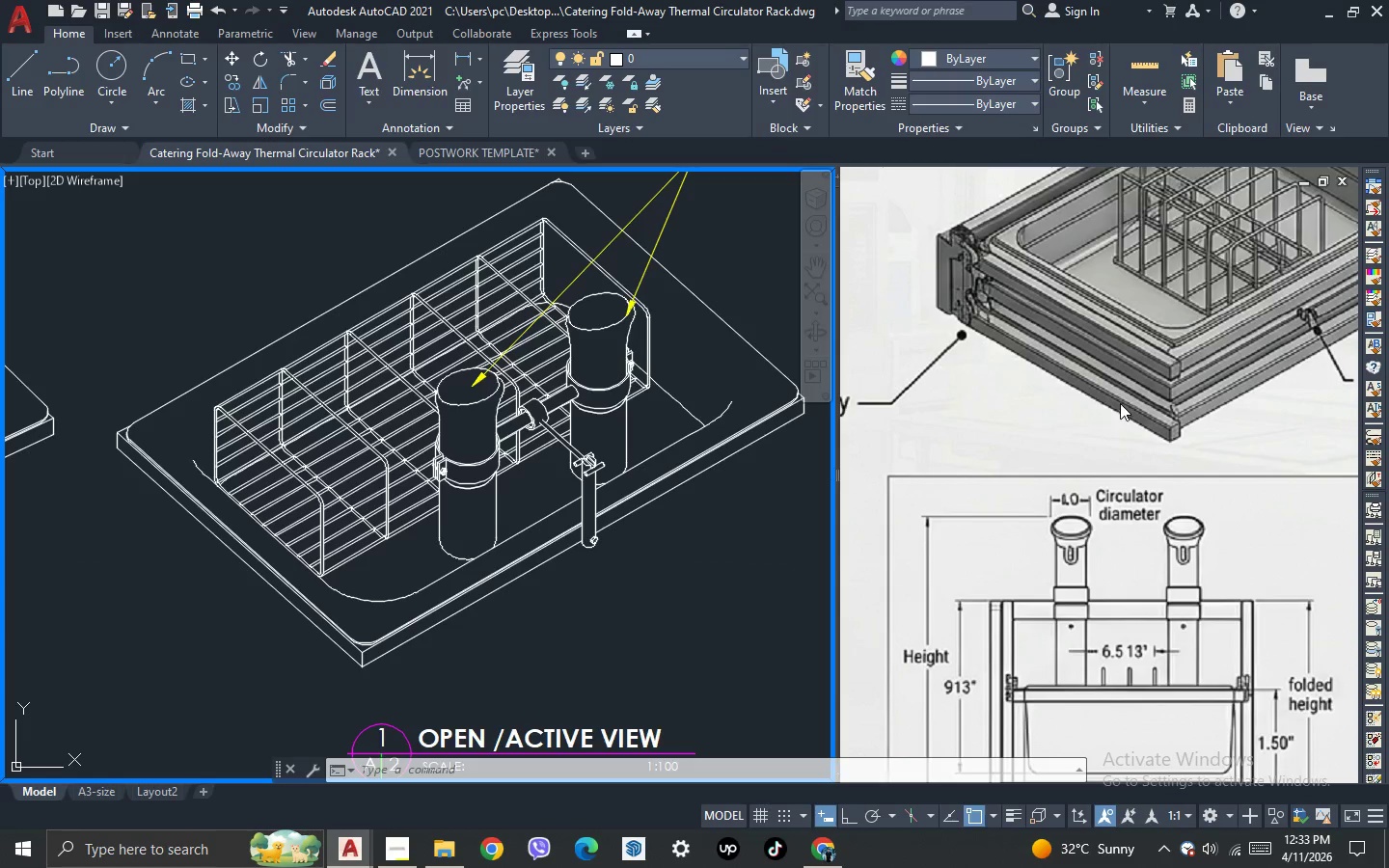 
scroll: coordinate [1120, 402], scroll_direction: down, amount: 2.0
 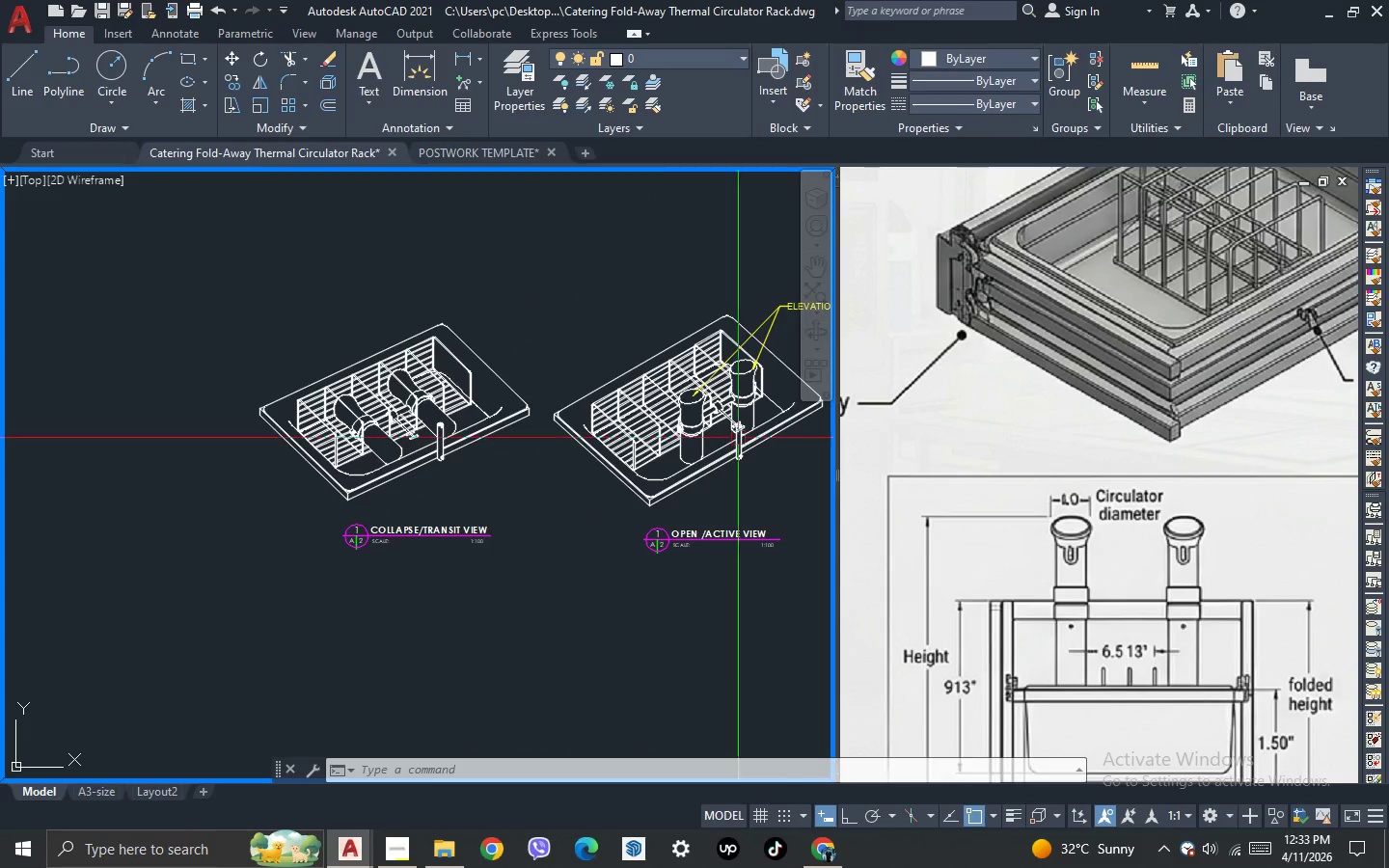 
left_click([983, 420])
 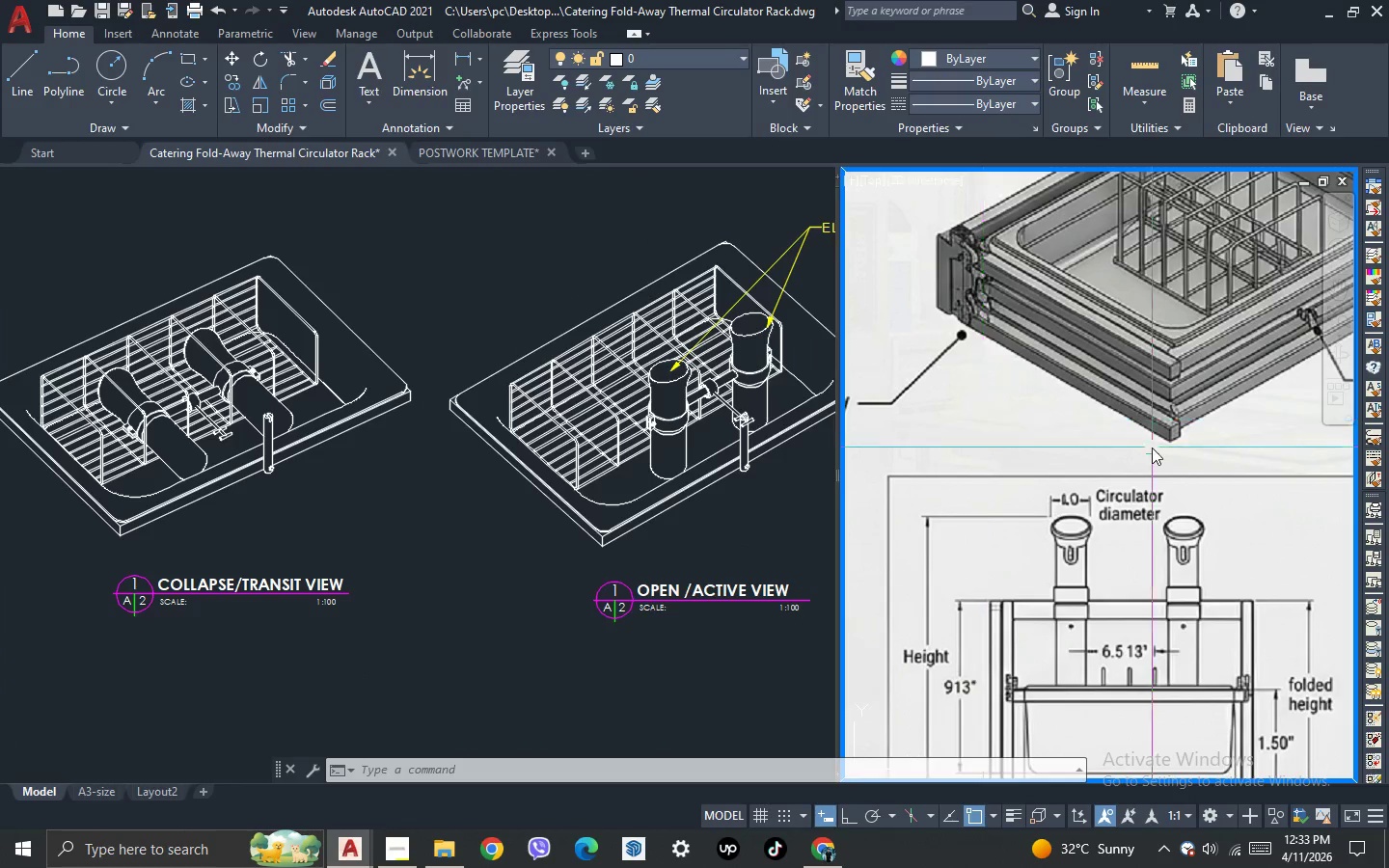 
scroll: coordinate [727, 438], scroll_direction: up, amount: 2.0
 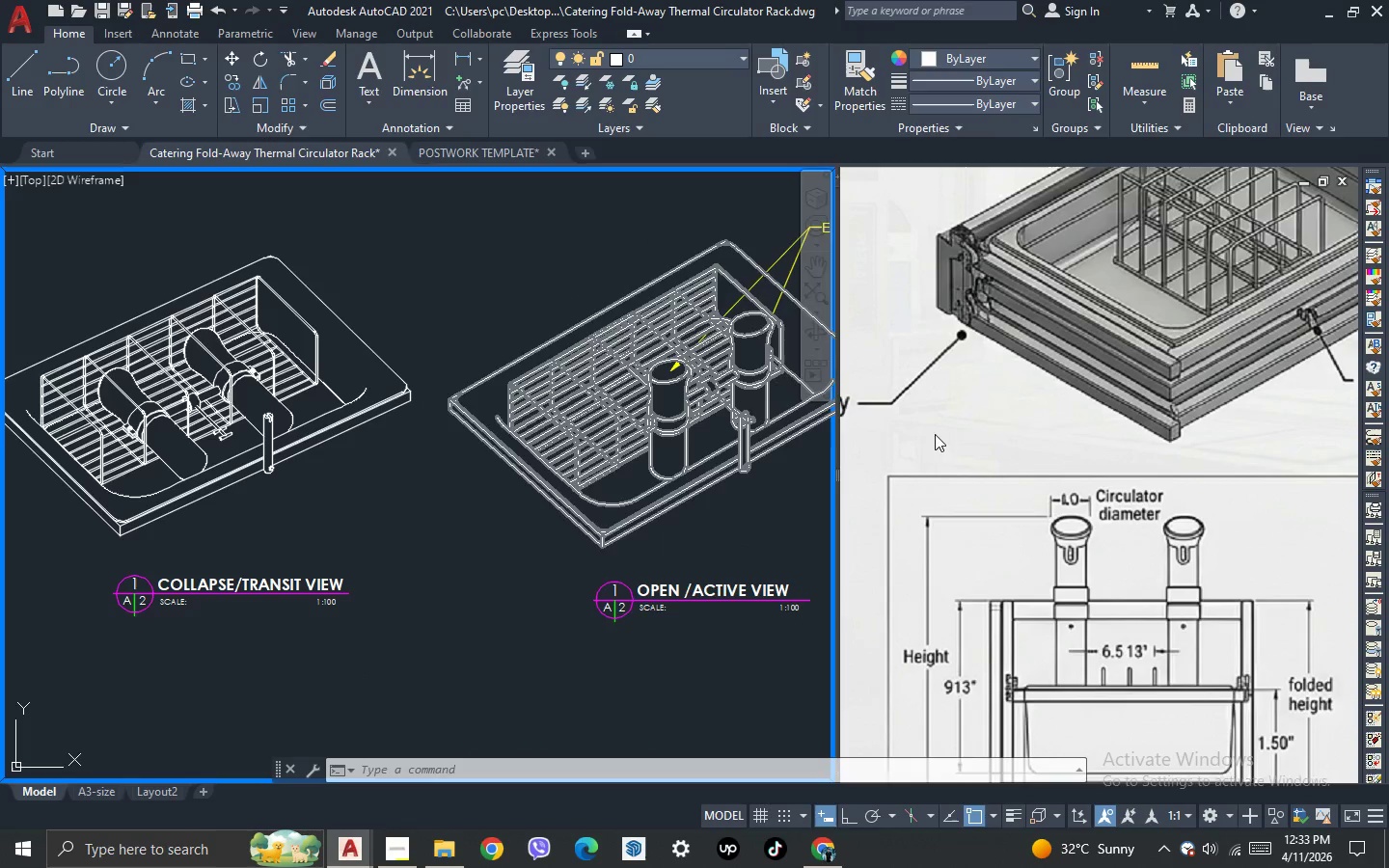 
scroll: coordinate [1015, 433], scroll_direction: down, amount: 2.0
 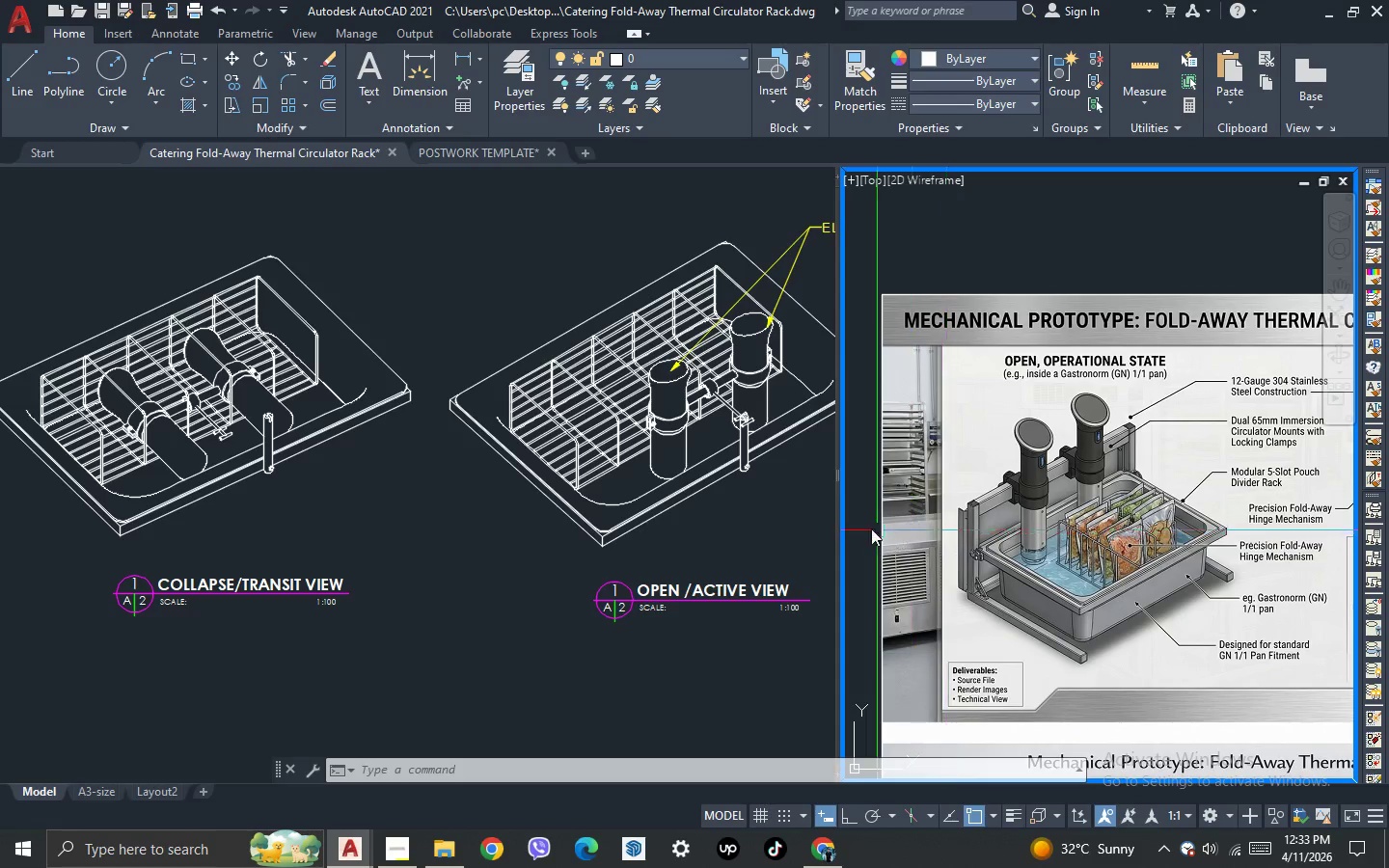 
wait(6.29)
 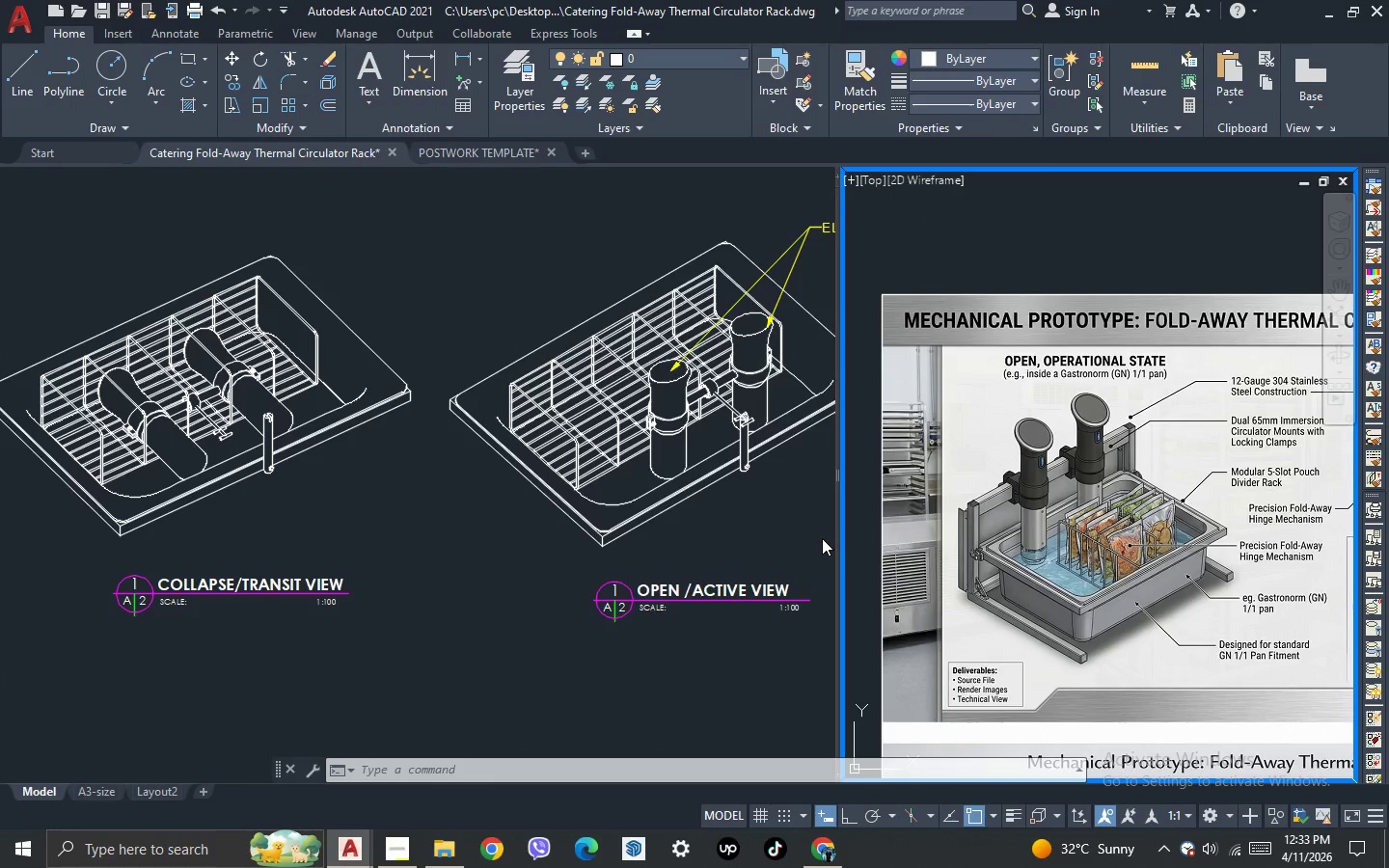 
left_click([456, 324])
 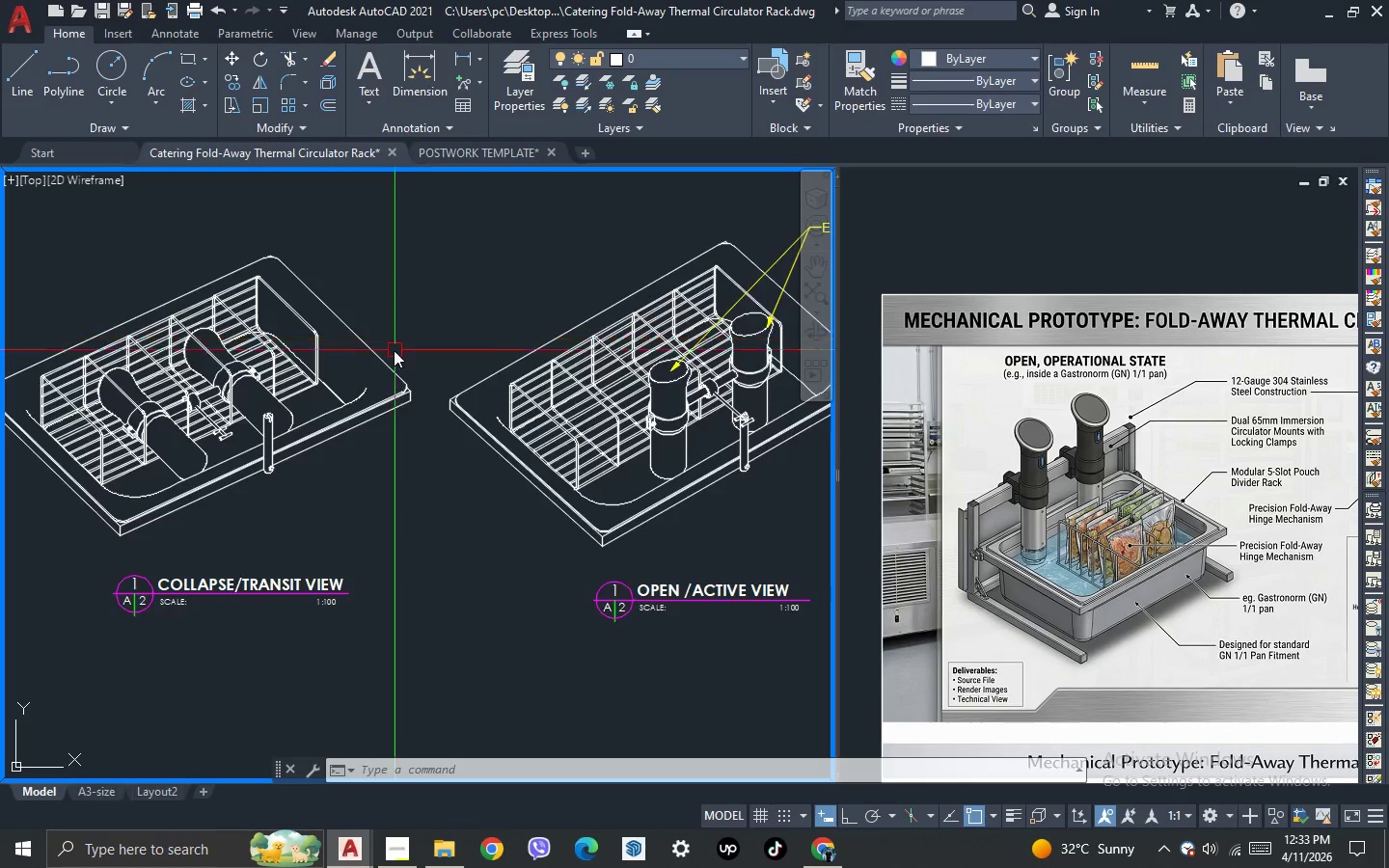 
scroll: coordinate [579, 274], scroll_direction: none, amount: 0.0
 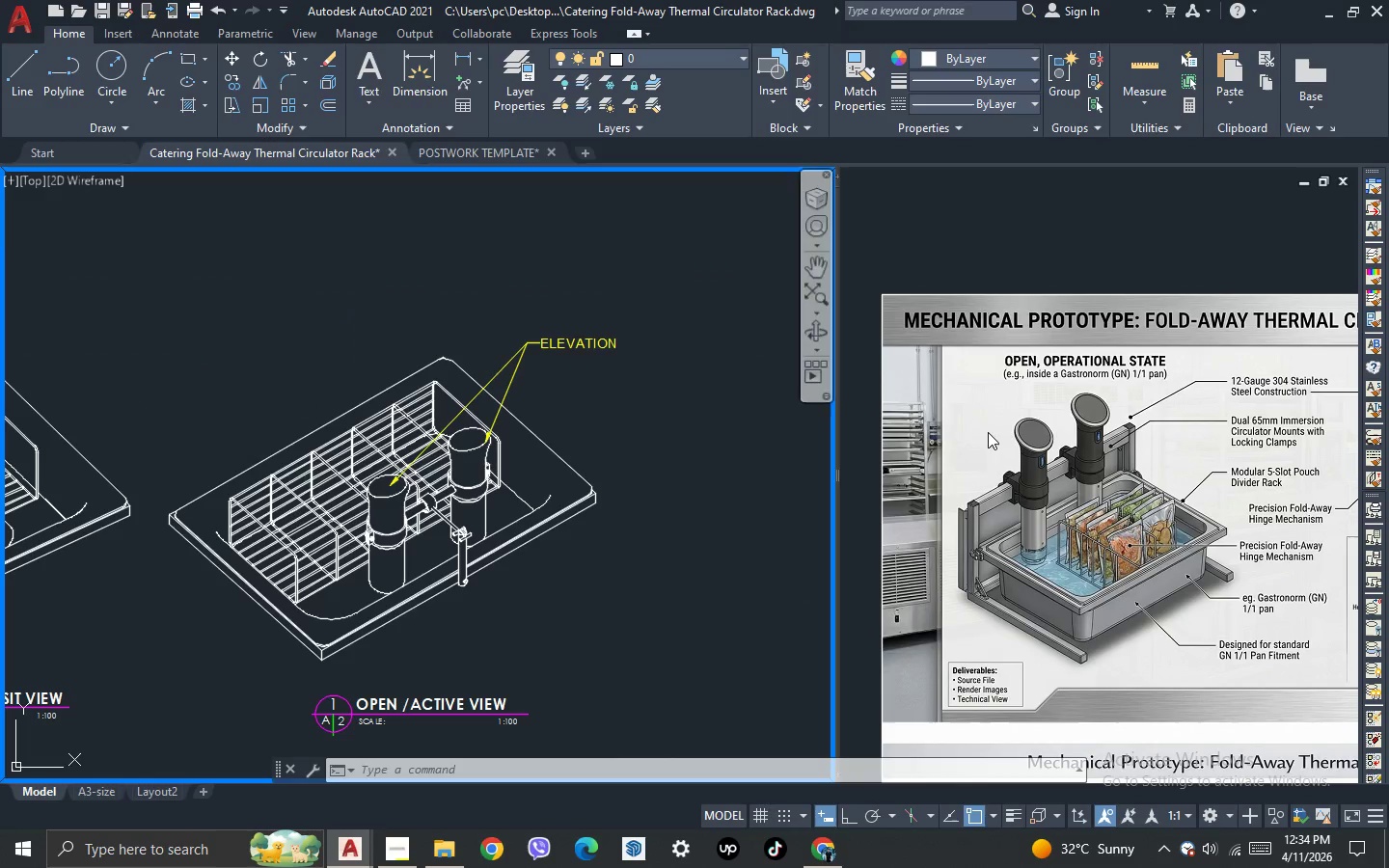 
left_click([1076, 446])
 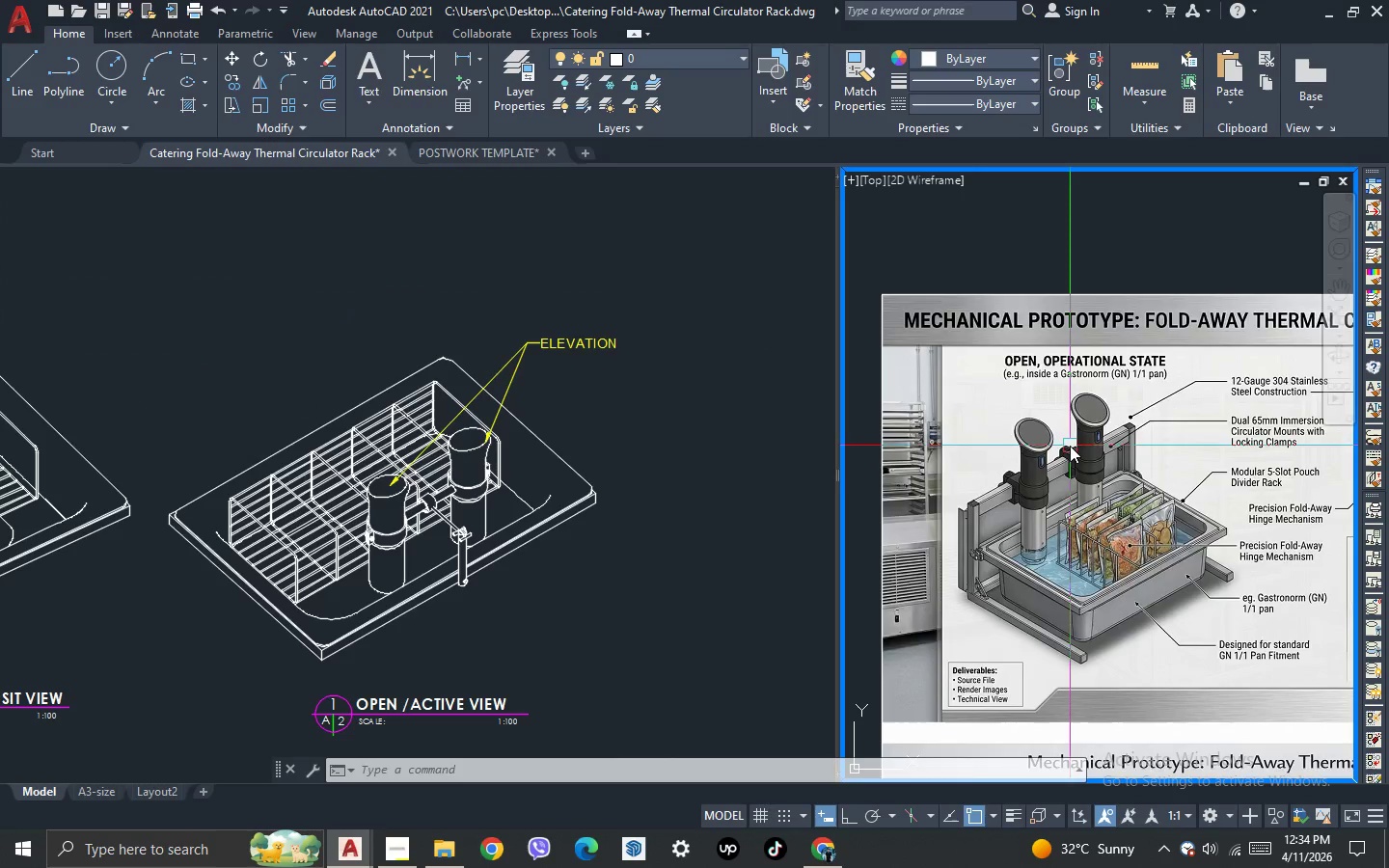 
scroll: coordinate [1200, 502], scroll_direction: up, amount: 2.0
 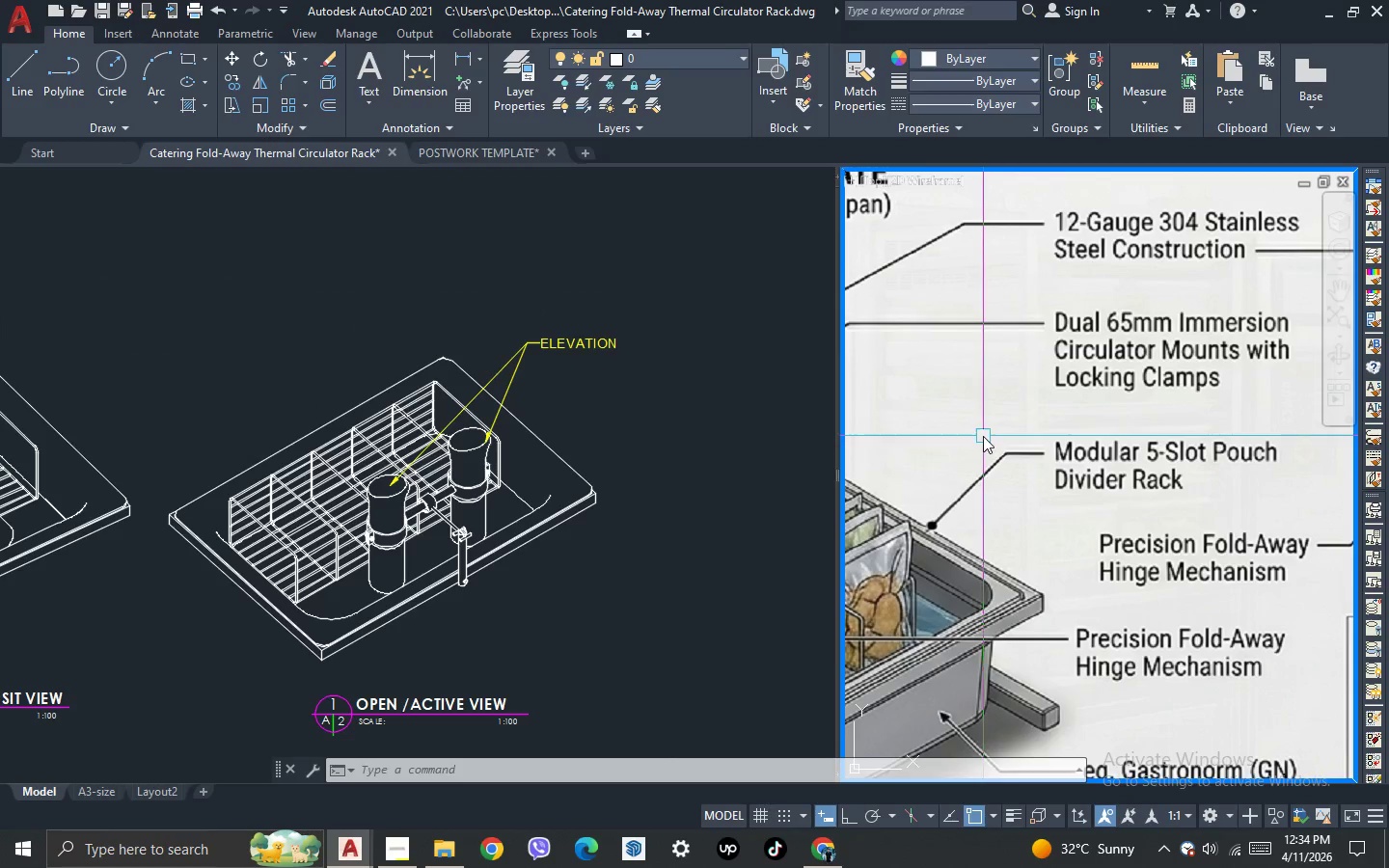 
left_click([774, 405])
 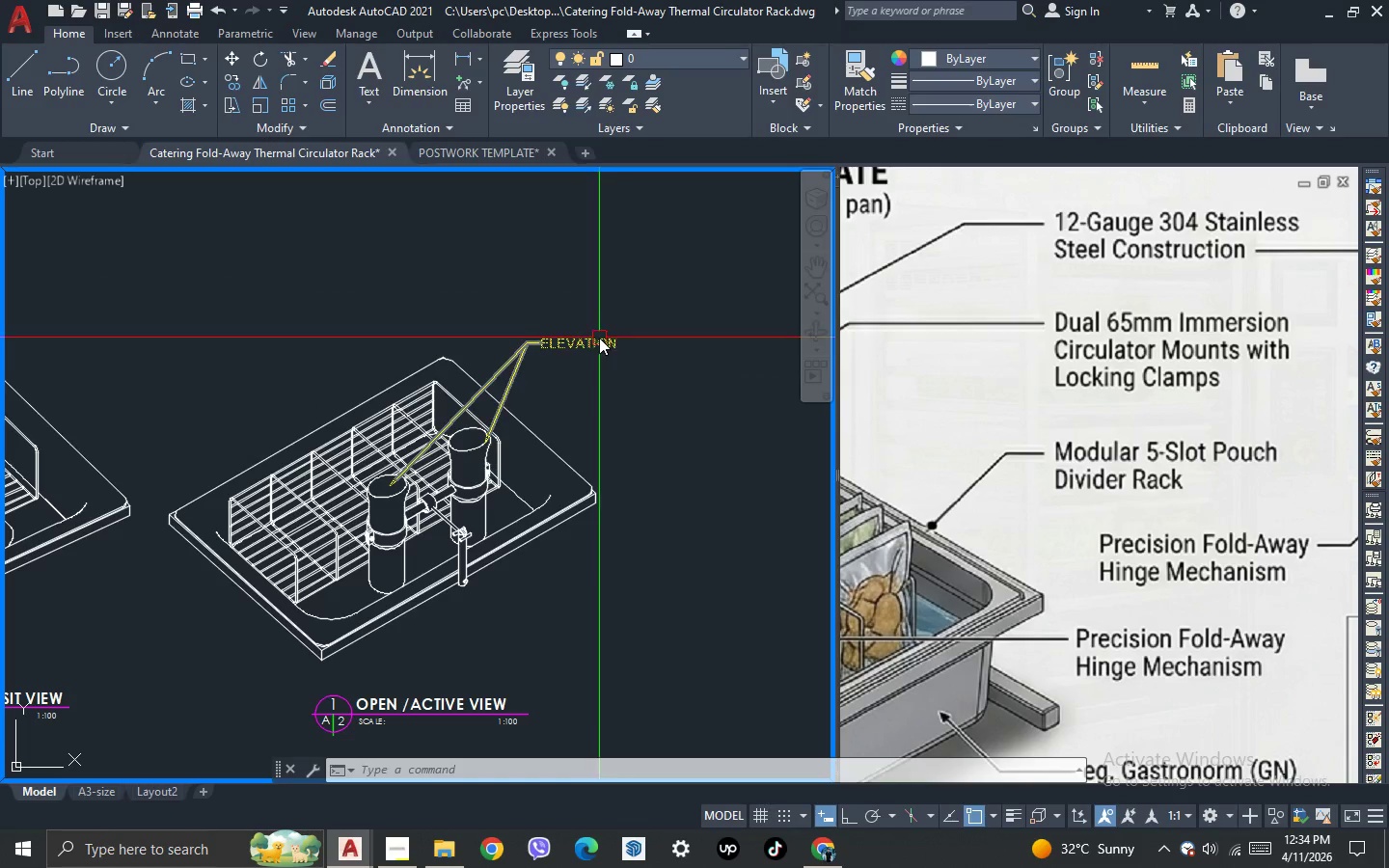 
double_click([599, 338])
 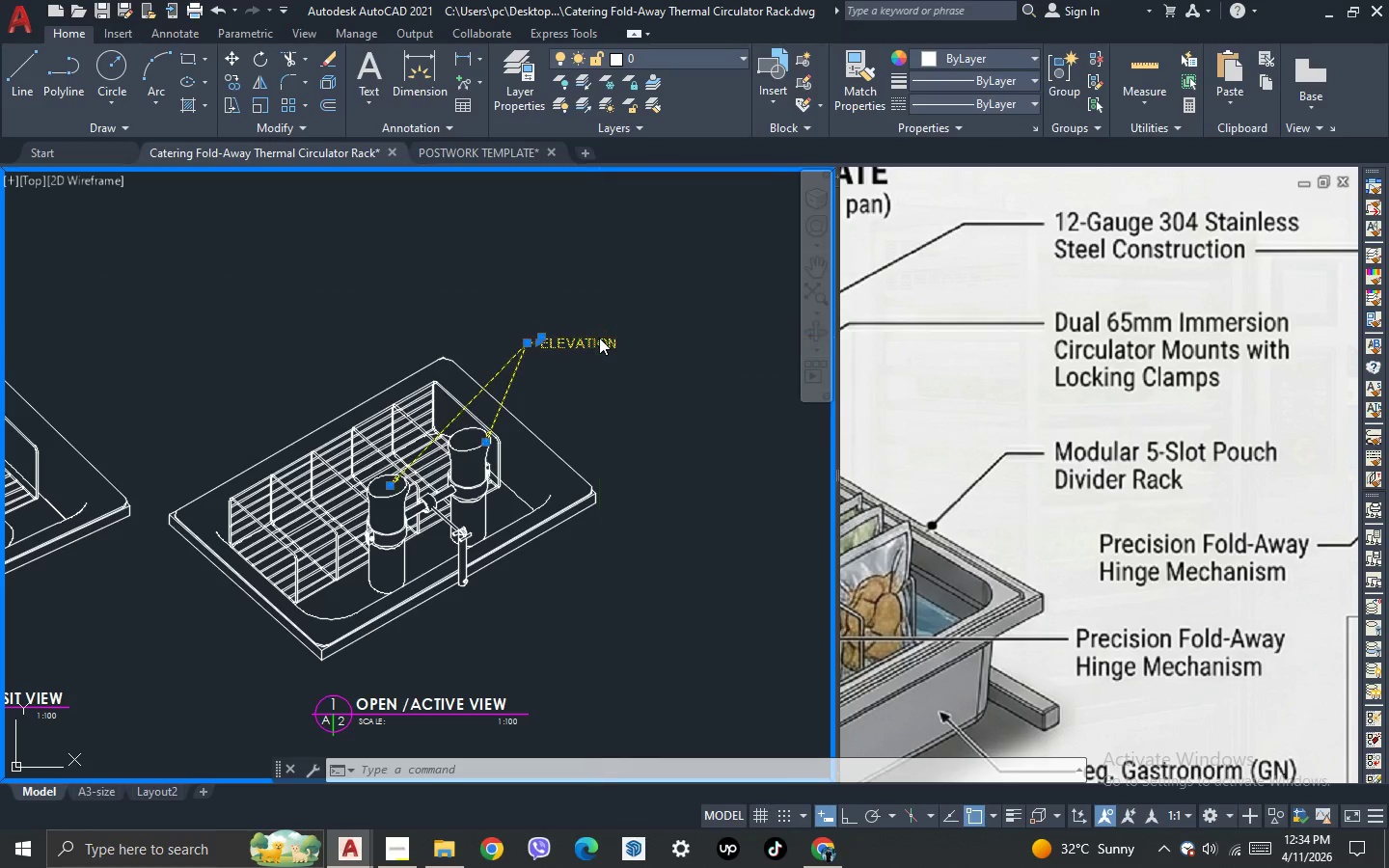 
key(Control+A)
 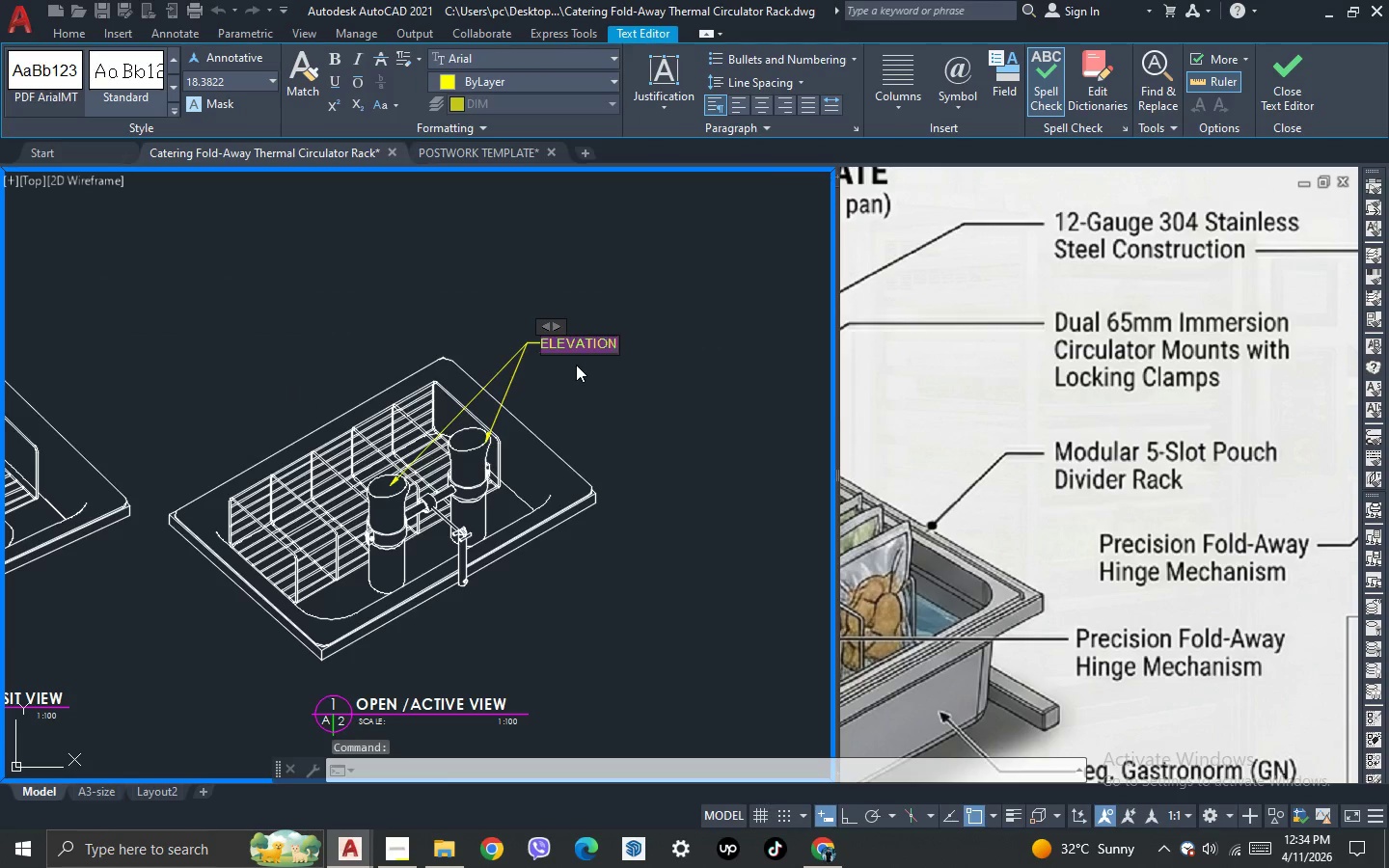 
type(dual 65MM)
 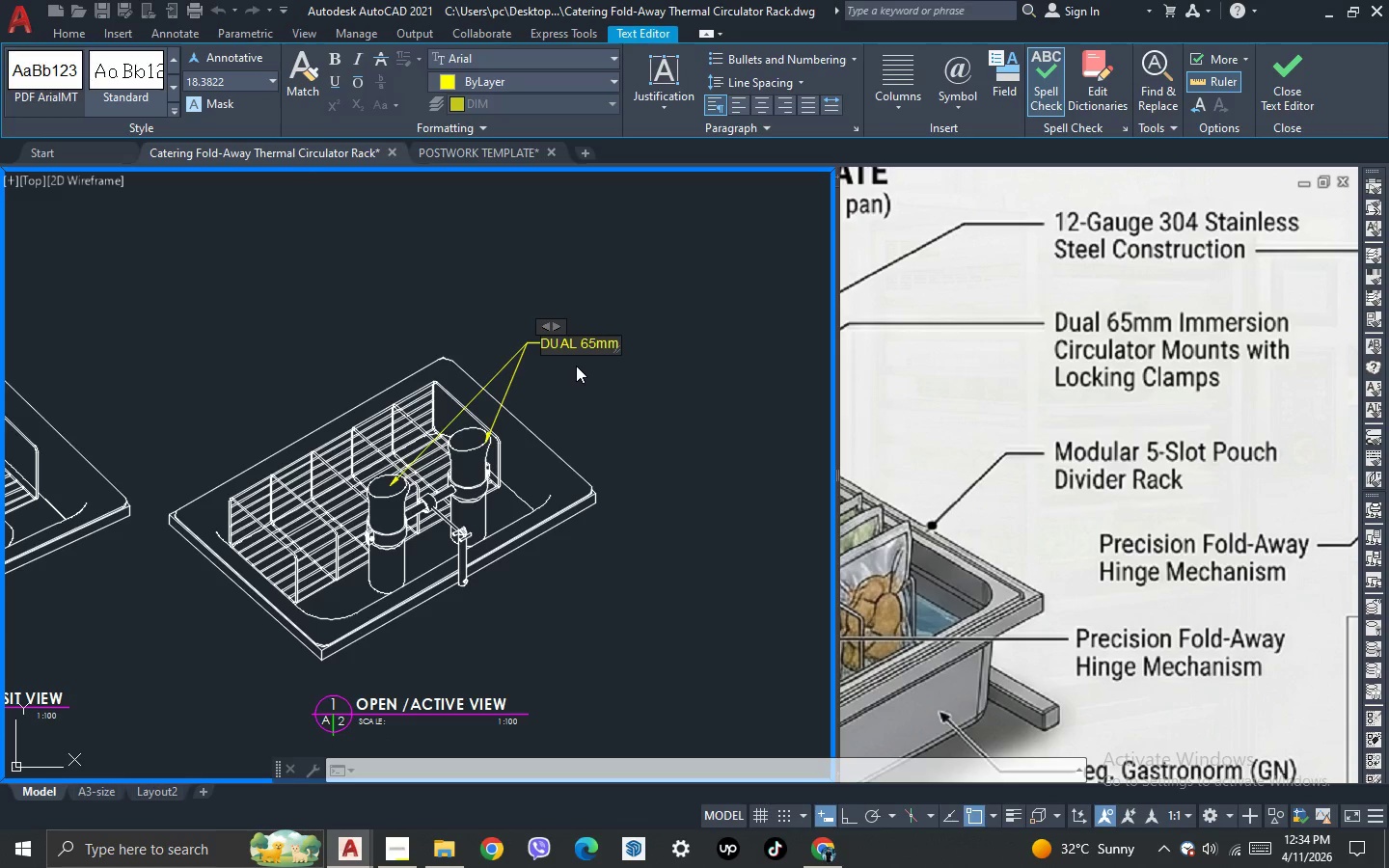 
left_click([961, 109])
 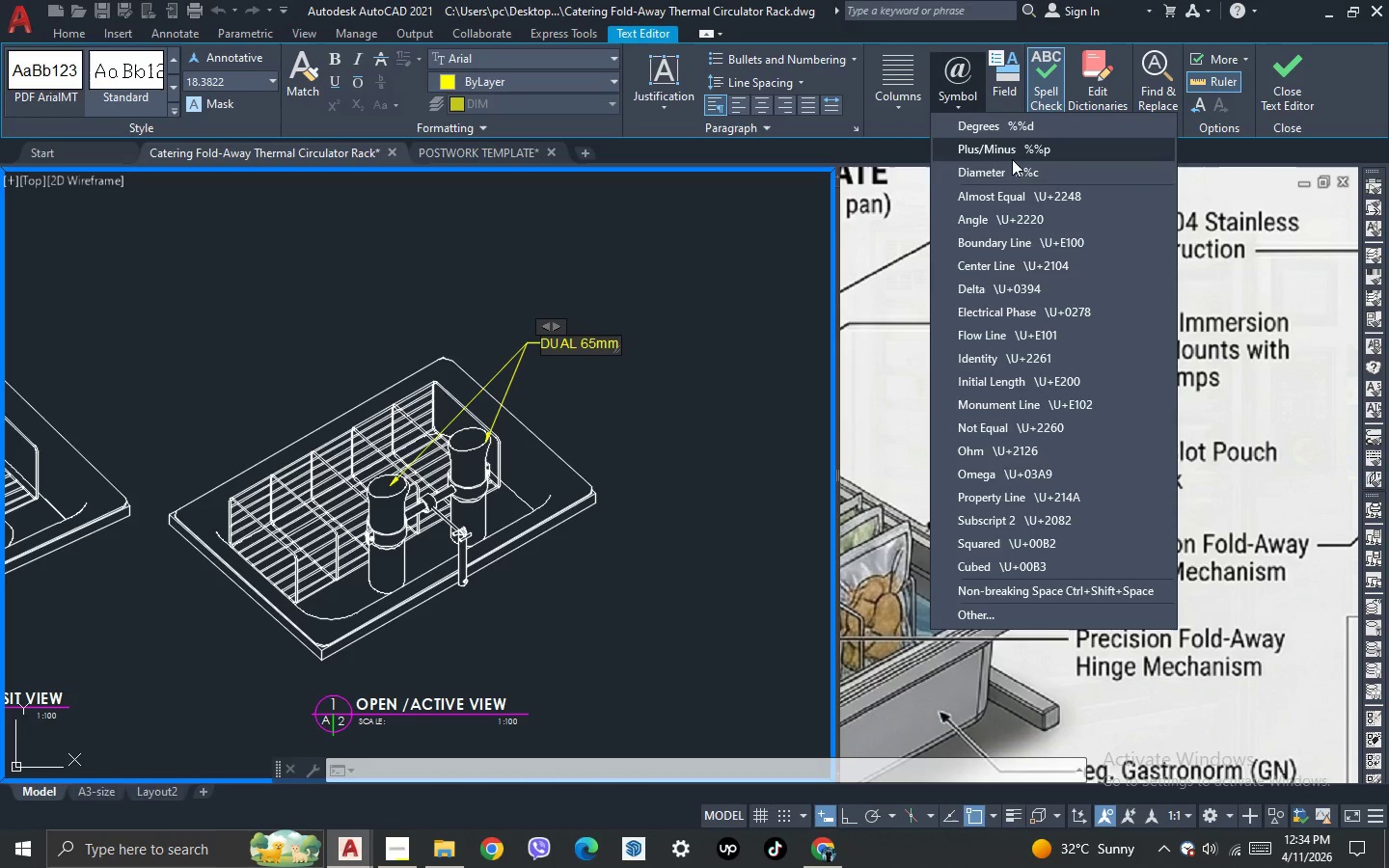 
left_click([1009, 166])
 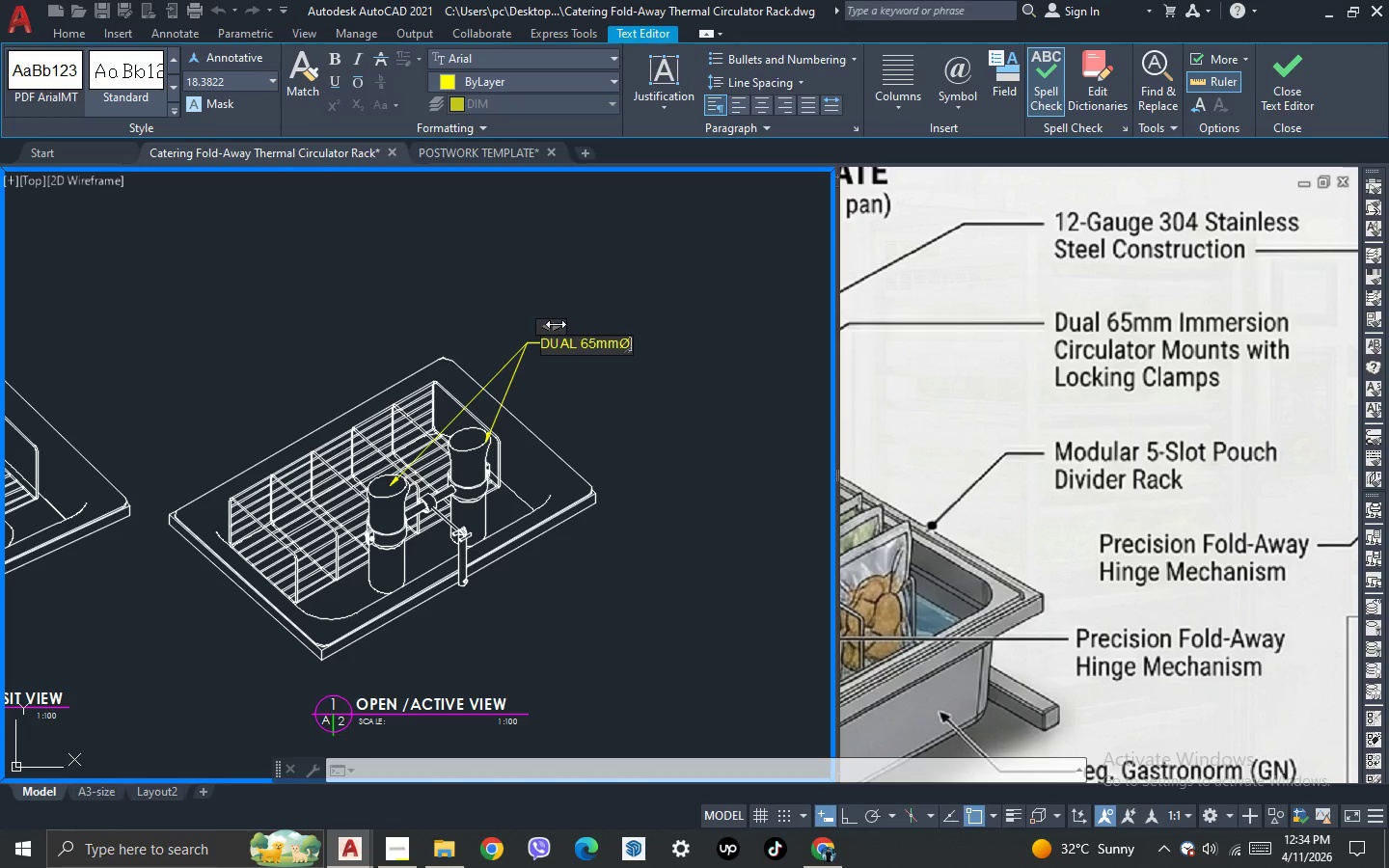 
left_click_drag(start_coordinate=[555, 324], to_coordinate=[765, 338])
 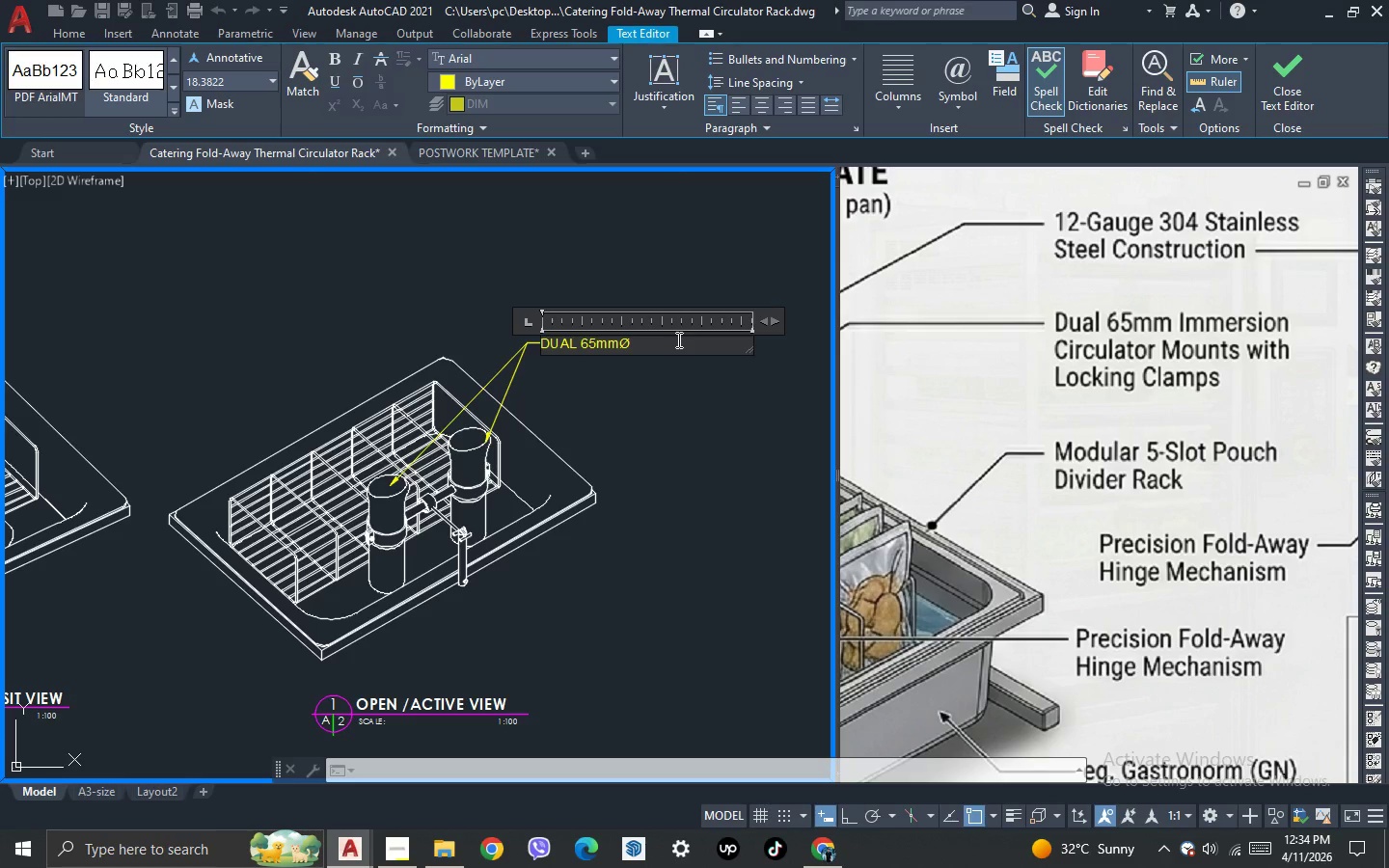 
type( immersion)
 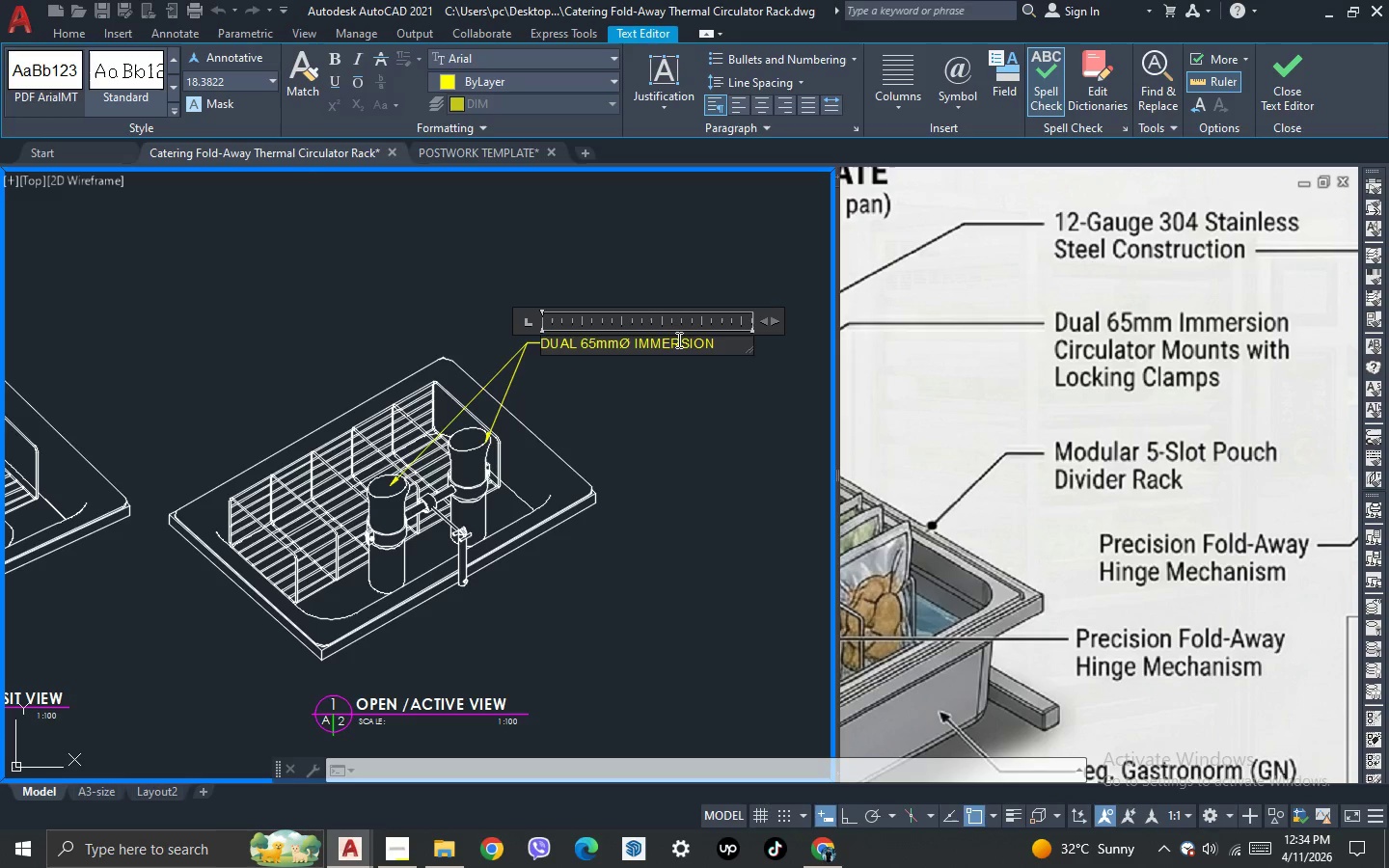 
key(Enter)
 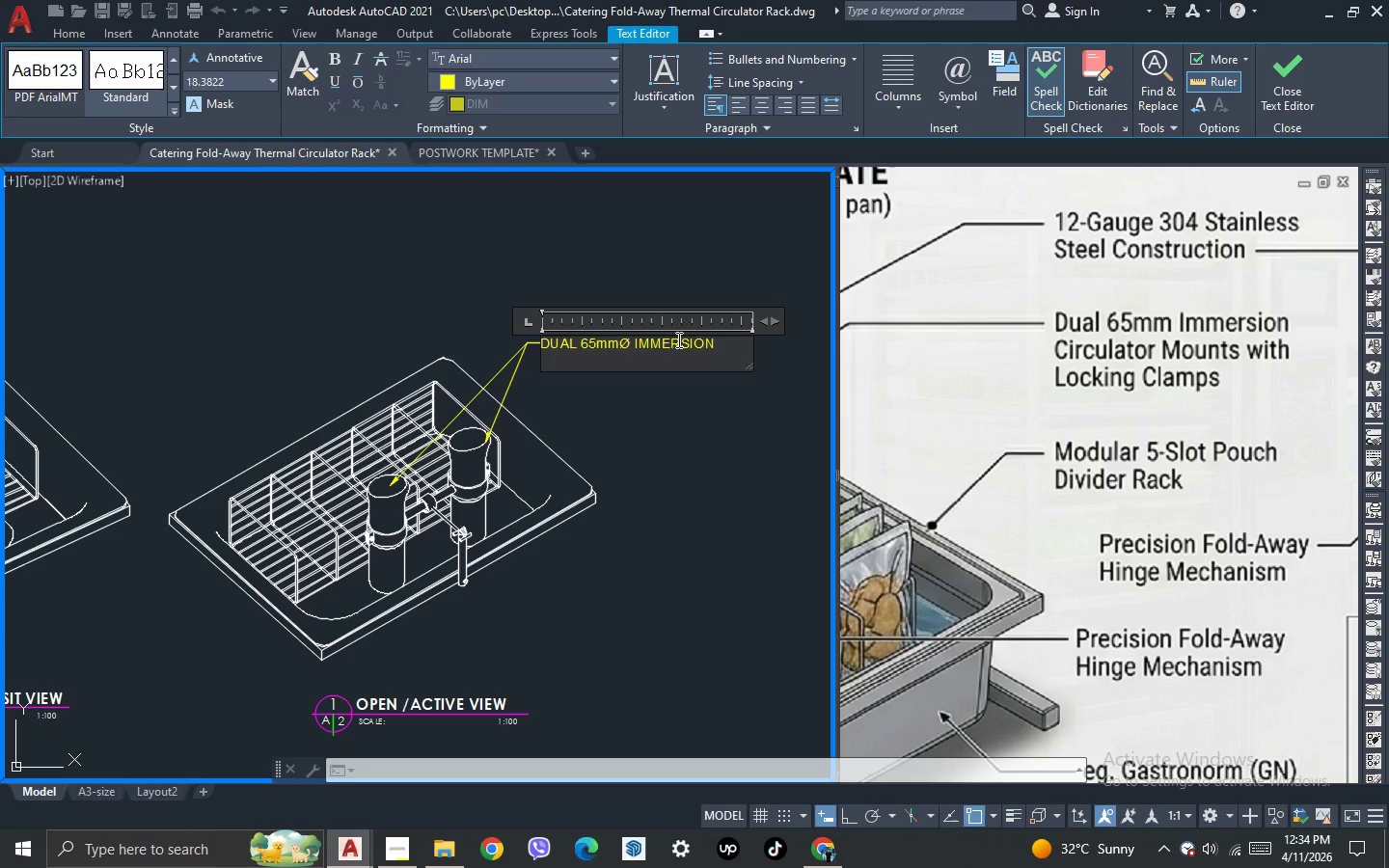 
type(circulator mounts w/)
 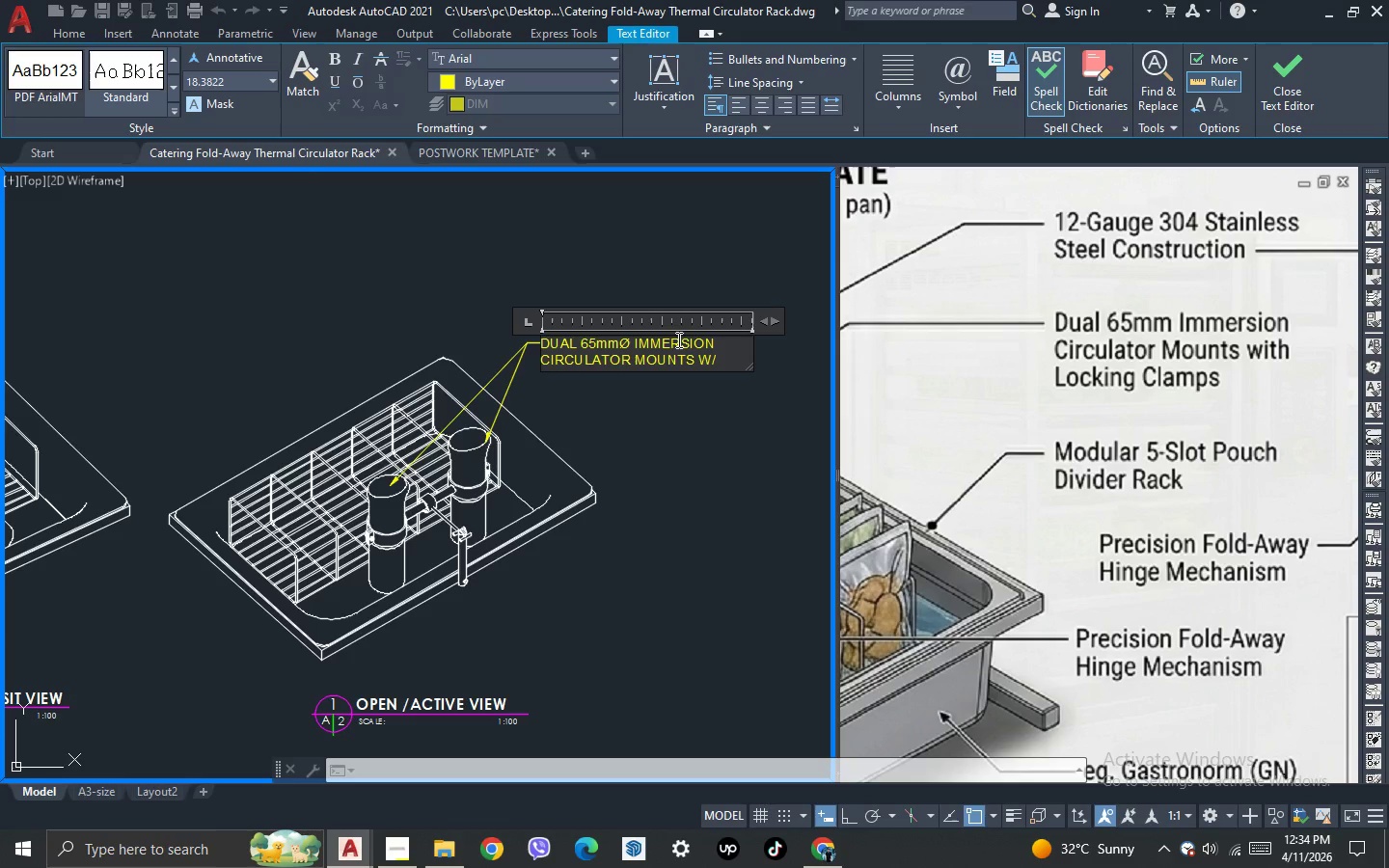 
key(Enter)
 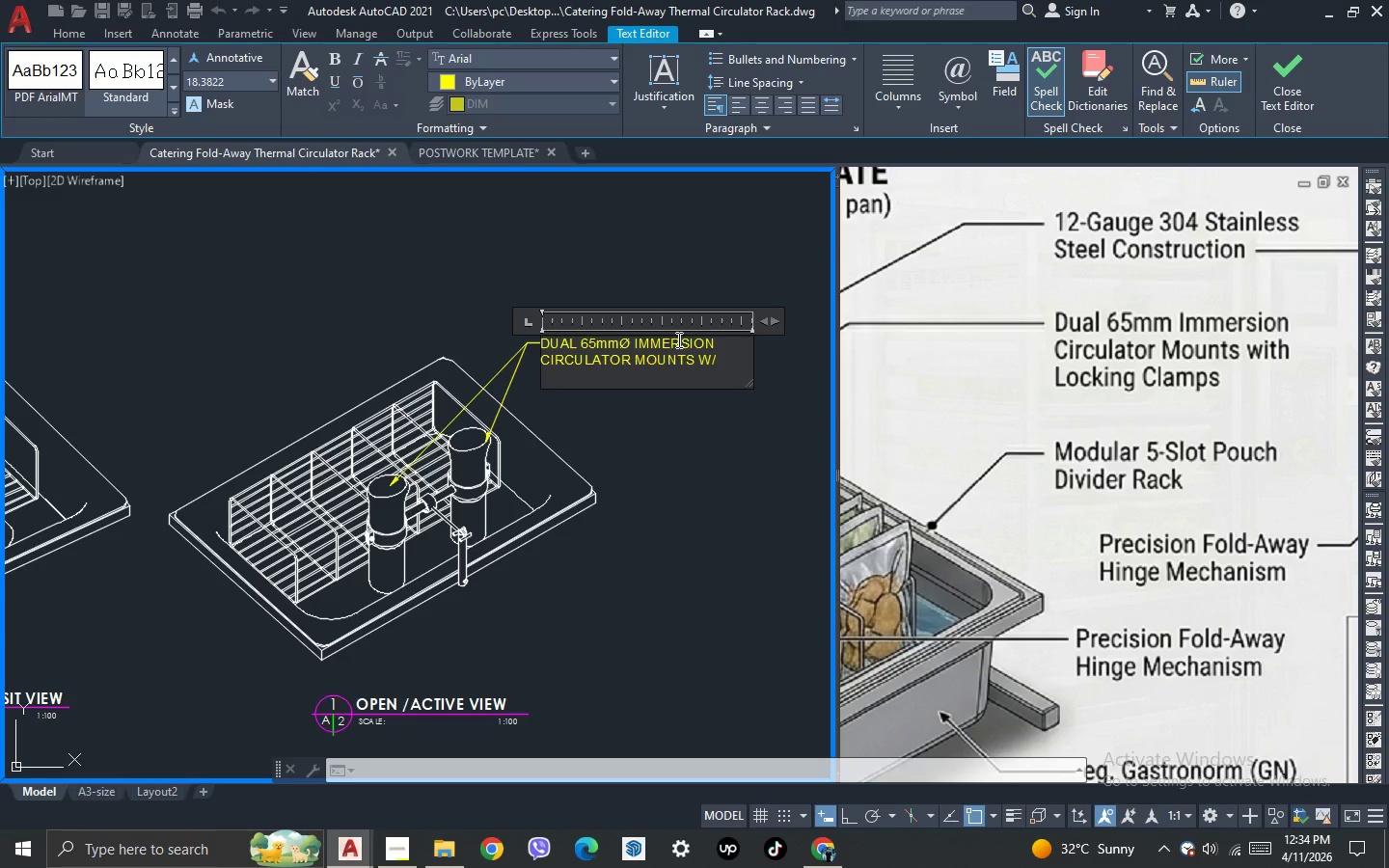 
type(locking clamps)
 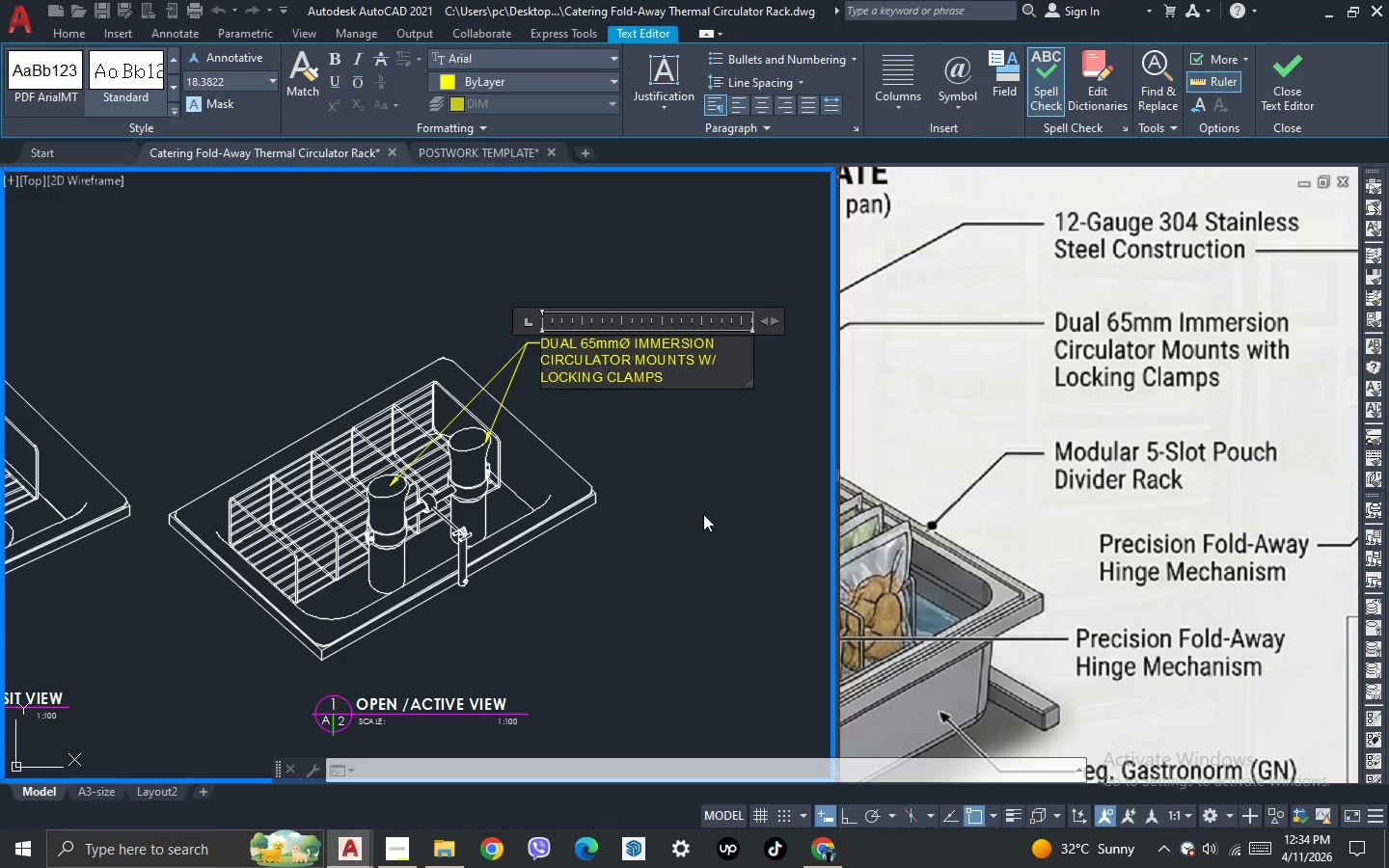 
left_click([703, 524])
 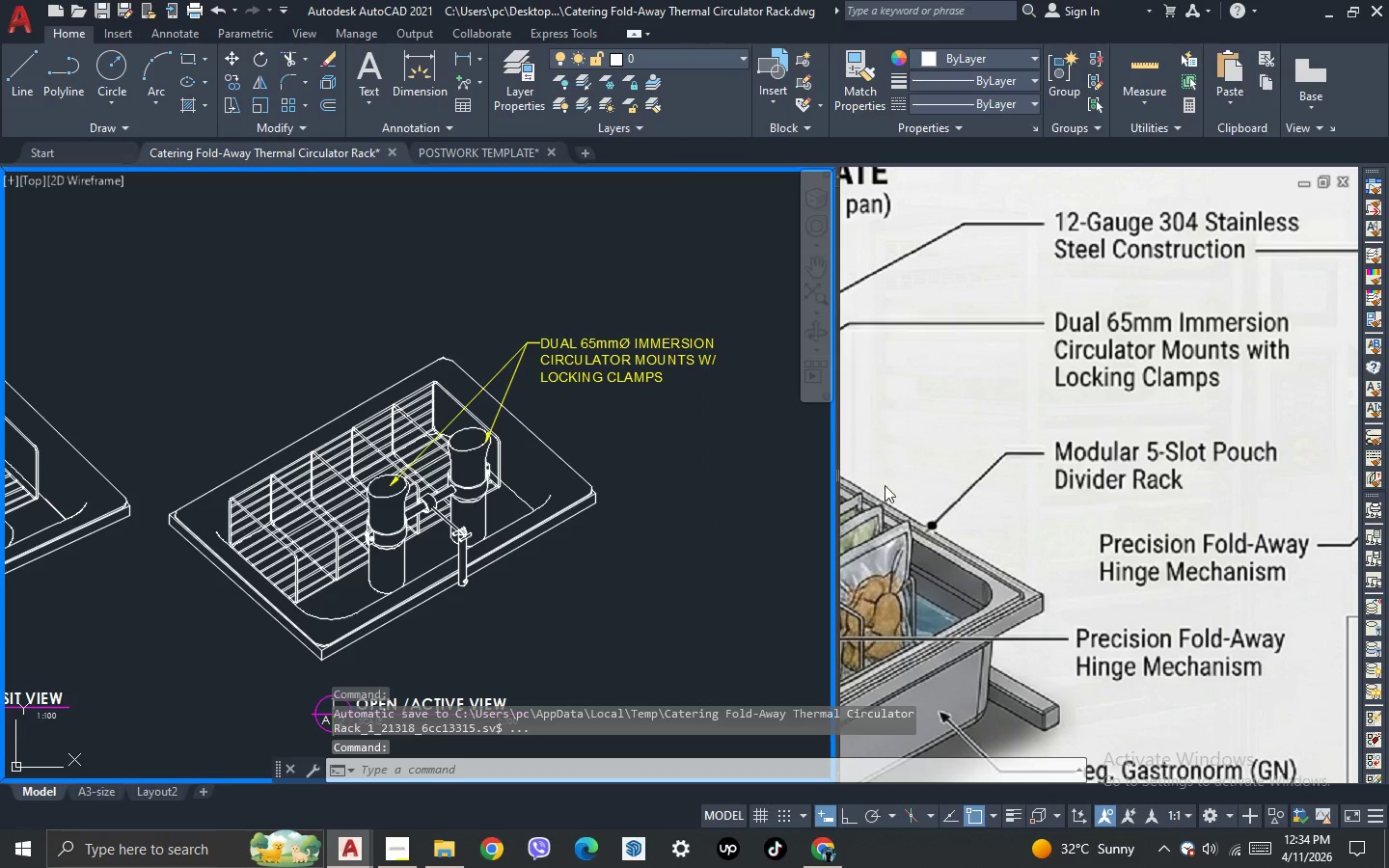 
double_click([667, 442])
 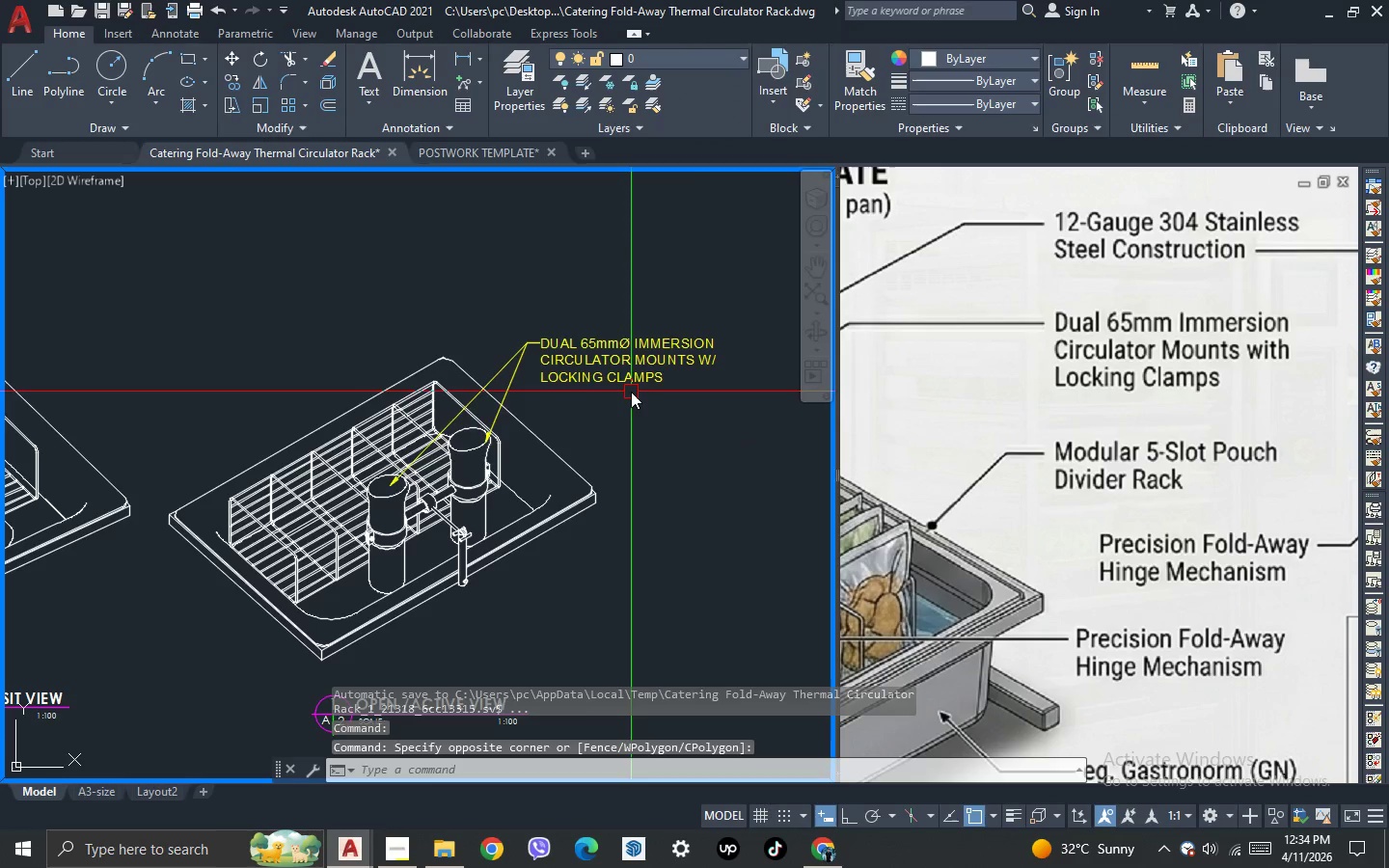 
left_click([629, 385])
 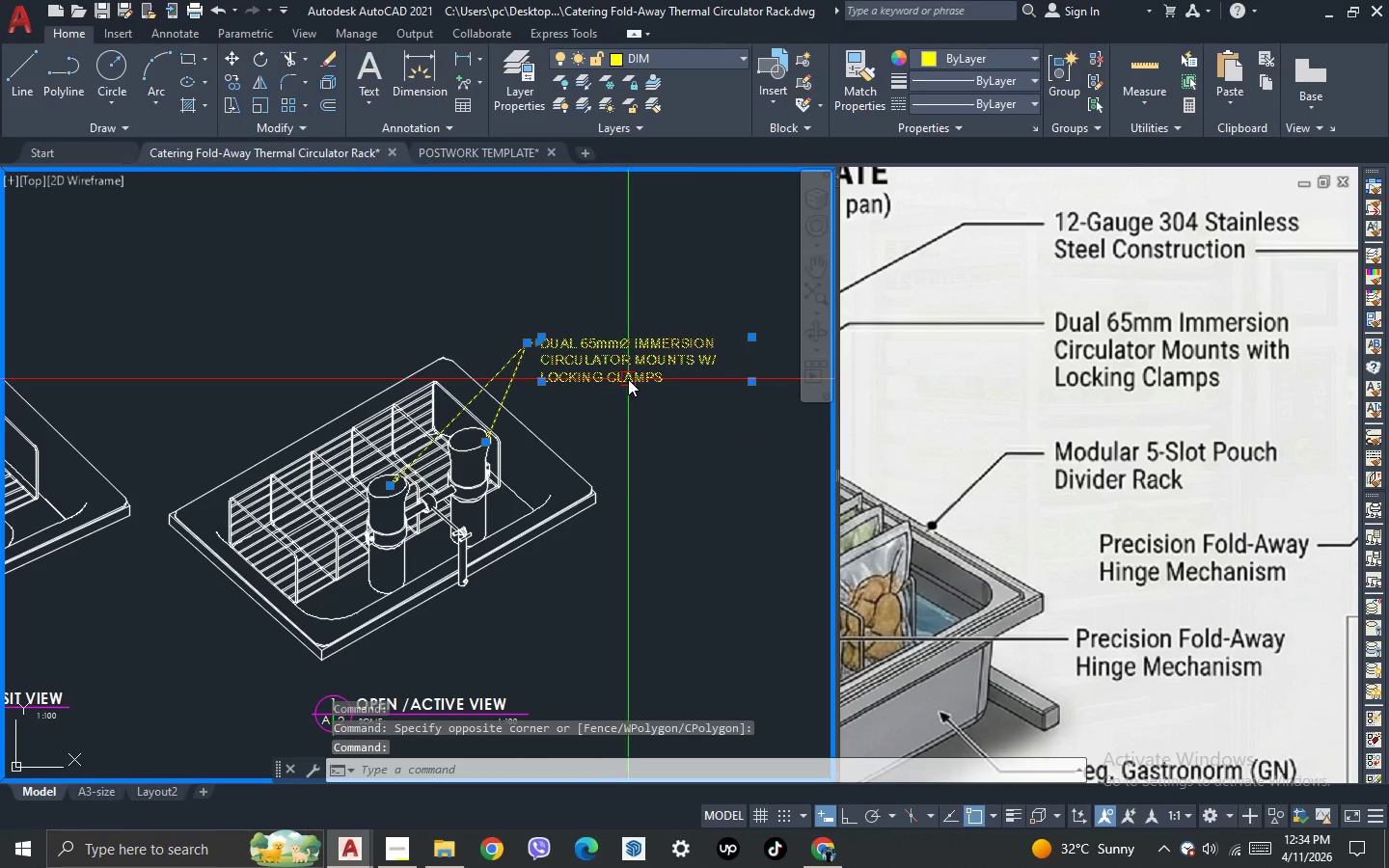 
key(Escape)
 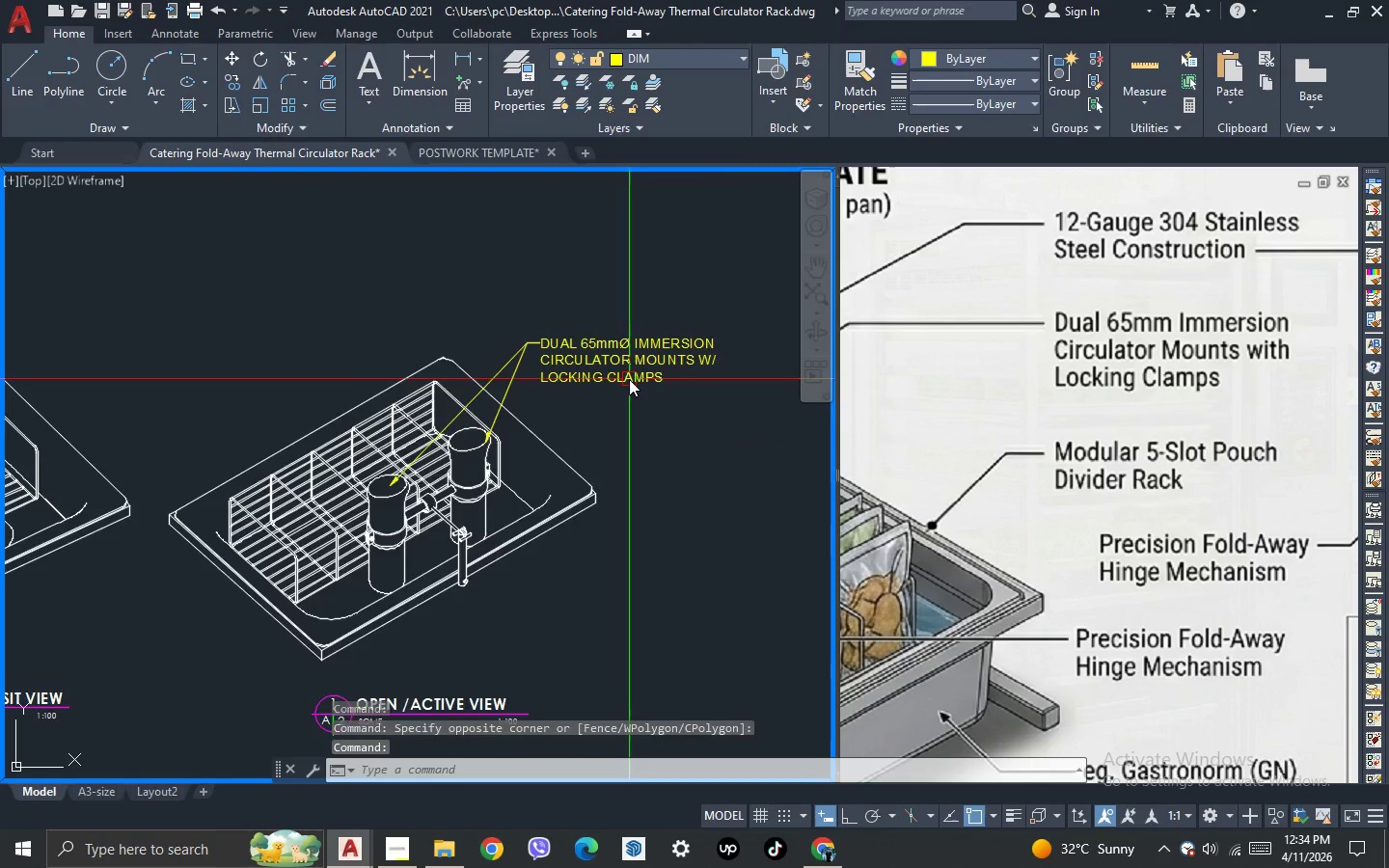 
left_click([622, 375])
 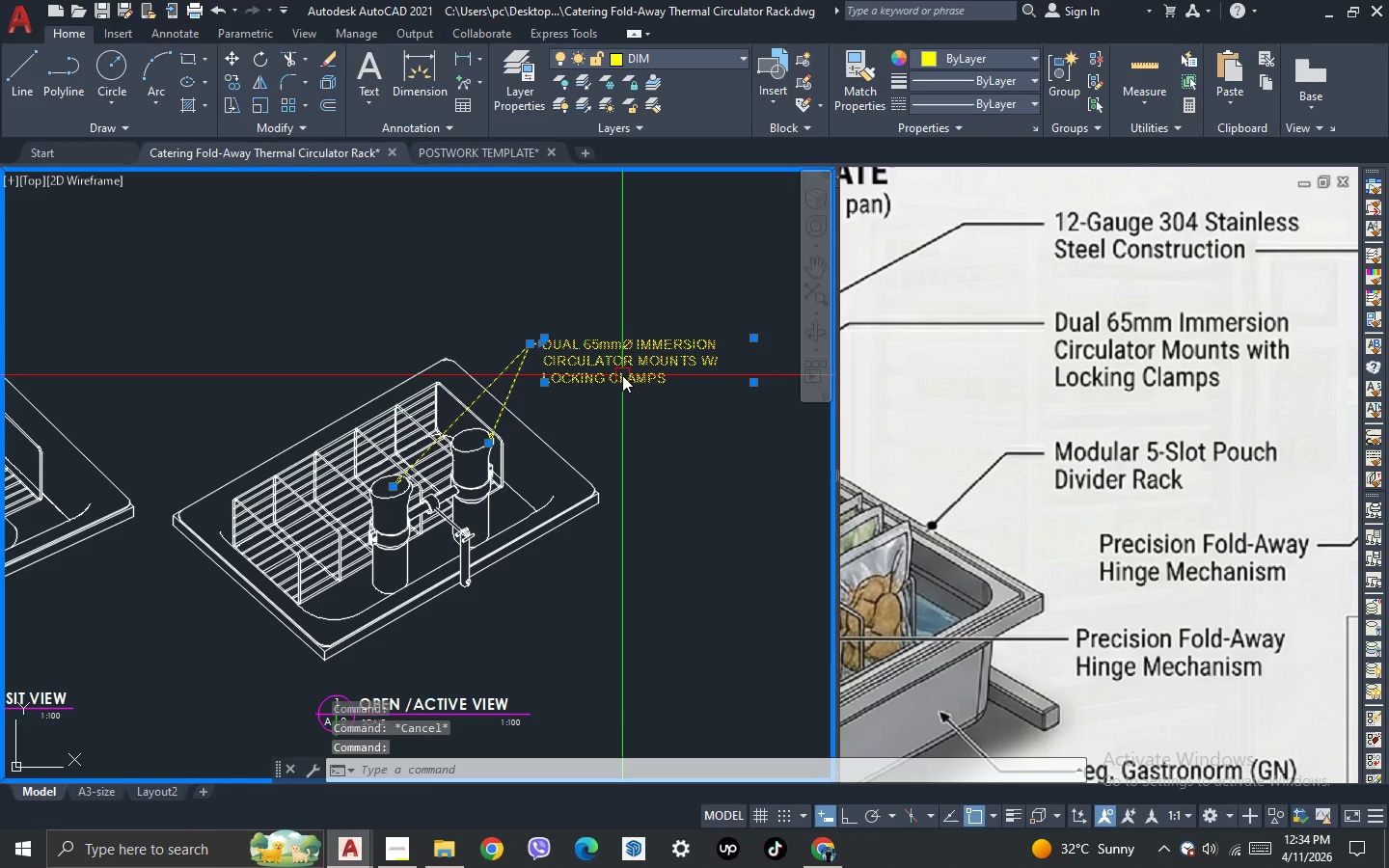 
scroll: coordinate [623, 375], scroll_direction: down, amount: 1.0
 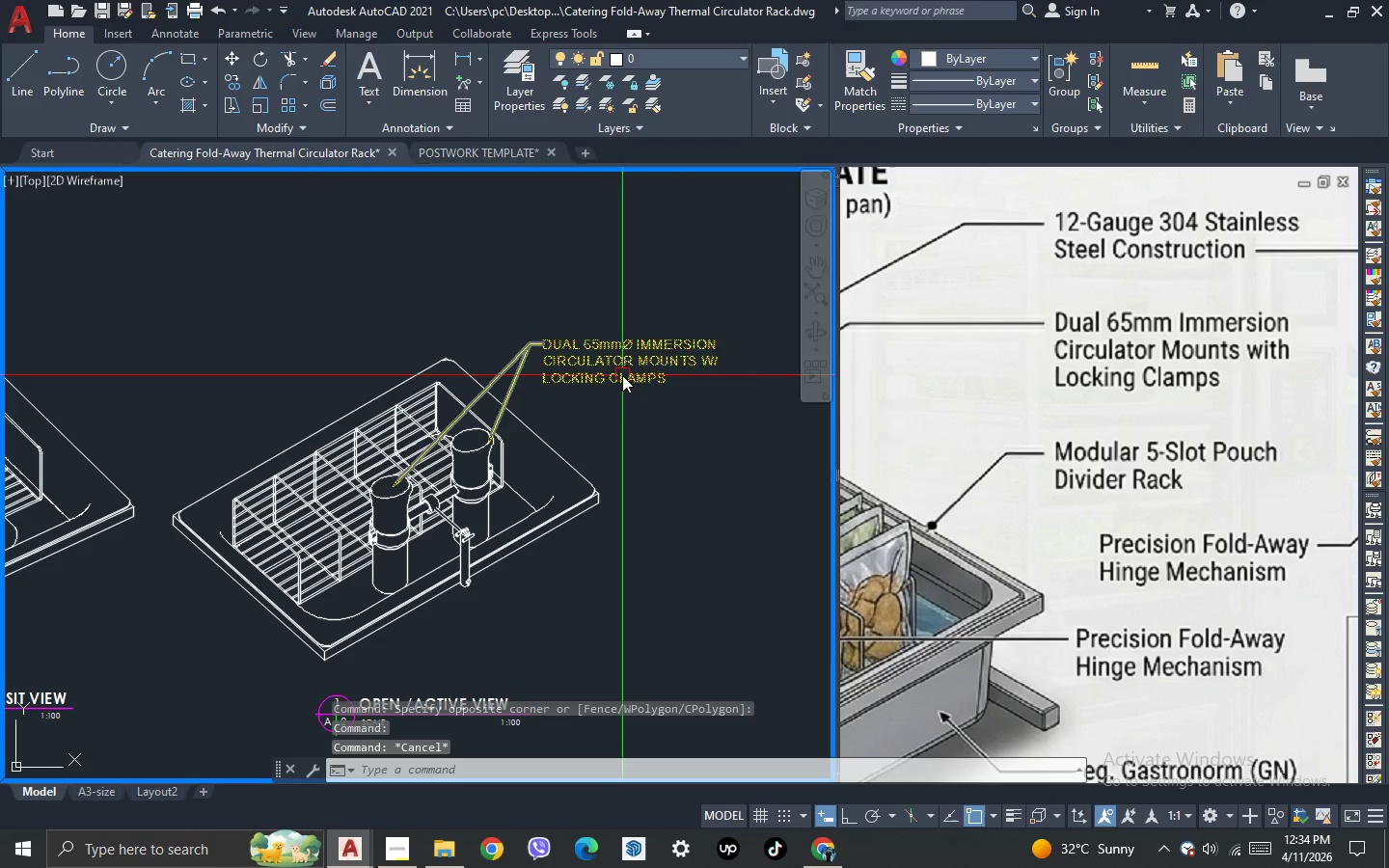 
type(co)
 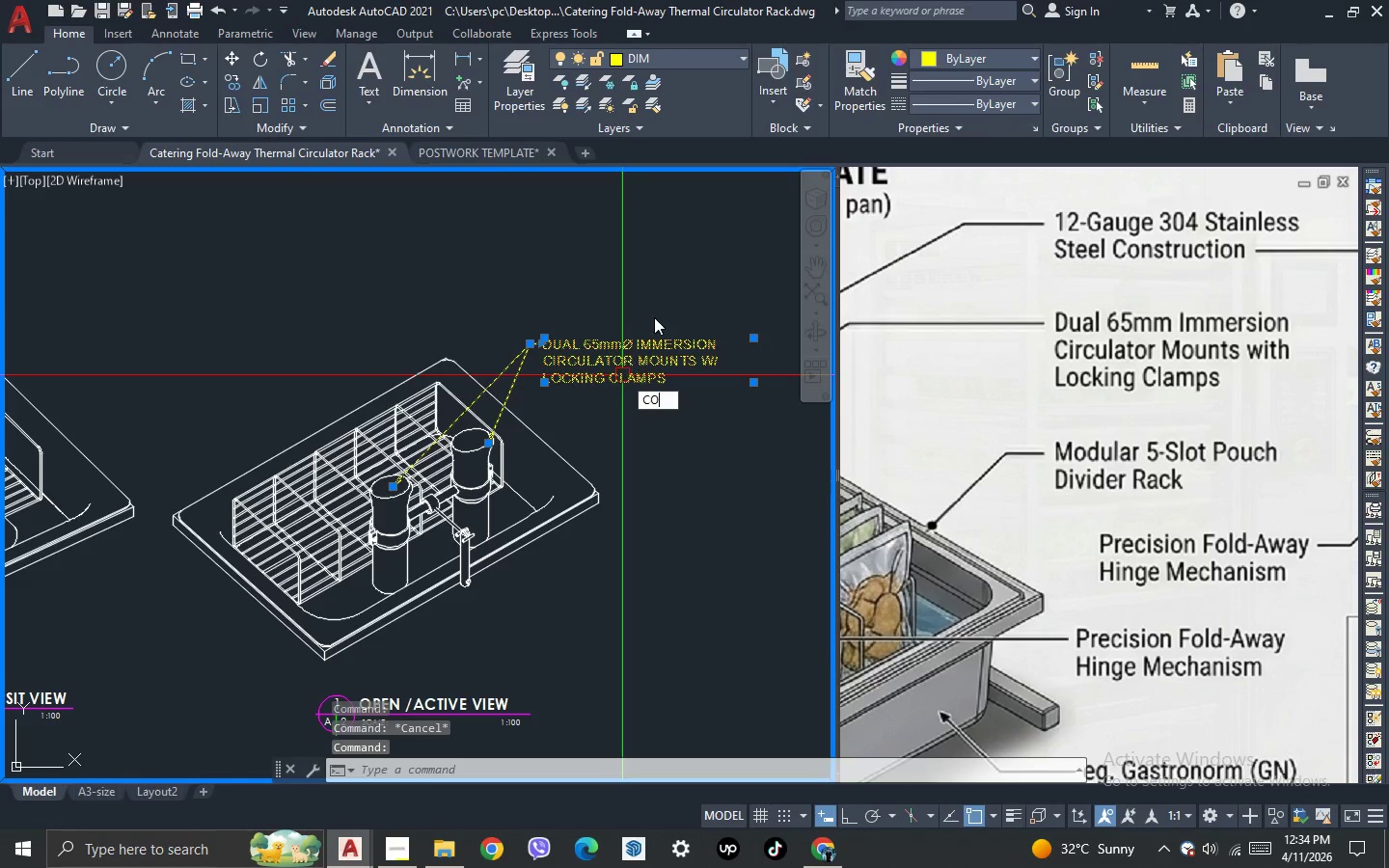 
key(Space)
 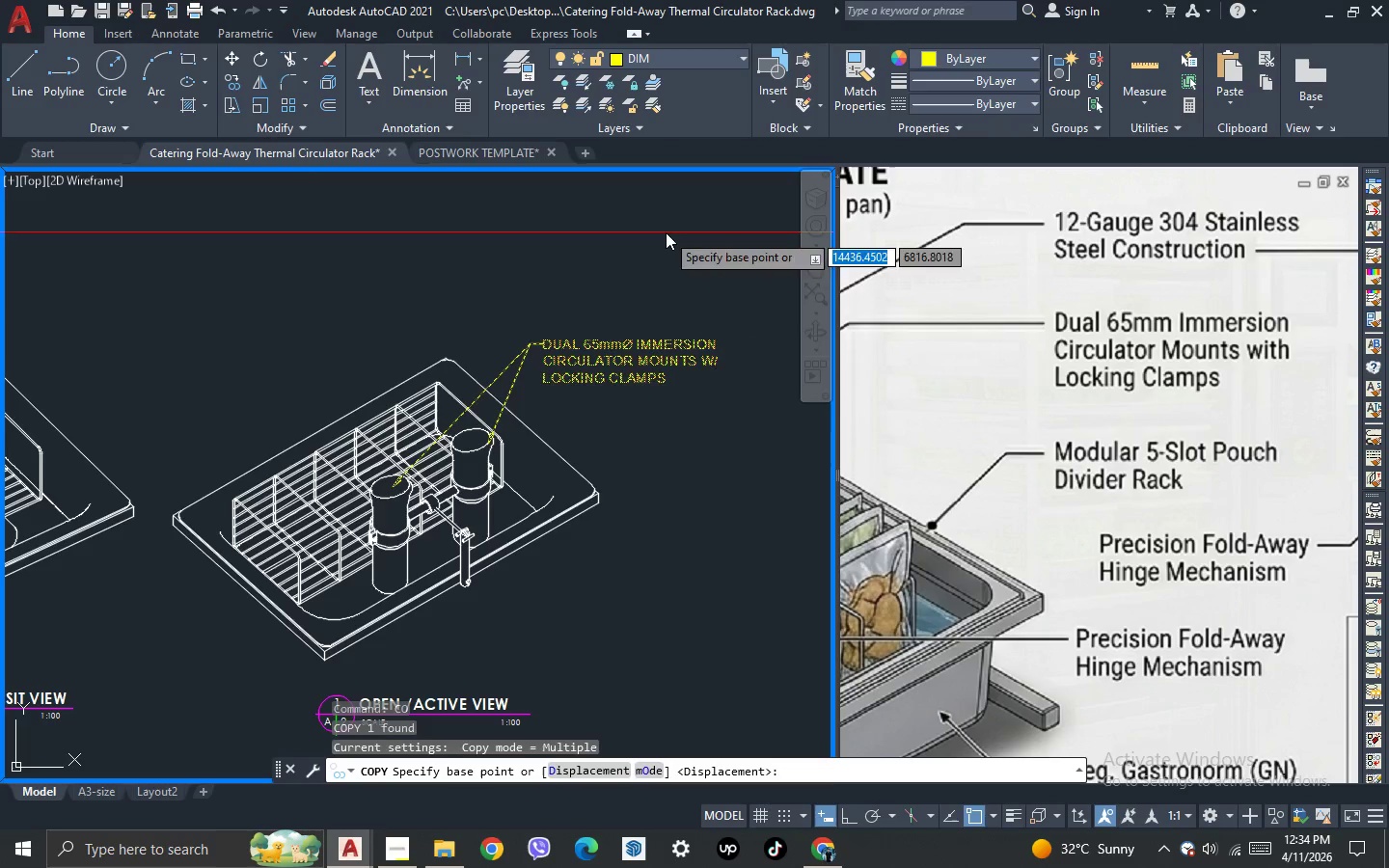 
left_click([666, 232])
 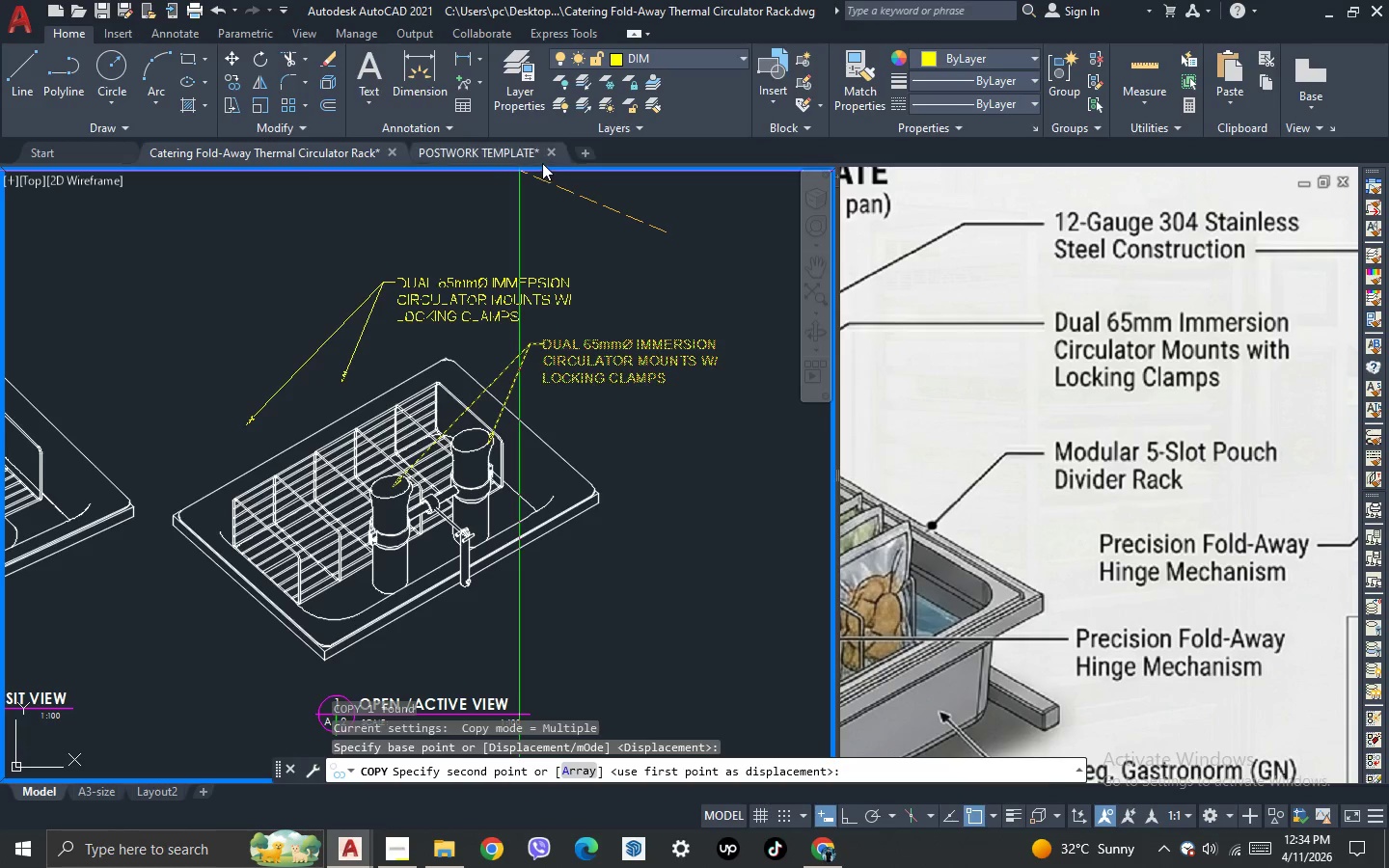 
left_click([562, 155])
 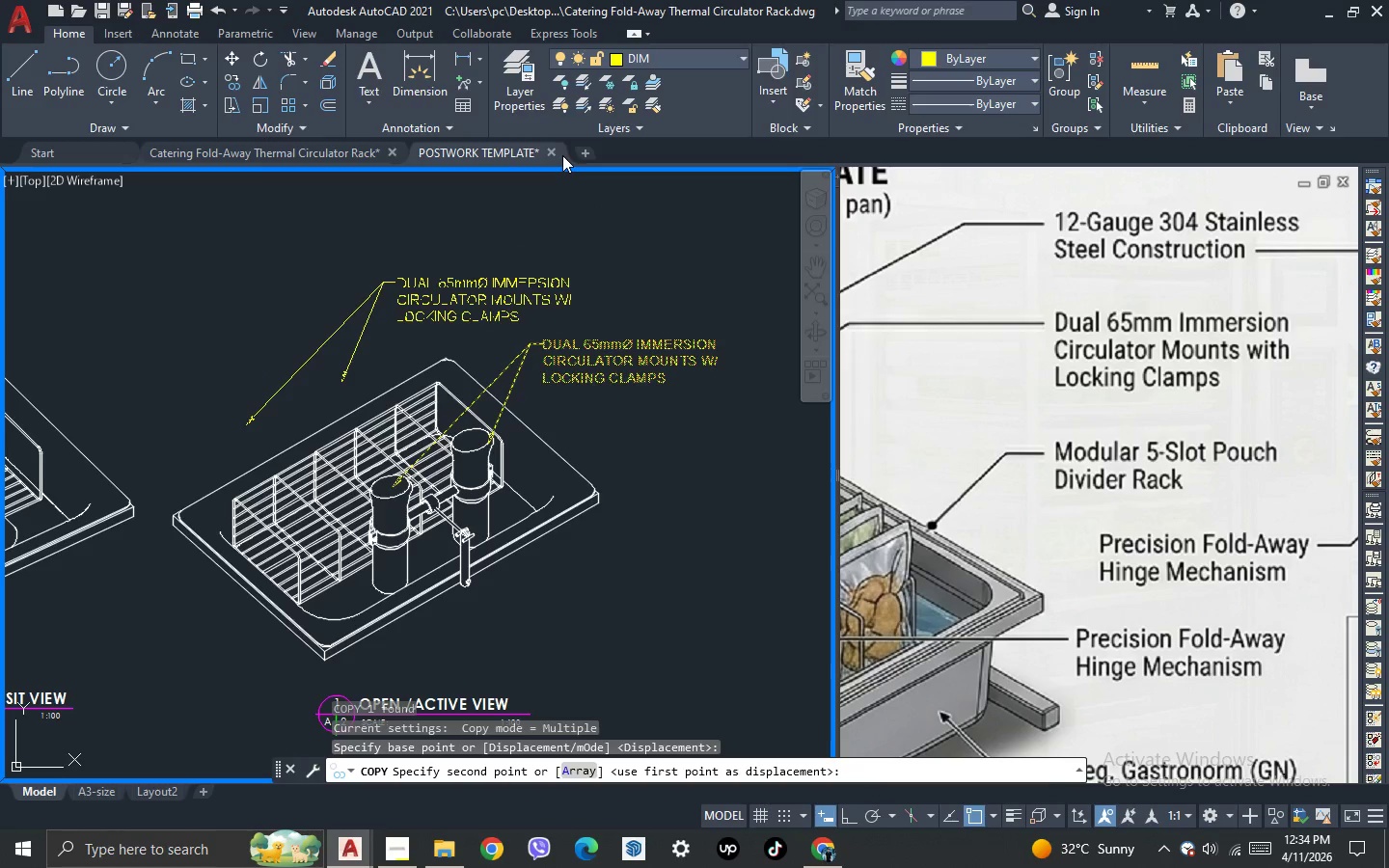 
key(Escape)
 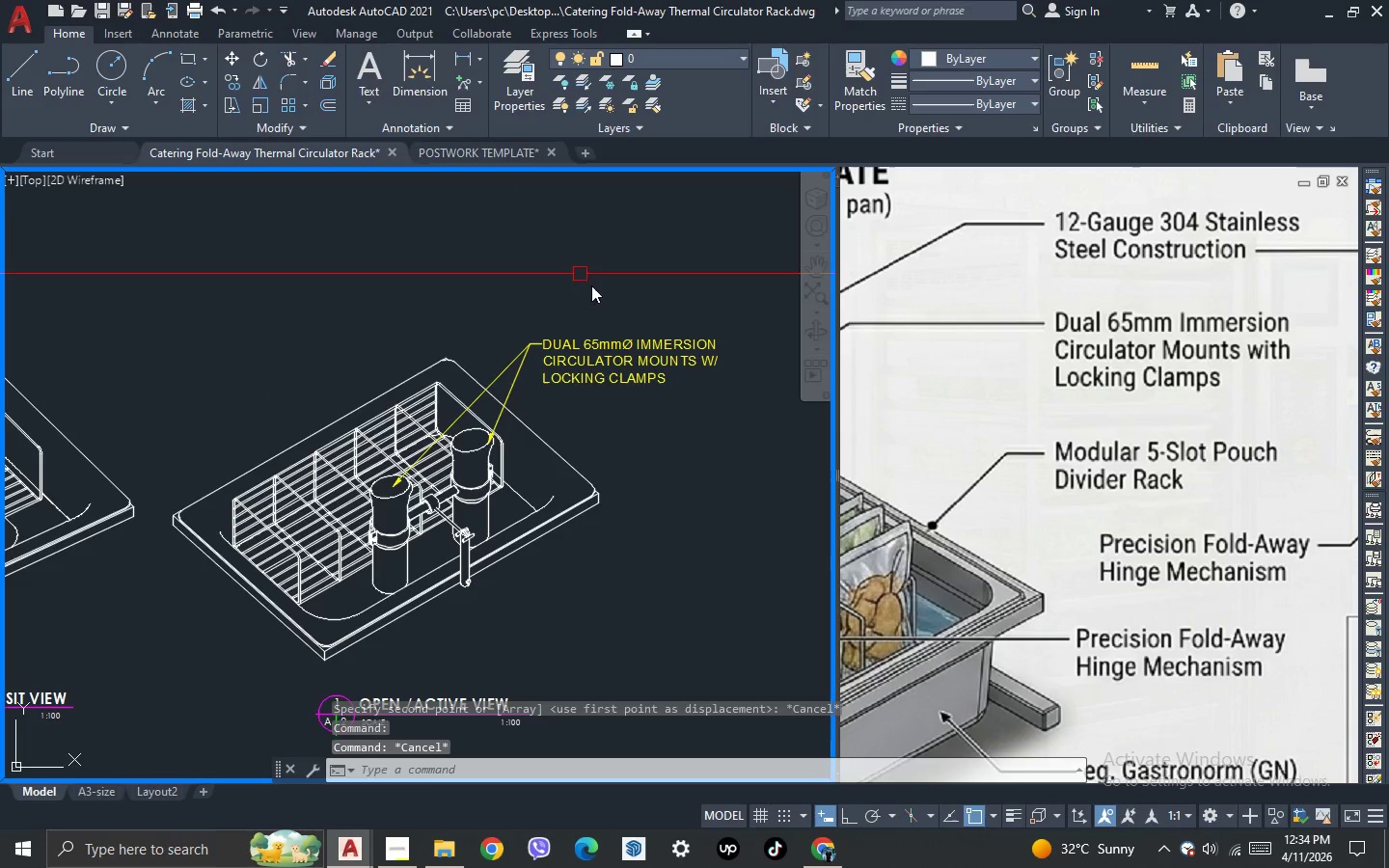 
left_click_drag(start_coordinate=[620, 330], to_coordinate=[620, 342])
 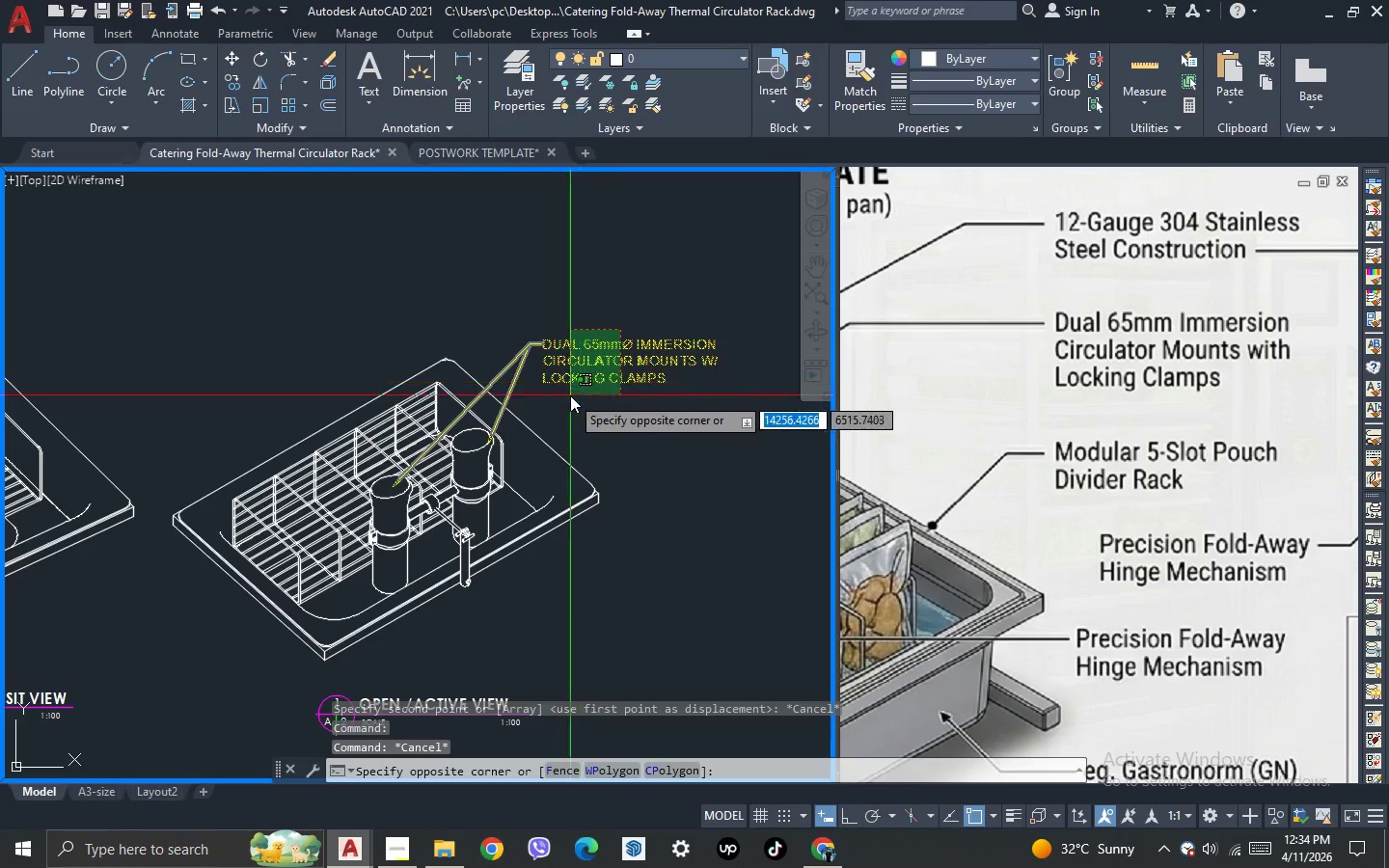 
double_click([569, 395])
 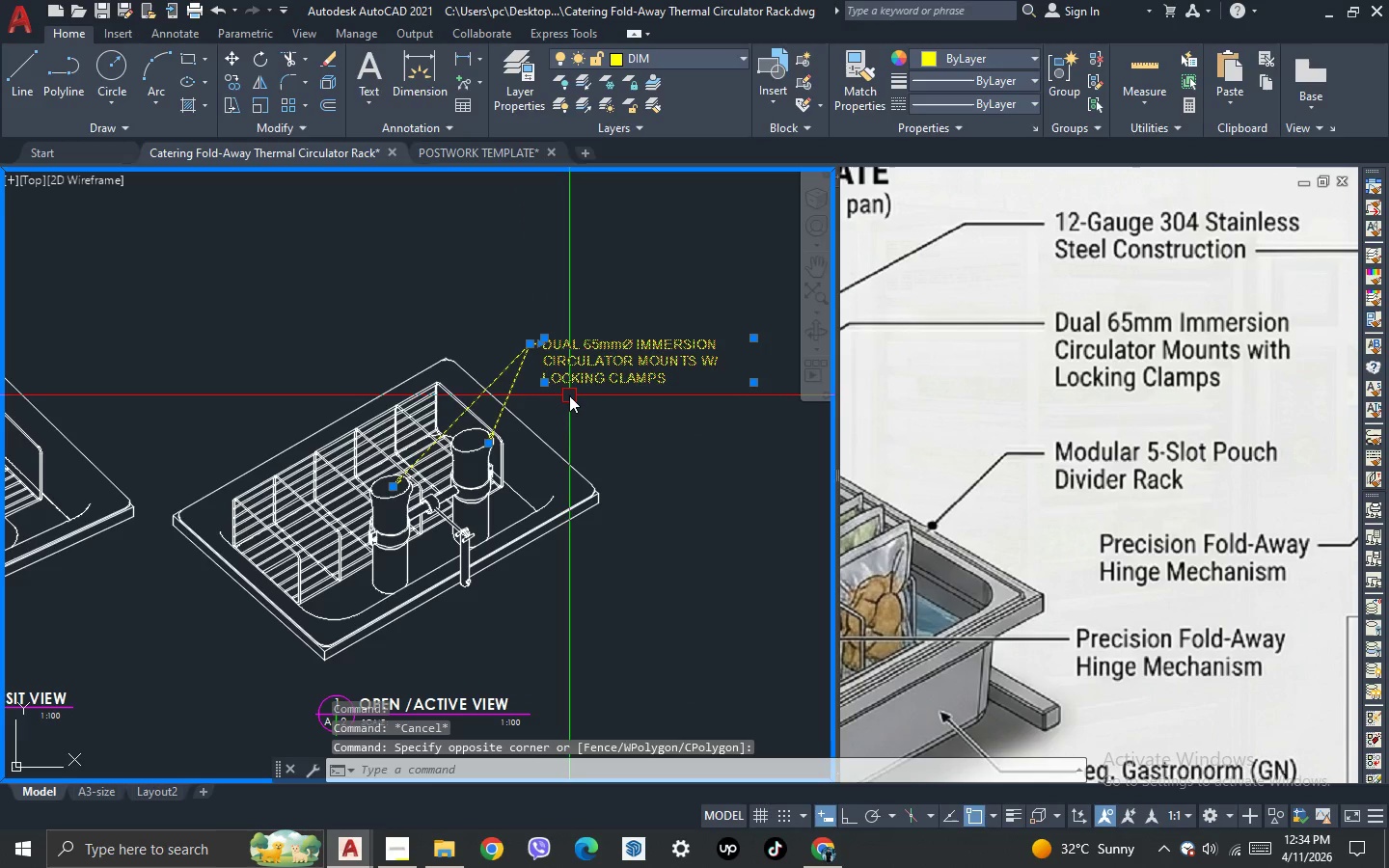 
key(C)
 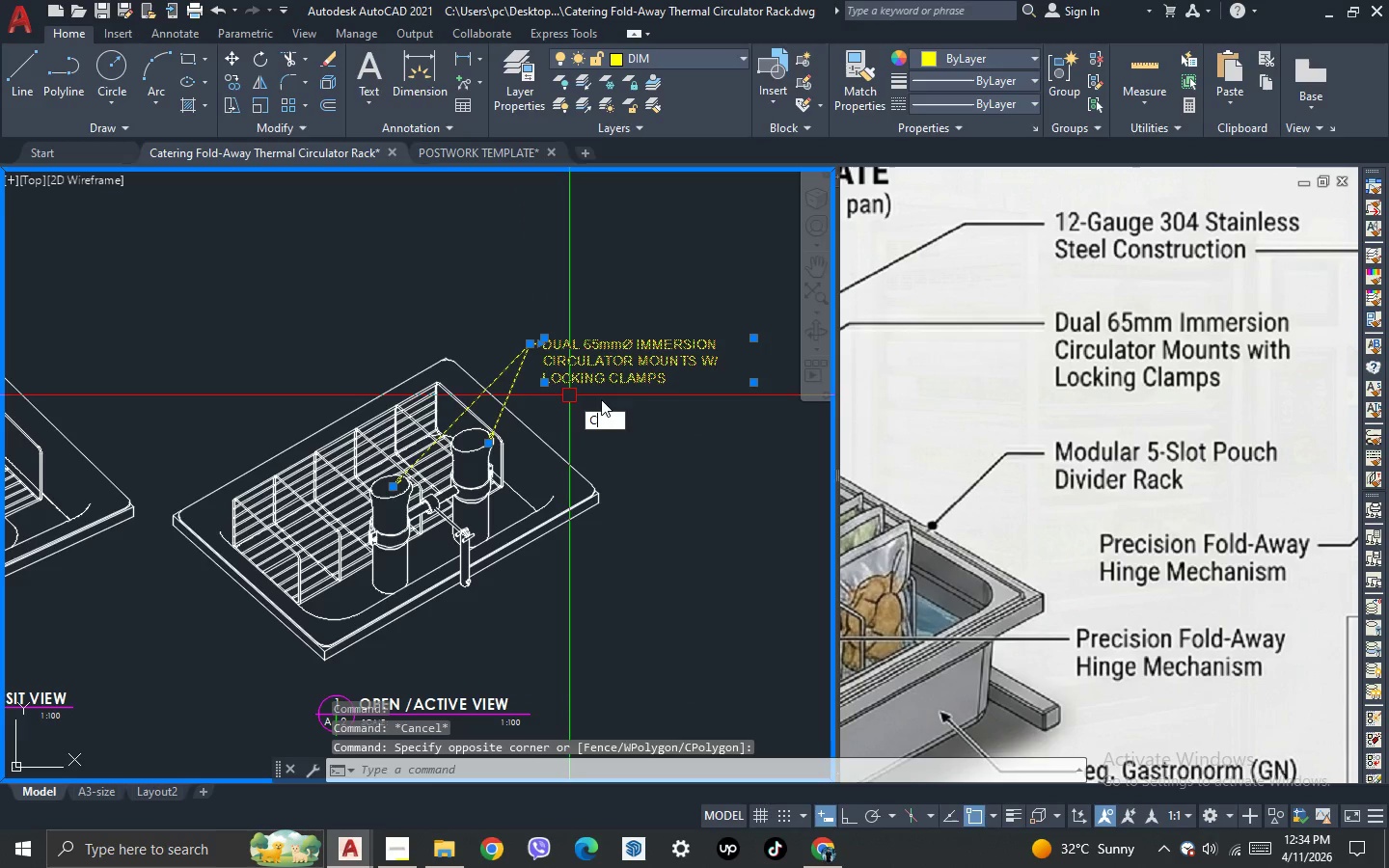 
key(O)
 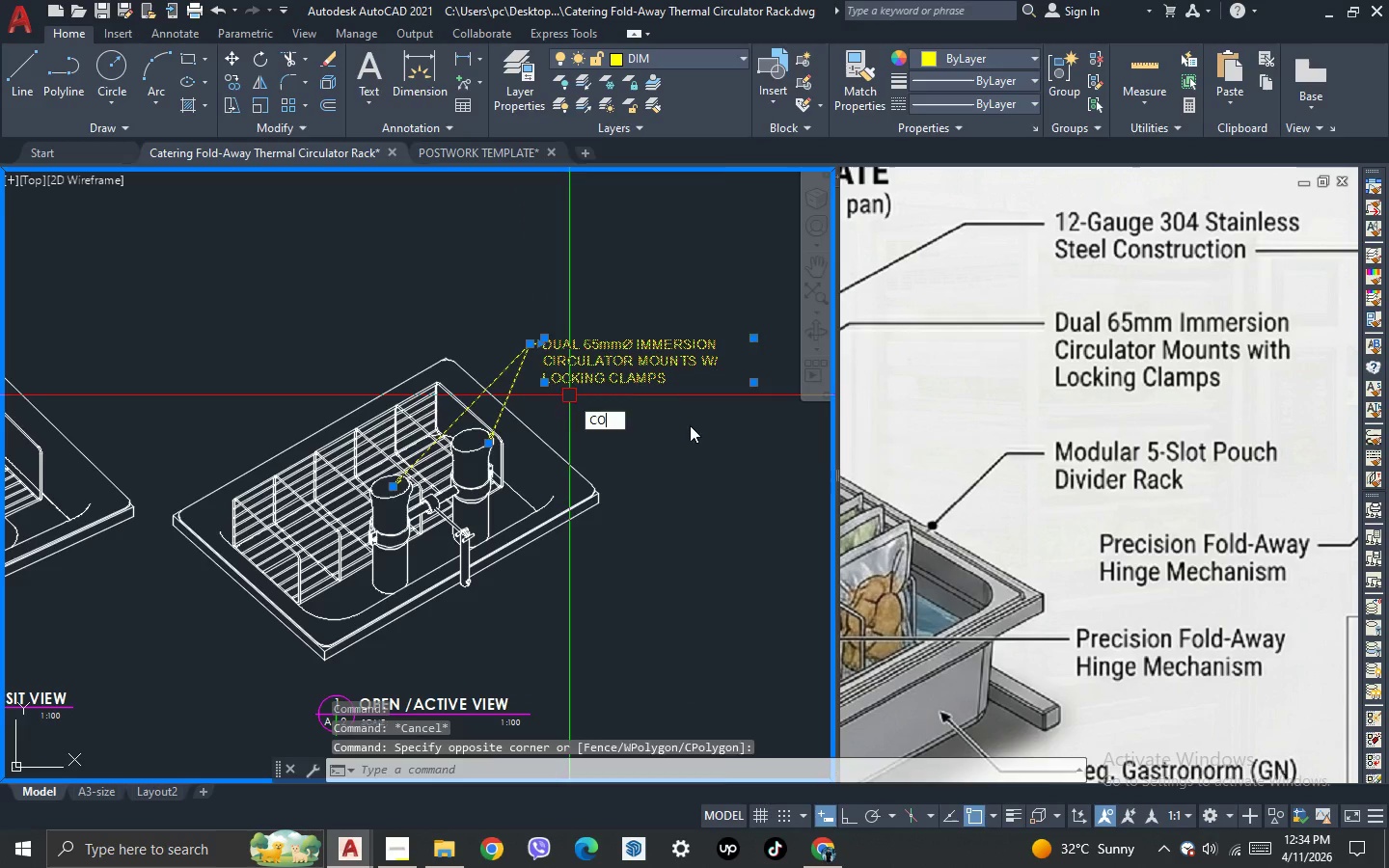 
key(Space)
 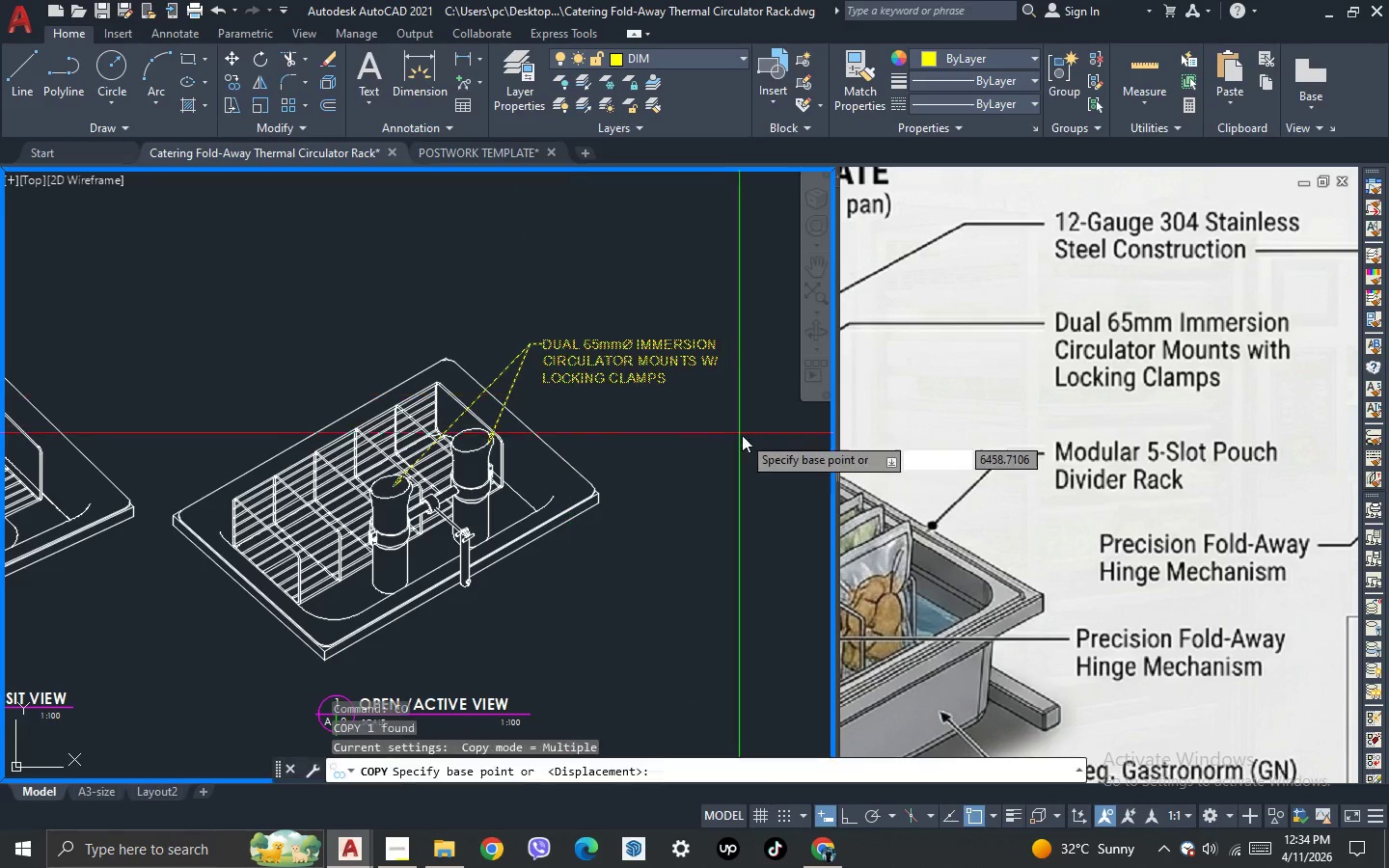 
left_click_drag(start_coordinate=[742, 435], to_coordinate=[738, 427])
 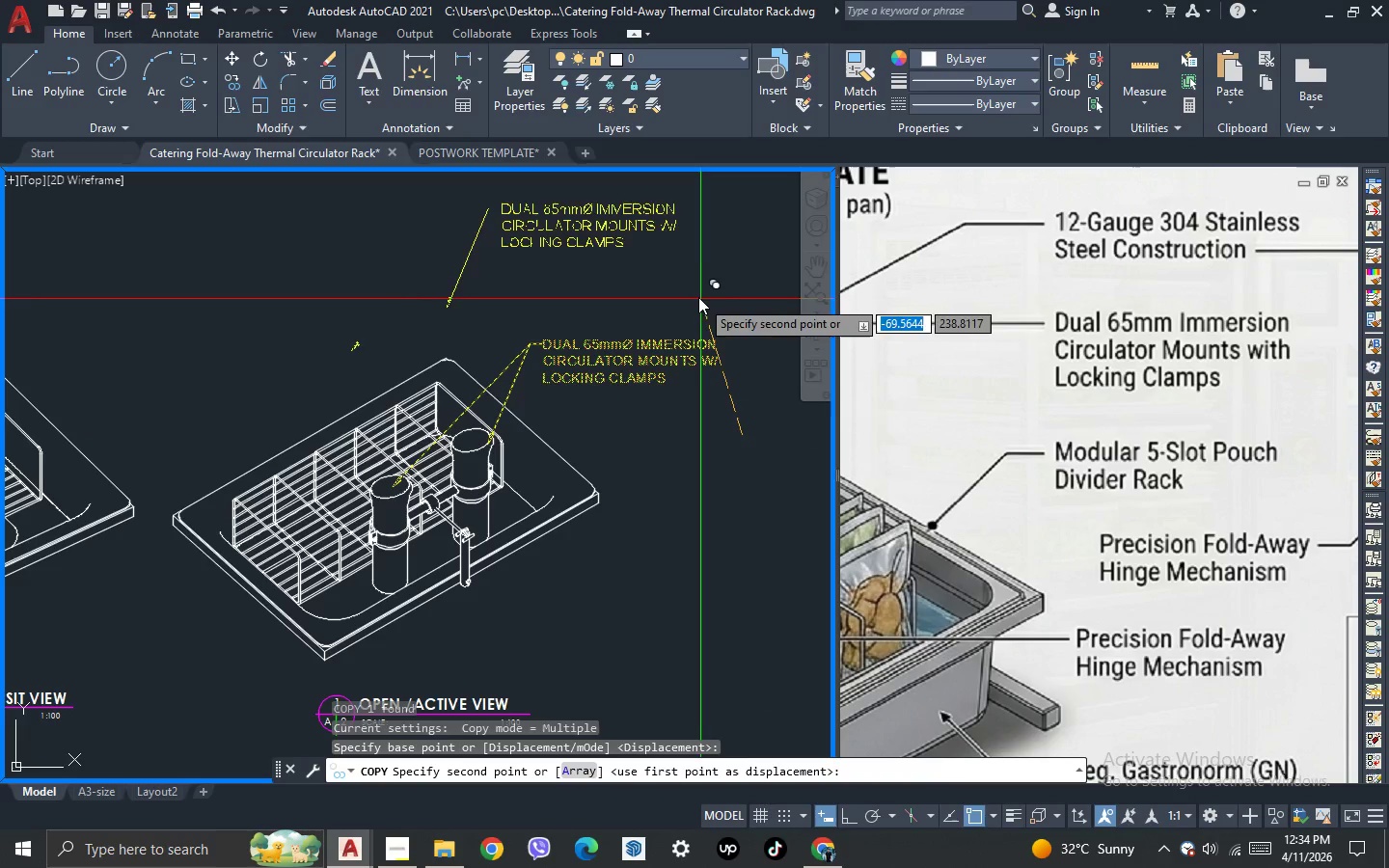 
left_click([697, 296])
 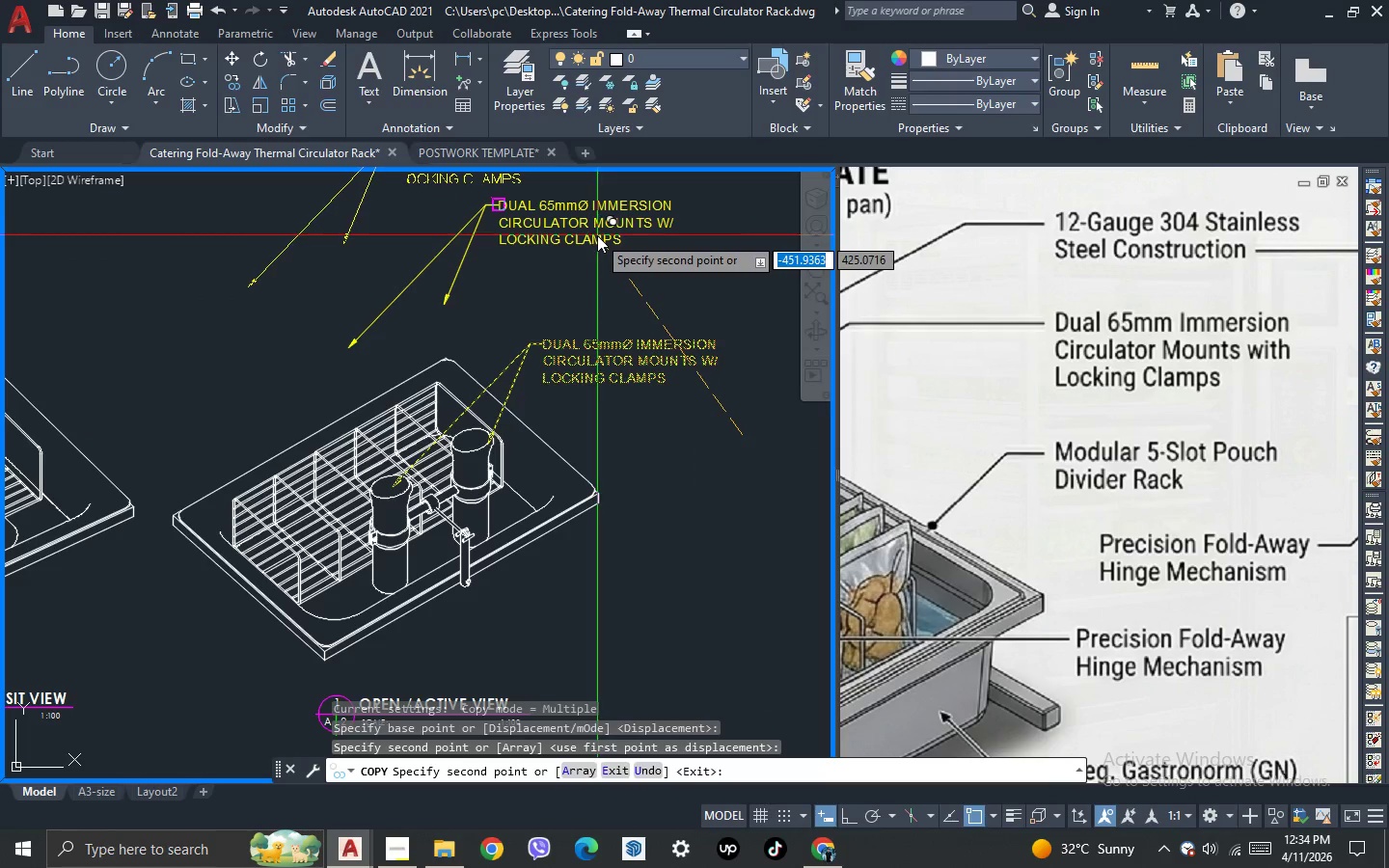 
key(Escape)
 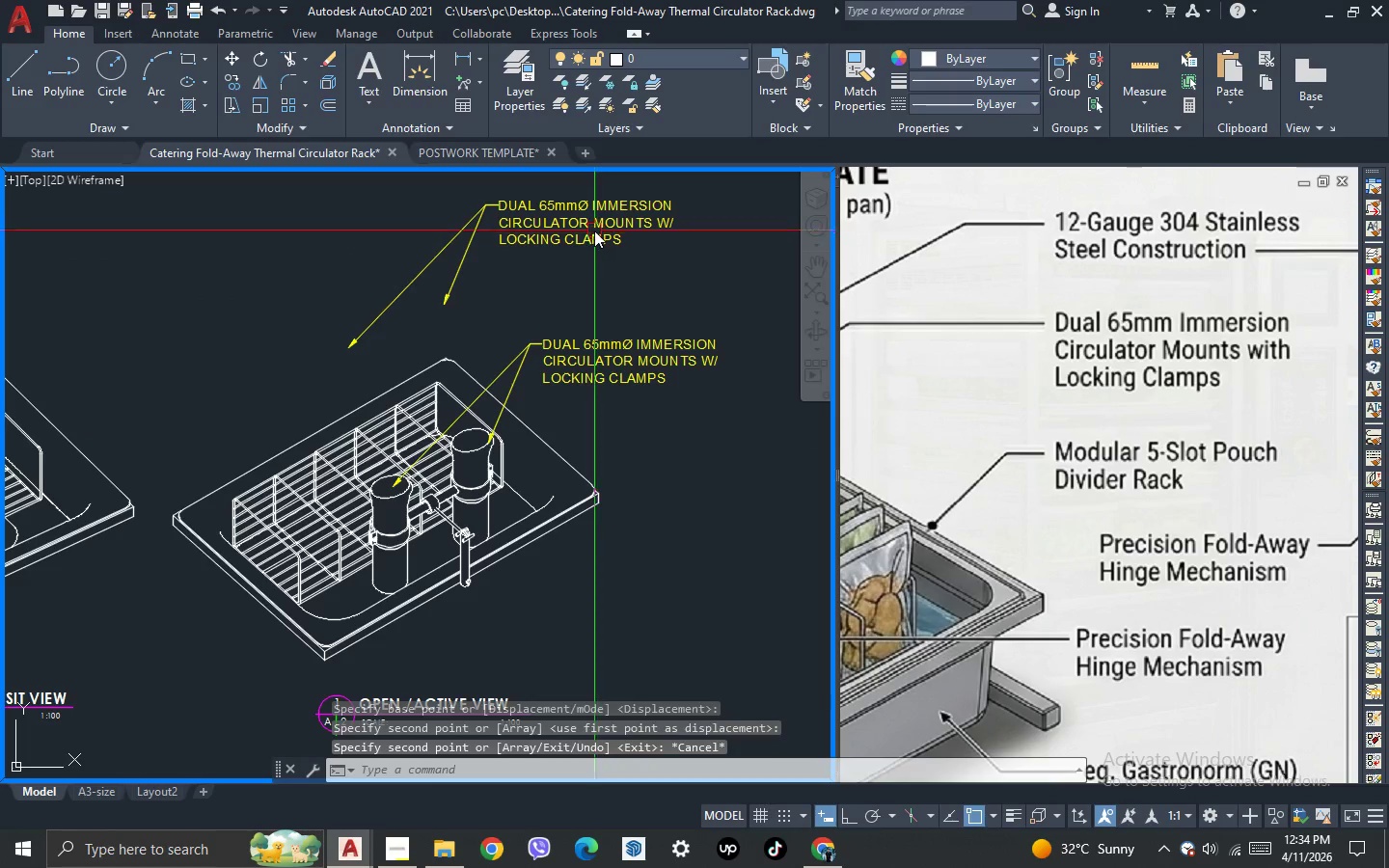 
key(Escape)
 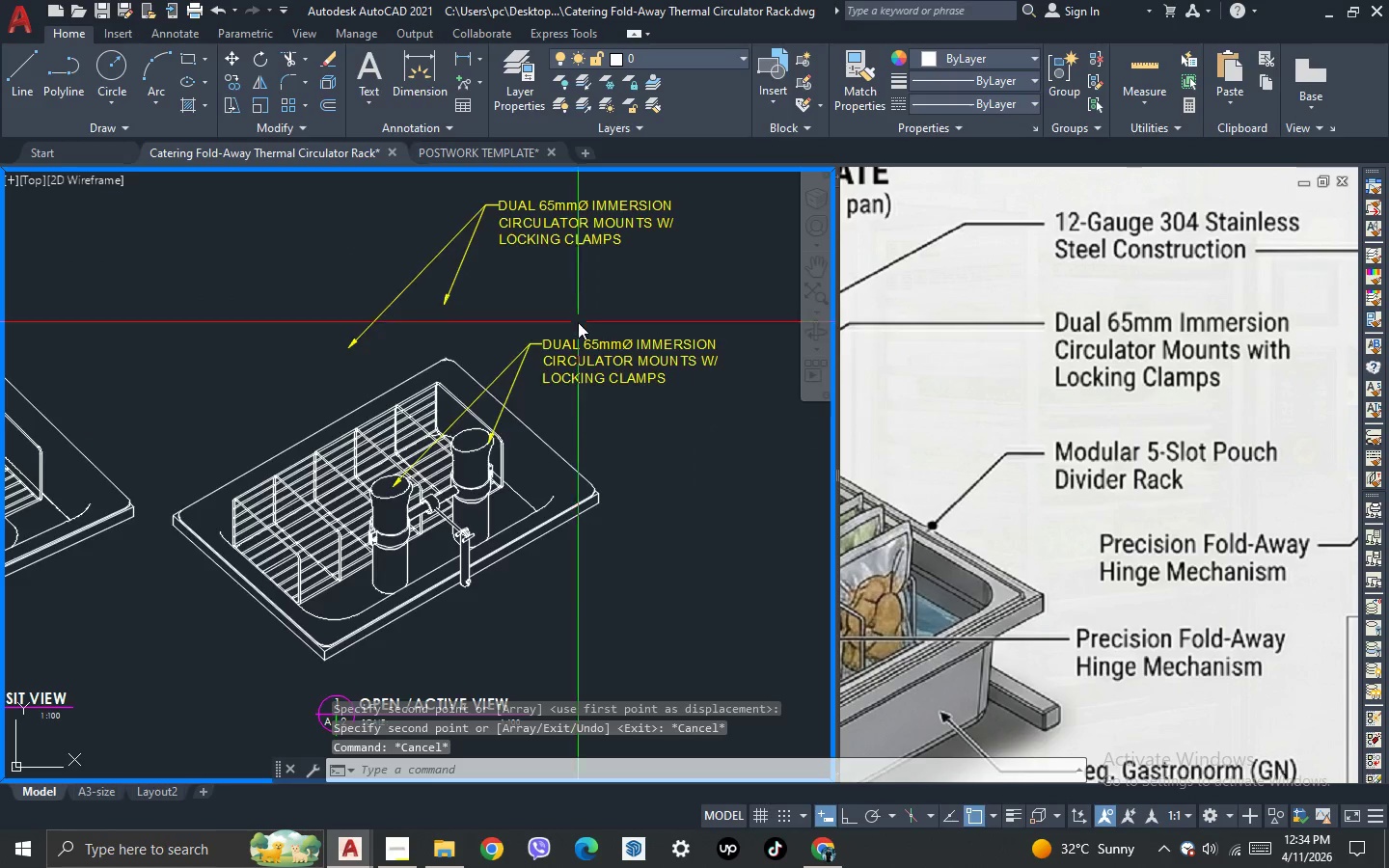 
double_click([573, 265])
 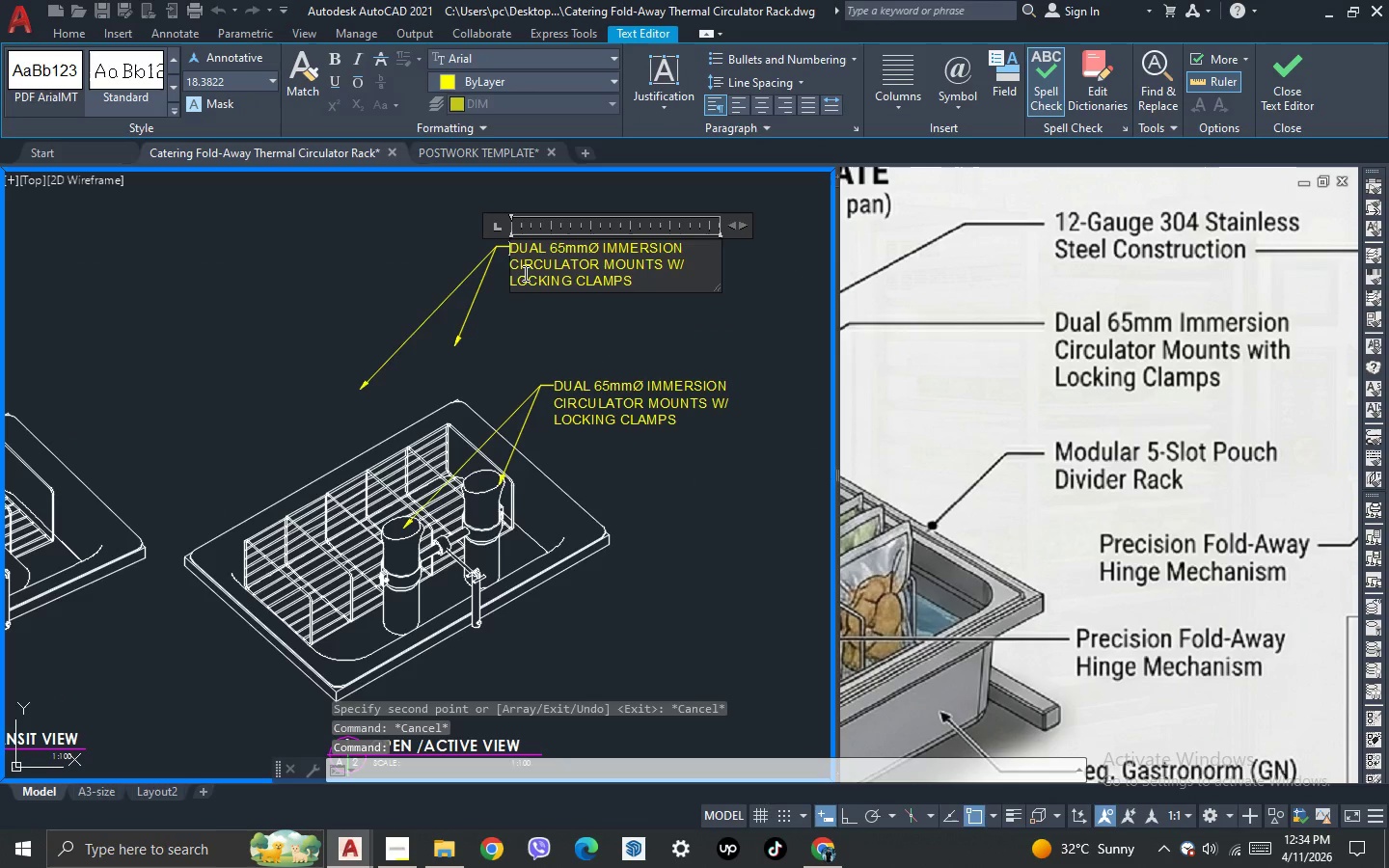 
scroll: coordinate [557, 255], scroll_direction: none, amount: 0.0
 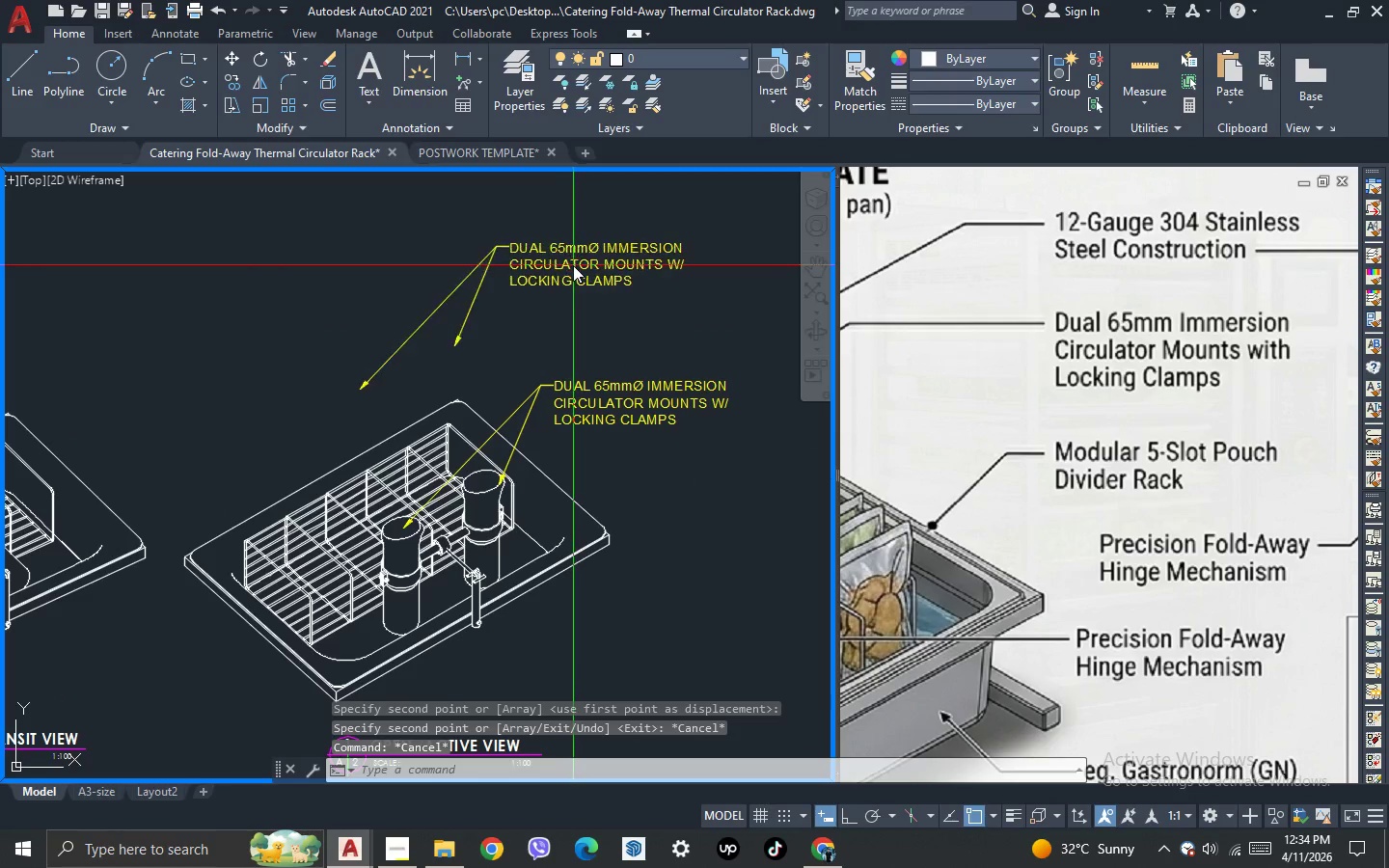 
key(Escape)
 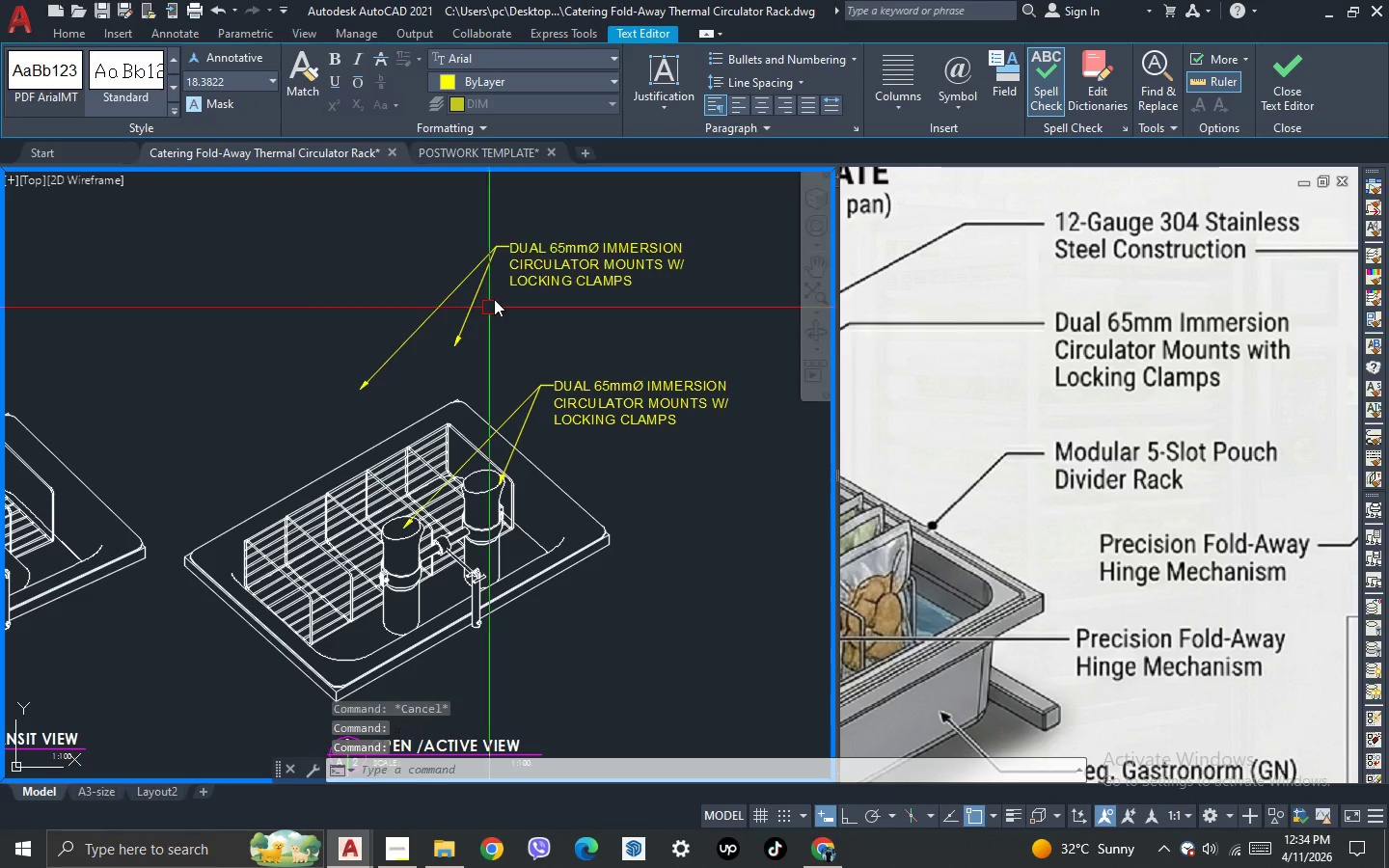 
key(Escape)
 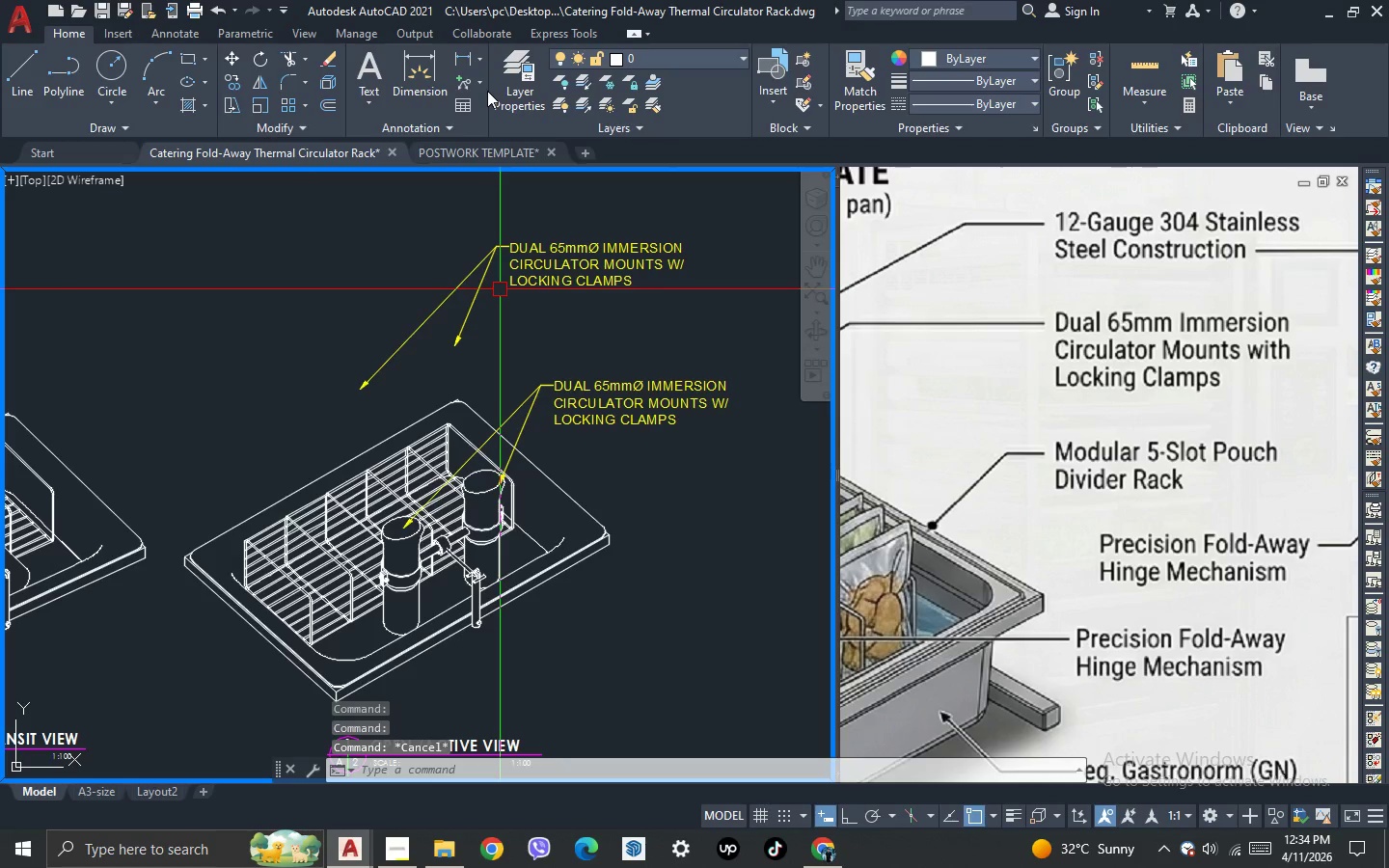 
left_click([479, 84])
 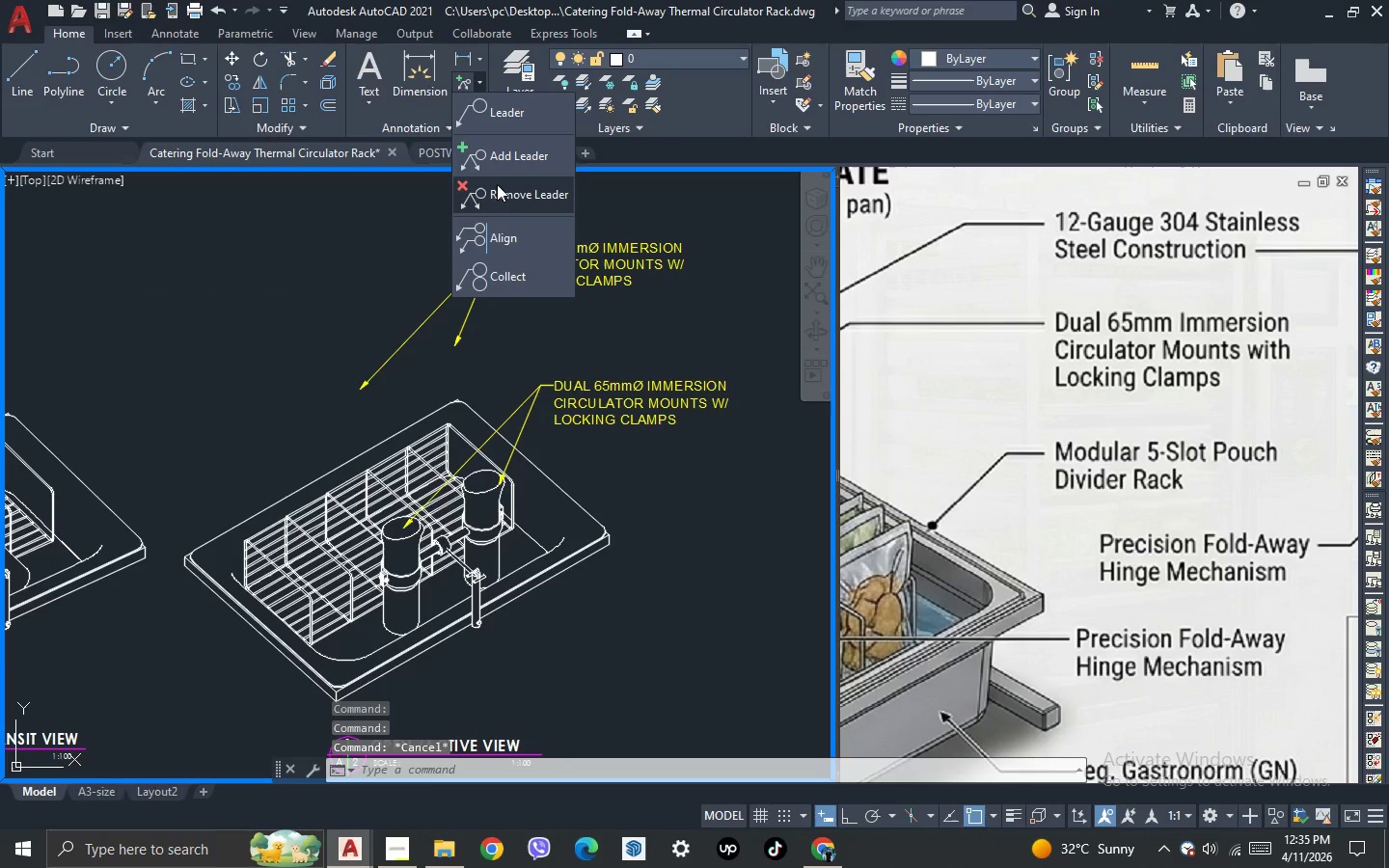 
left_click([496, 188])
 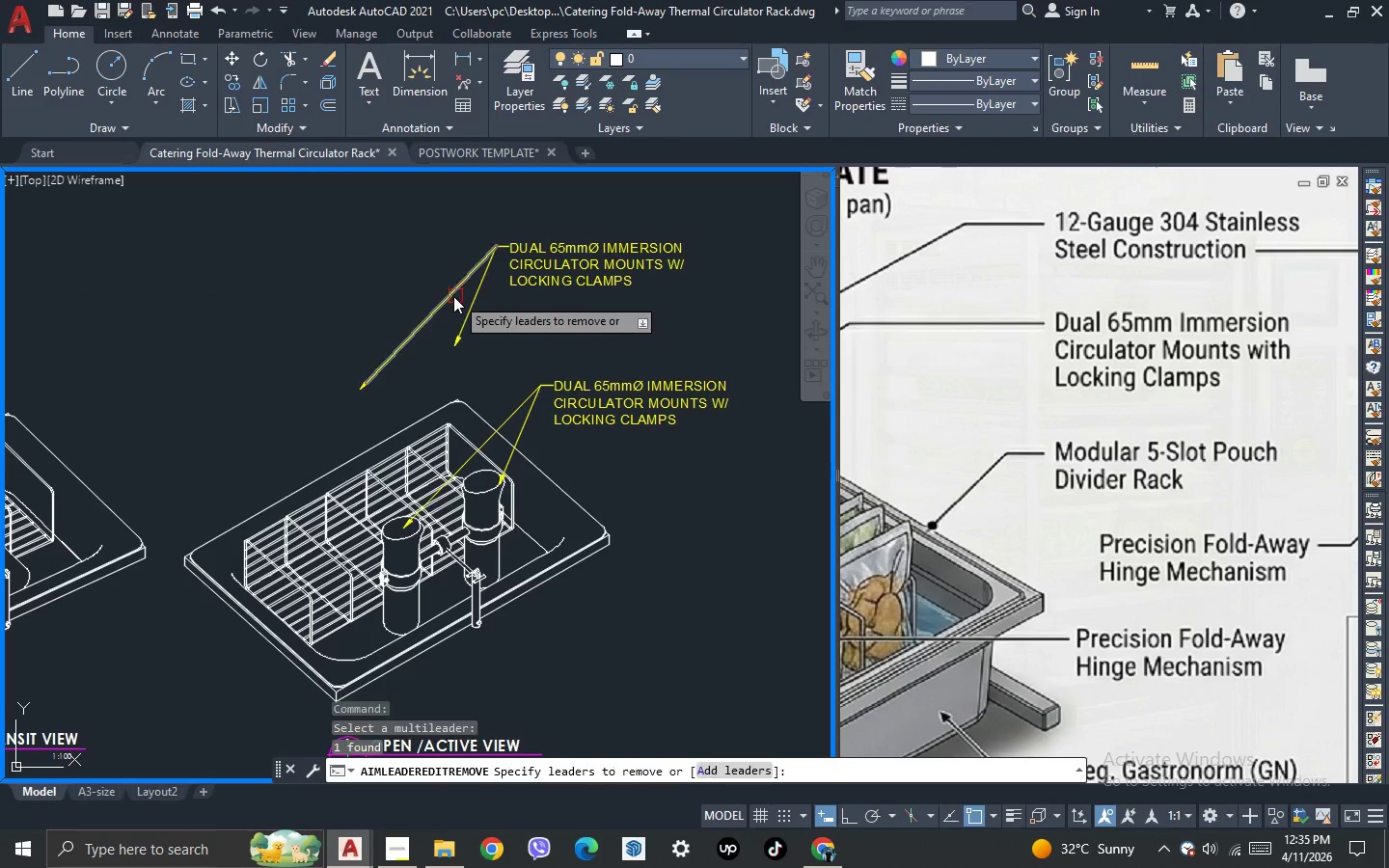 
double_click([448, 295])
 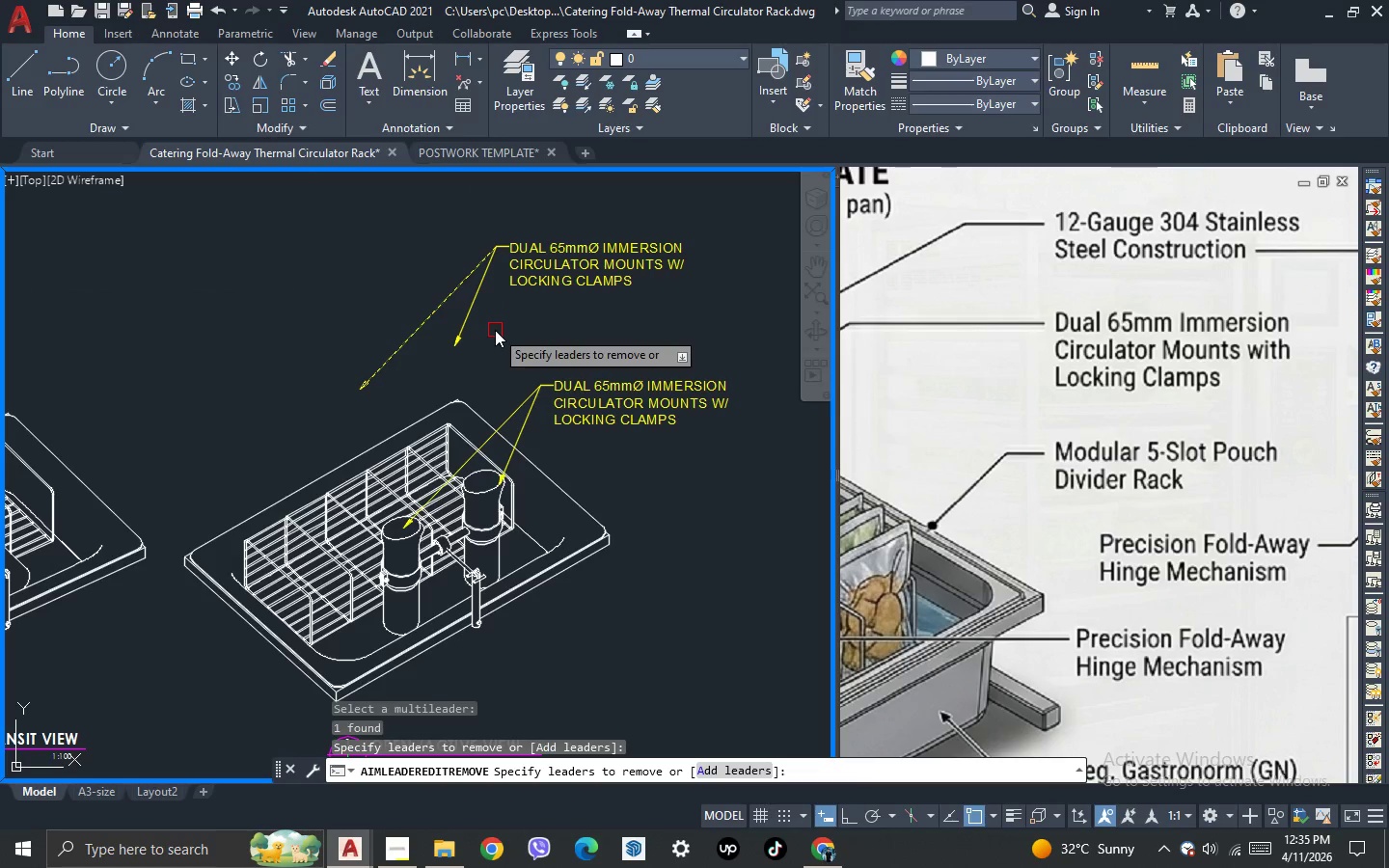 
key(Space)
 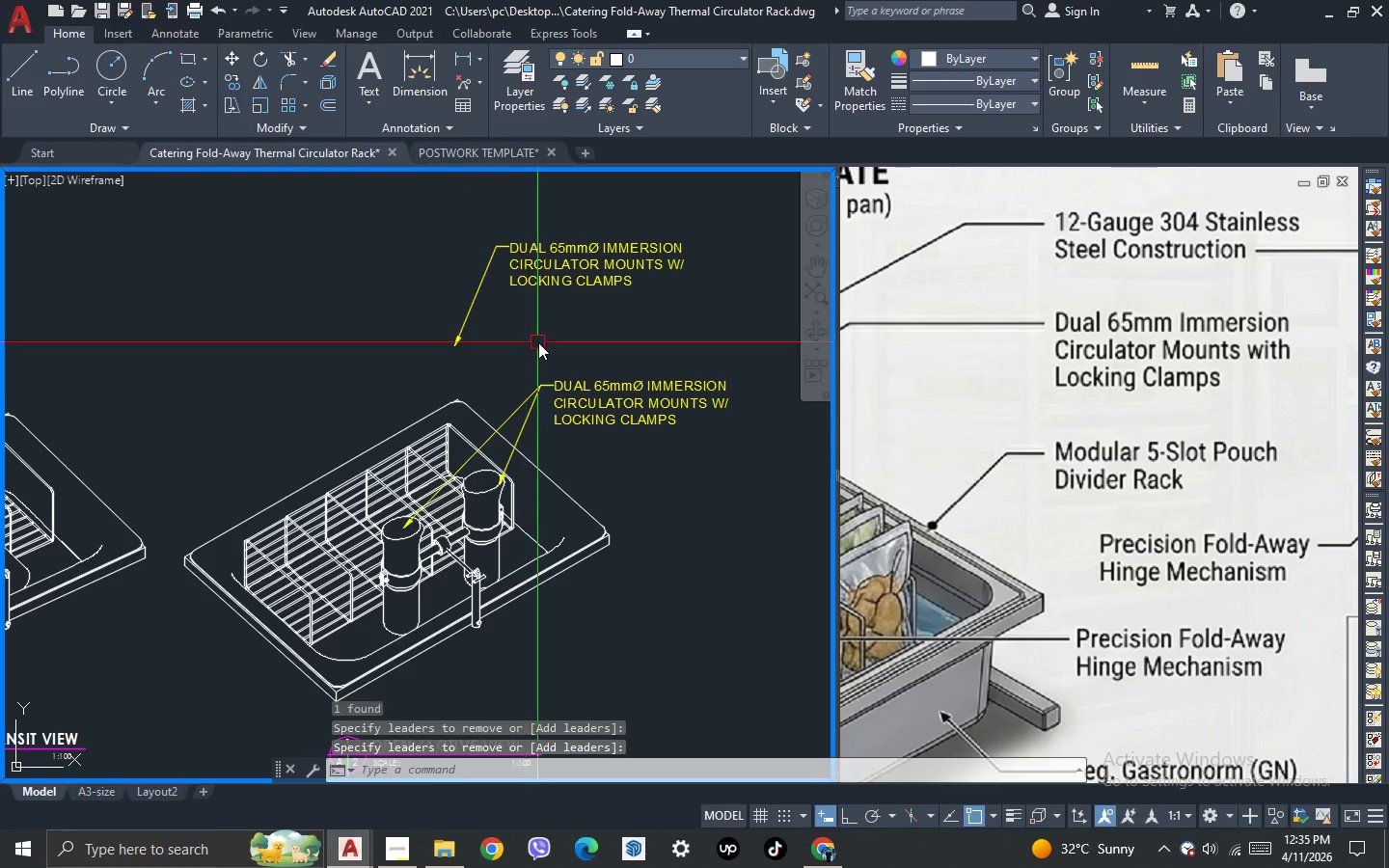 
left_click_drag(start_coordinate=[538, 342], to_coordinate=[524, 327])
 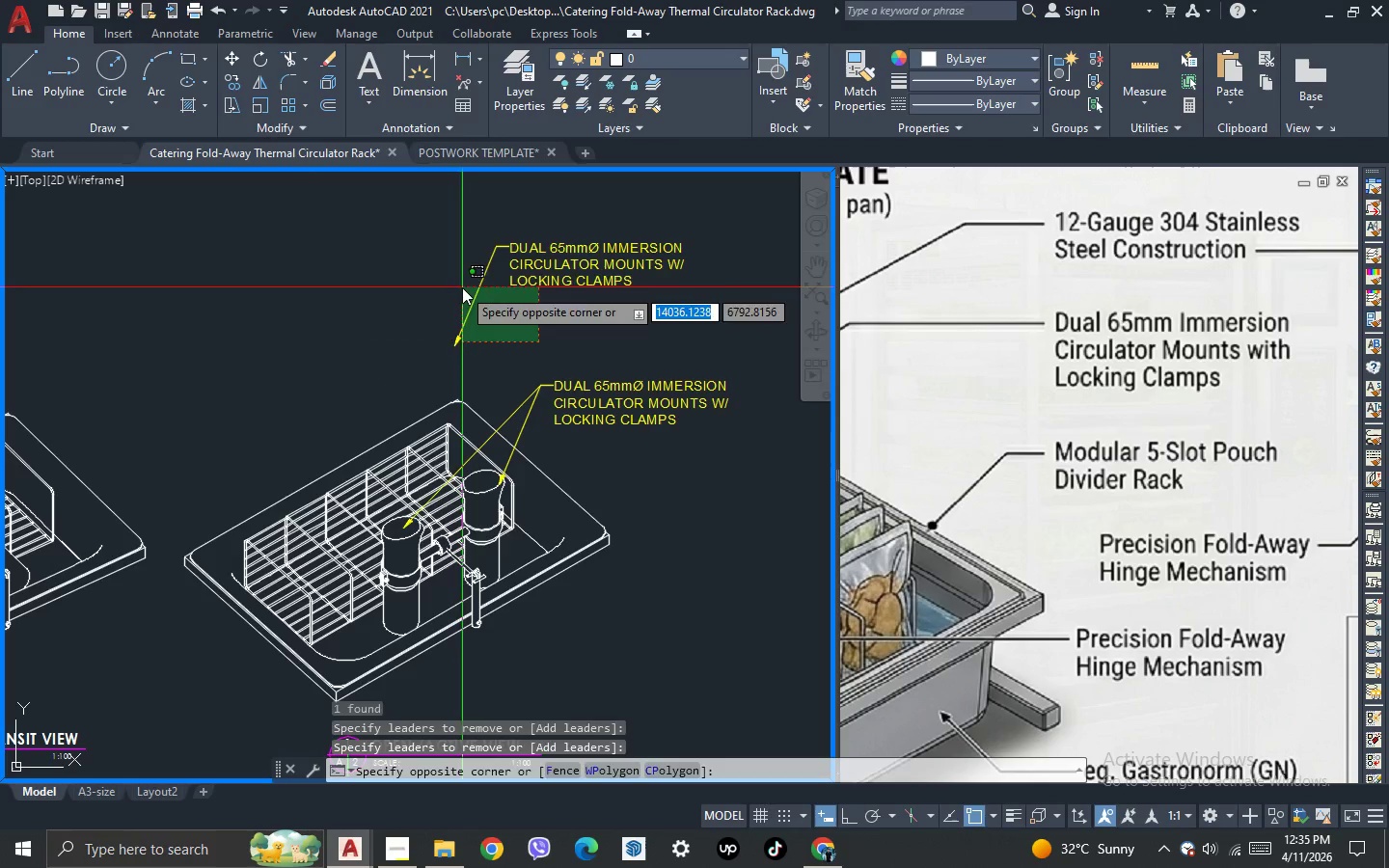 
double_click([462, 287])
 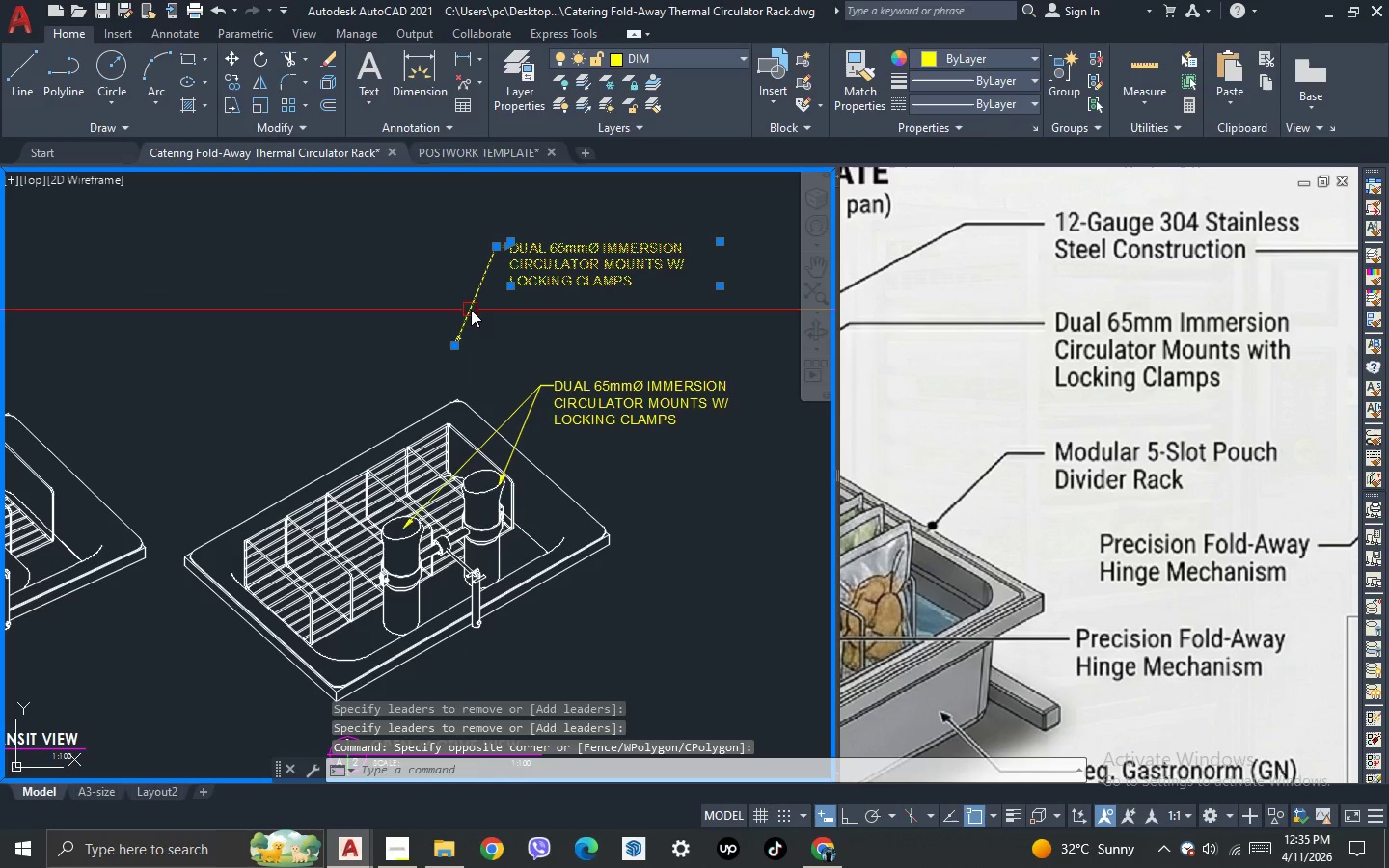 
key(M)
 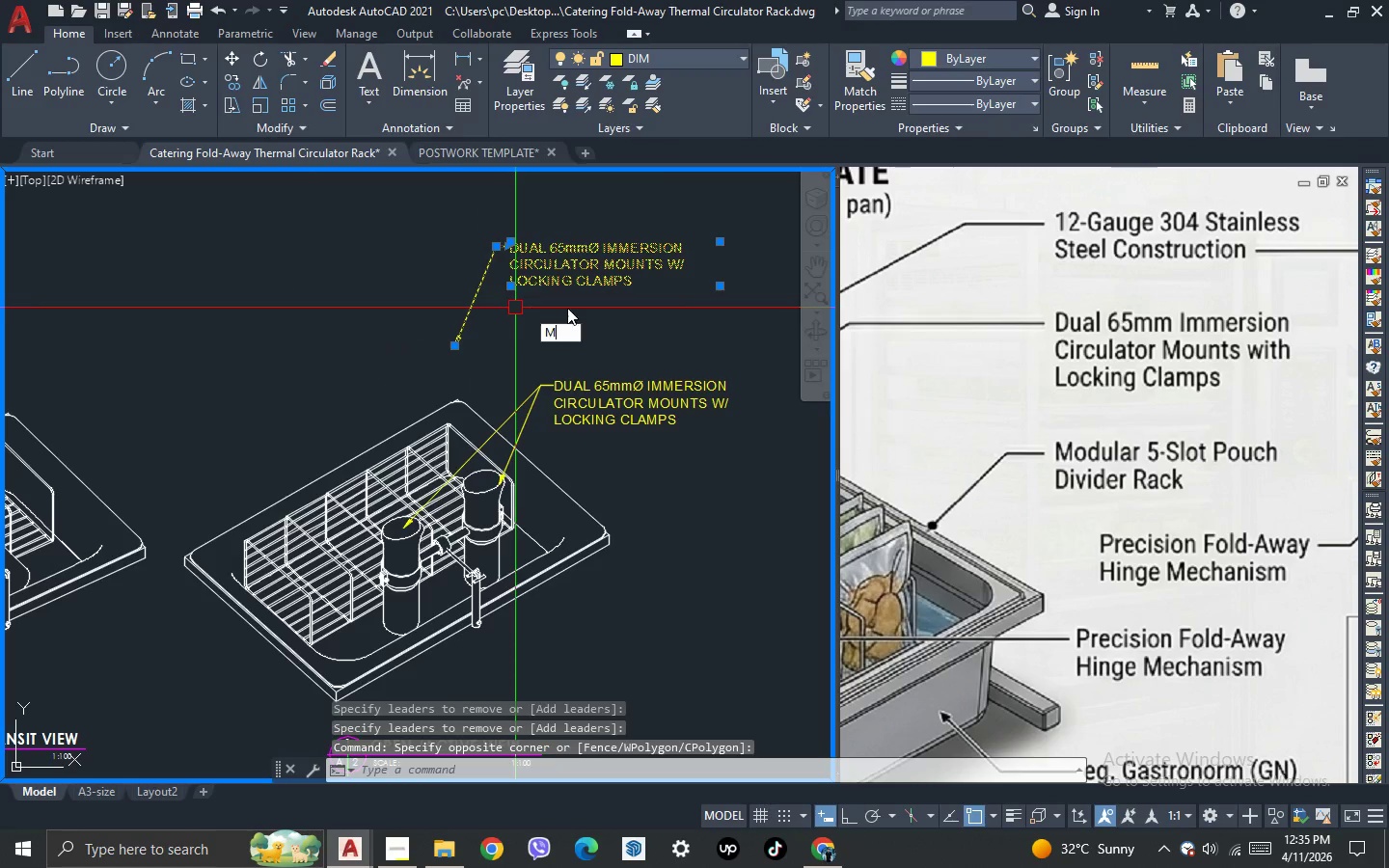 
key(Space)
 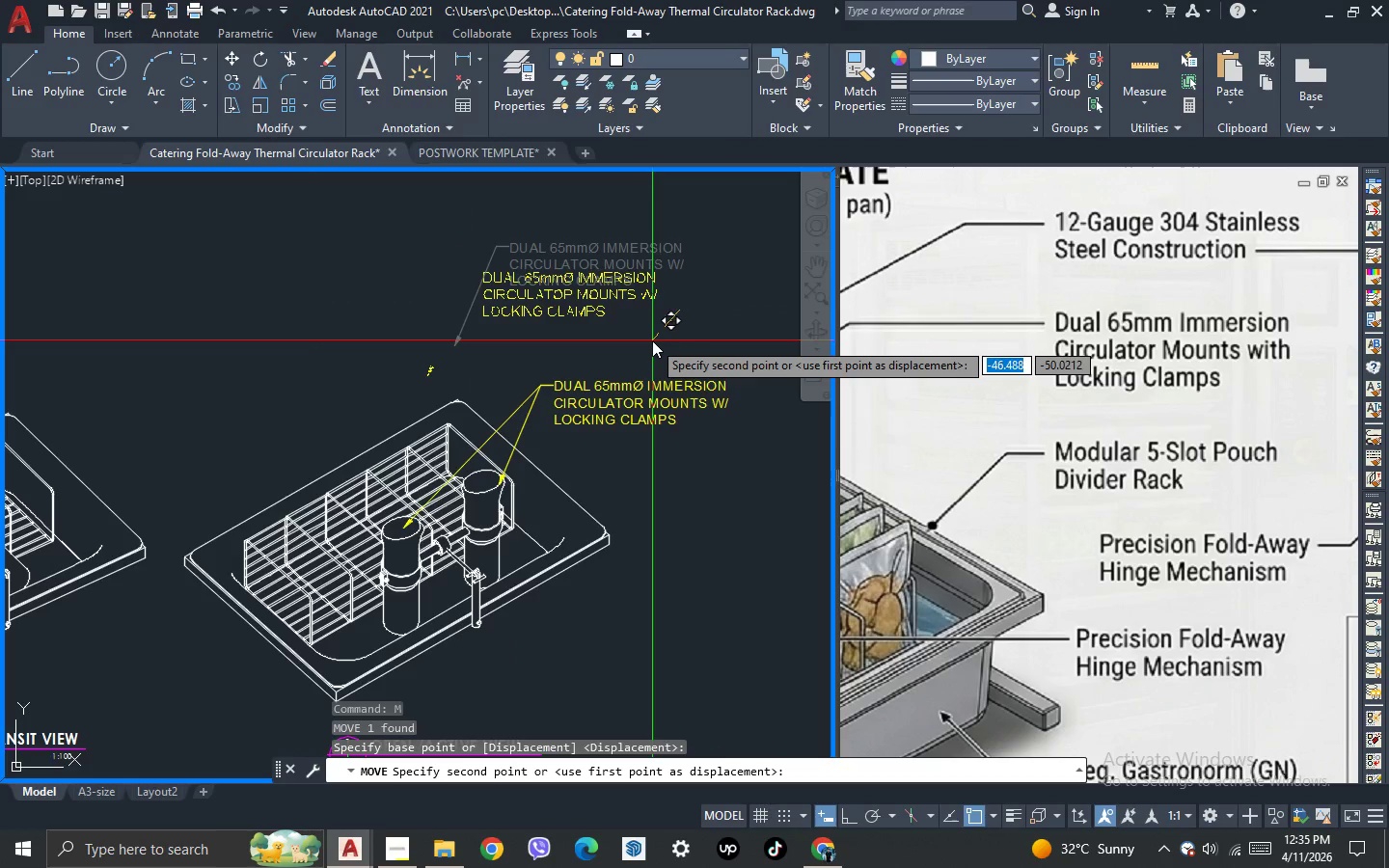 
left_click([649, 360])
 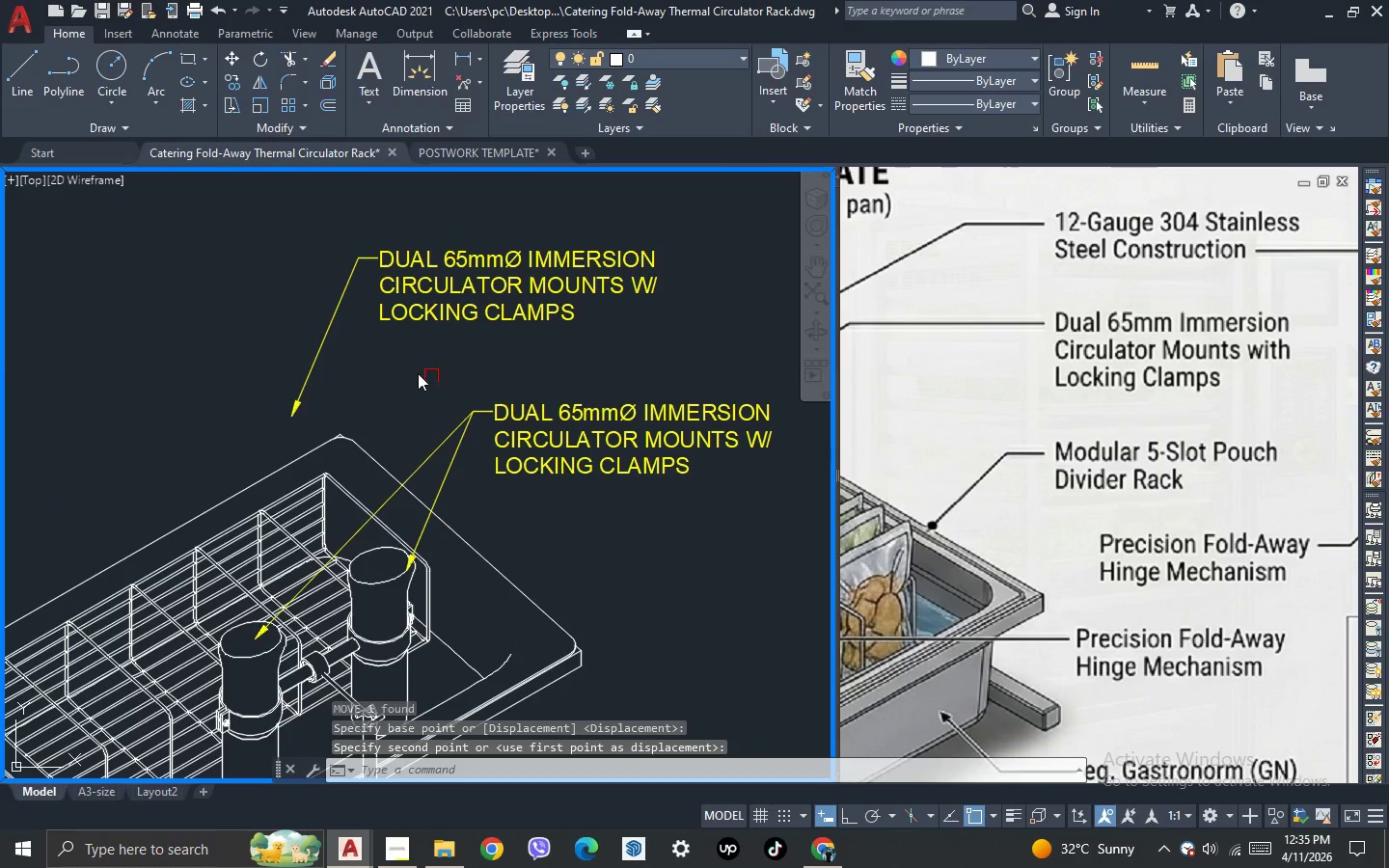 
scroll: coordinate [651, 341], scroll_direction: up, amount: 1.0
 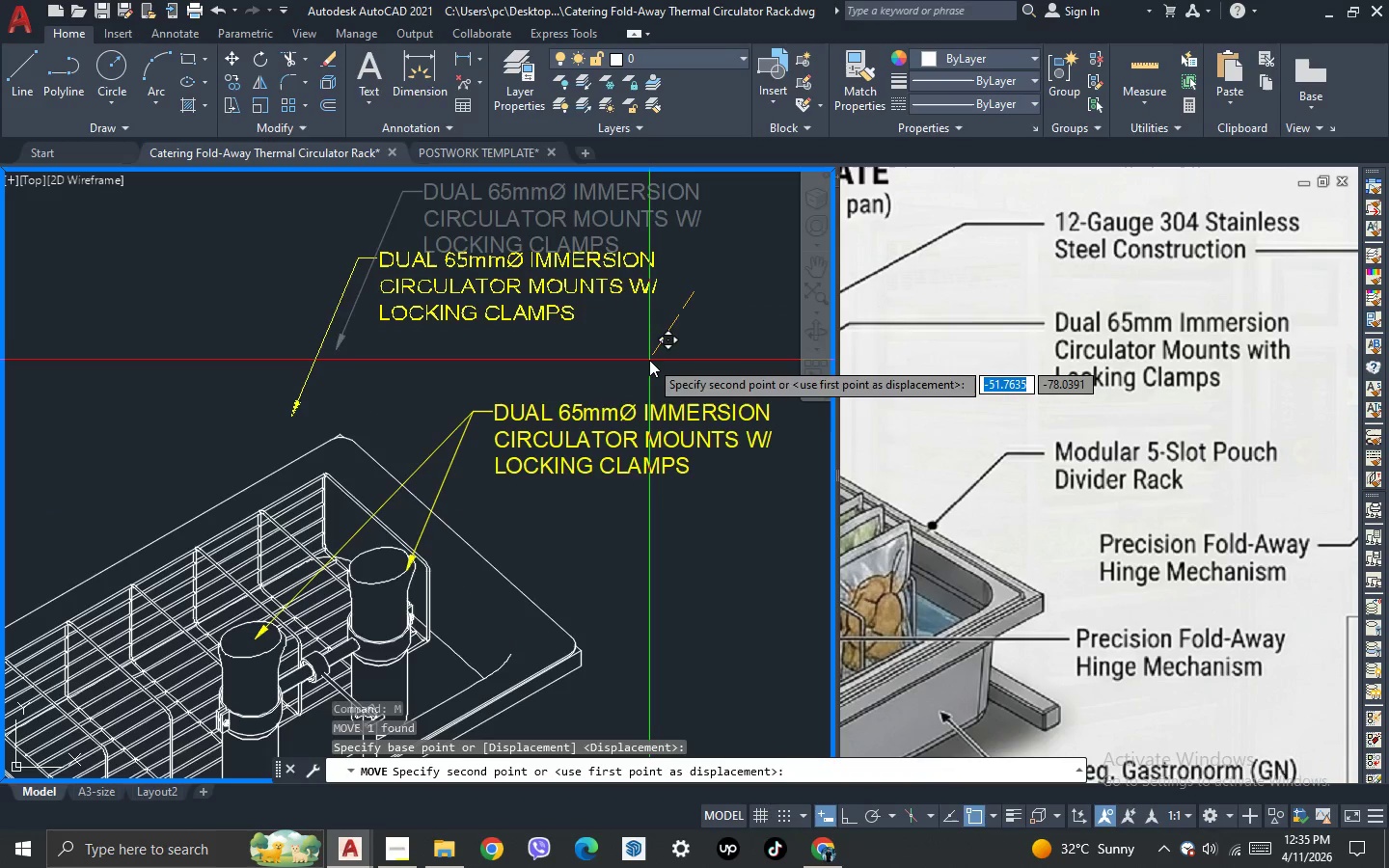 
left_click_drag(start_coordinate=[409, 370], to_coordinate=[388, 370])
 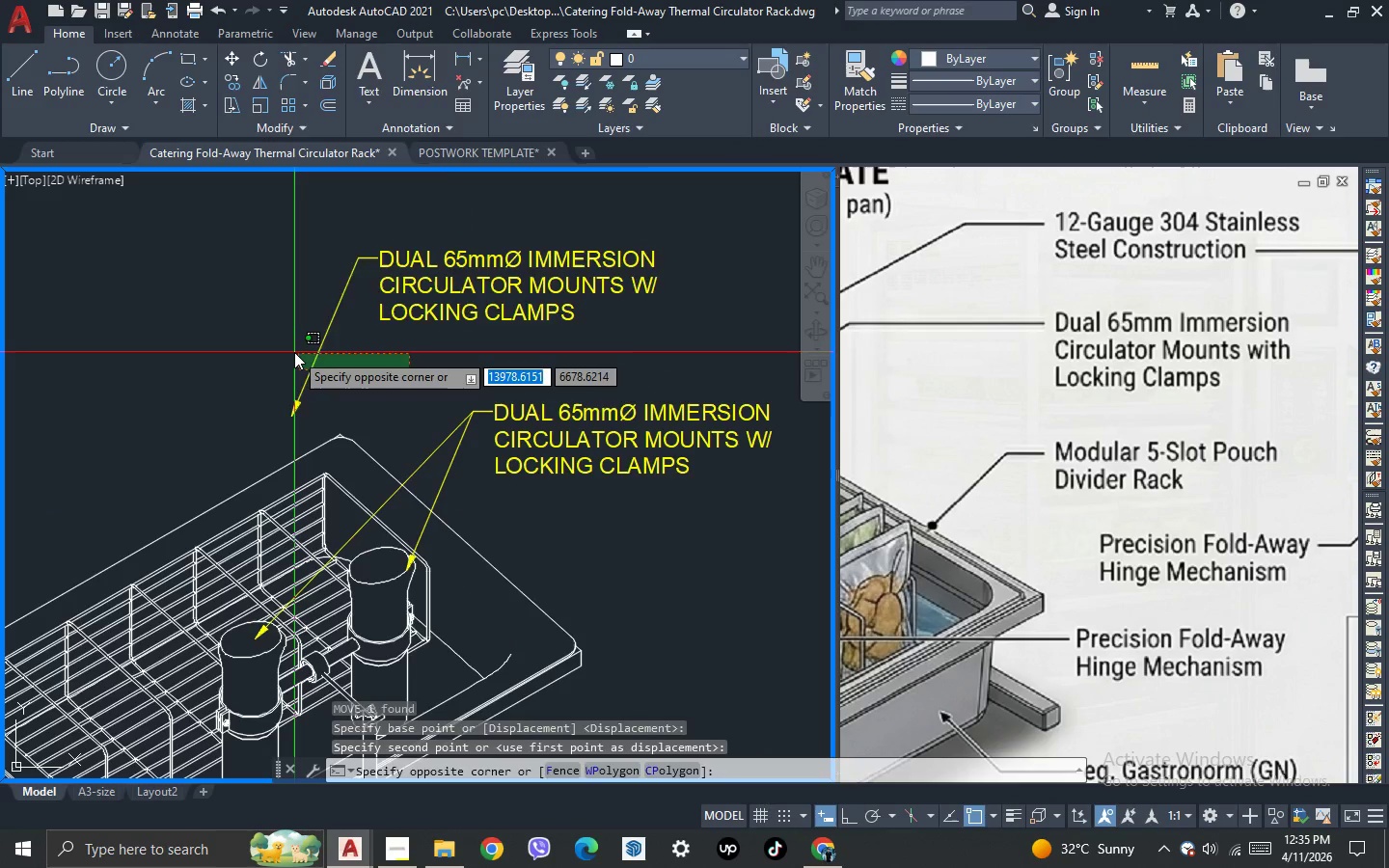 
triple_click([294, 352])
 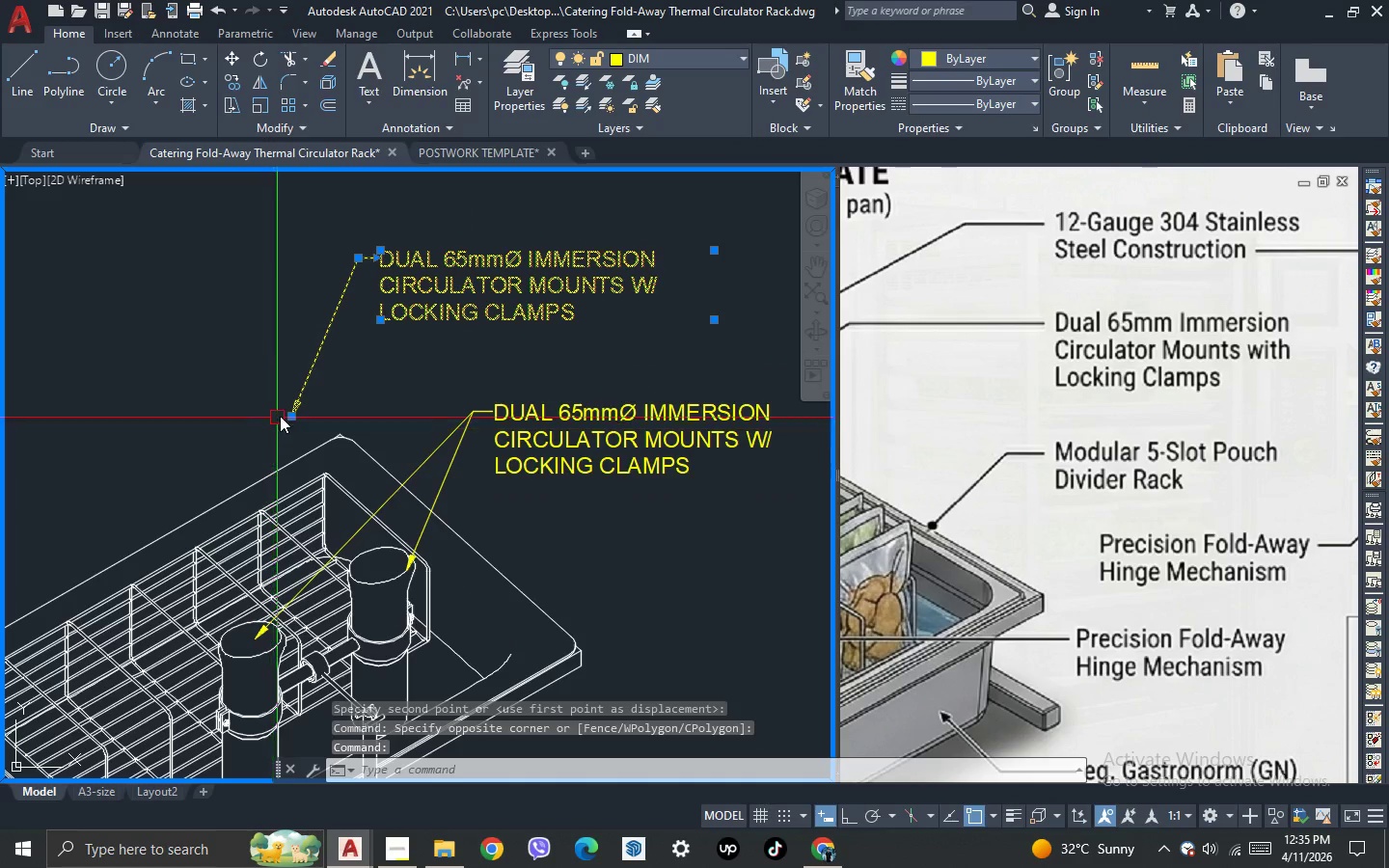 
left_click([295, 418])
 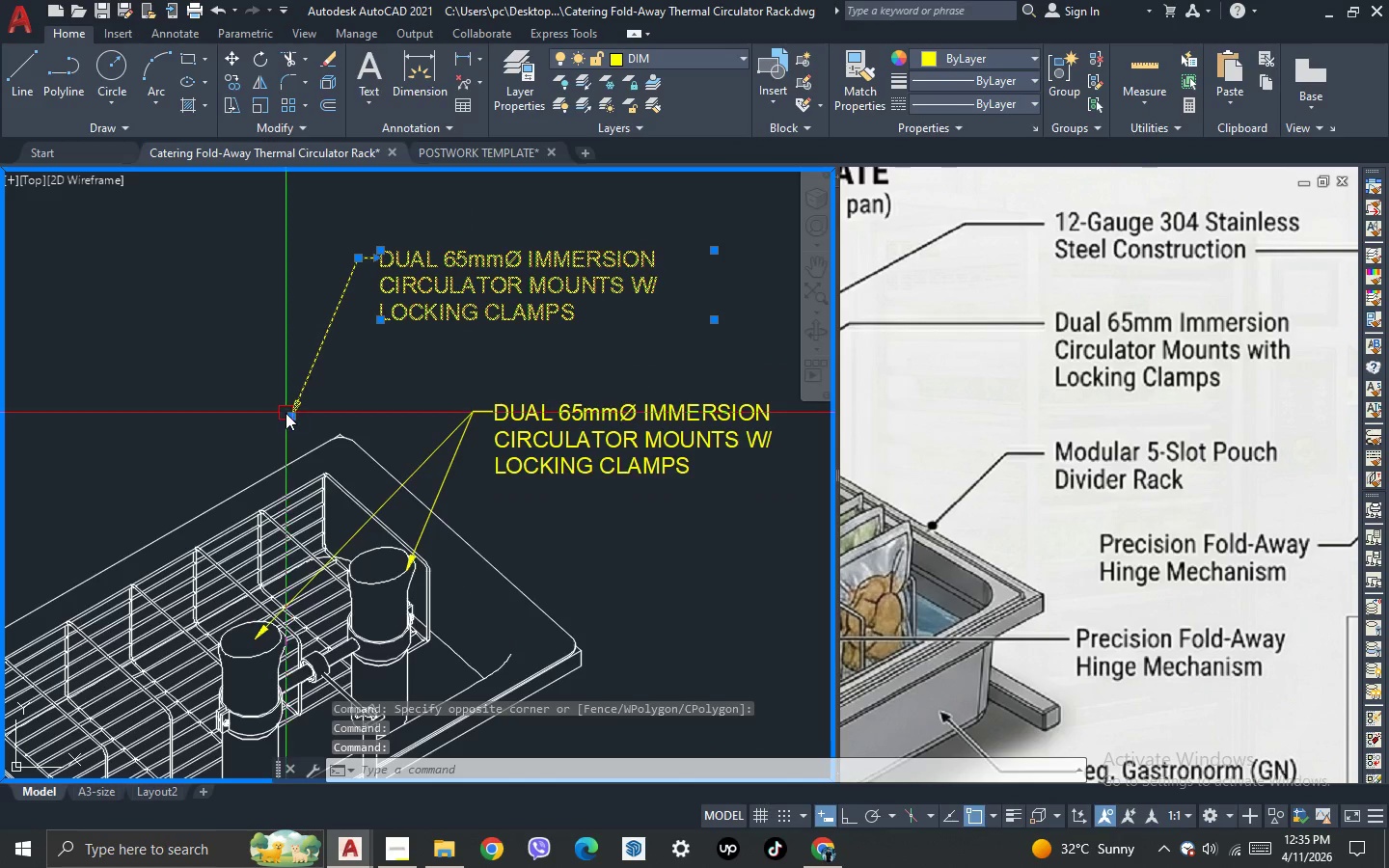 
left_click([286, 413])
 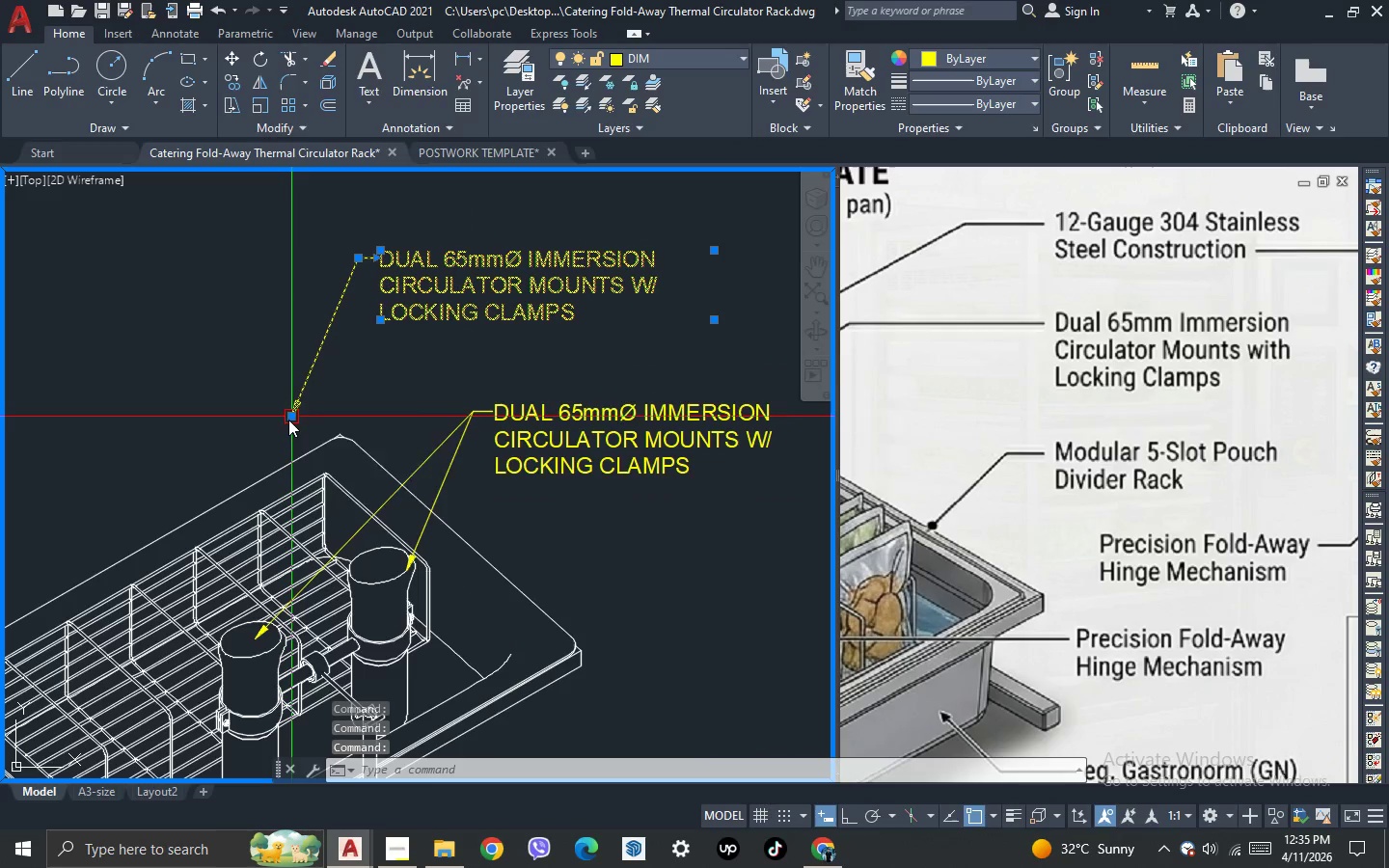 
left_click_drag(start_coordinate=[288, 420], to_coordinate=[278, 436])
 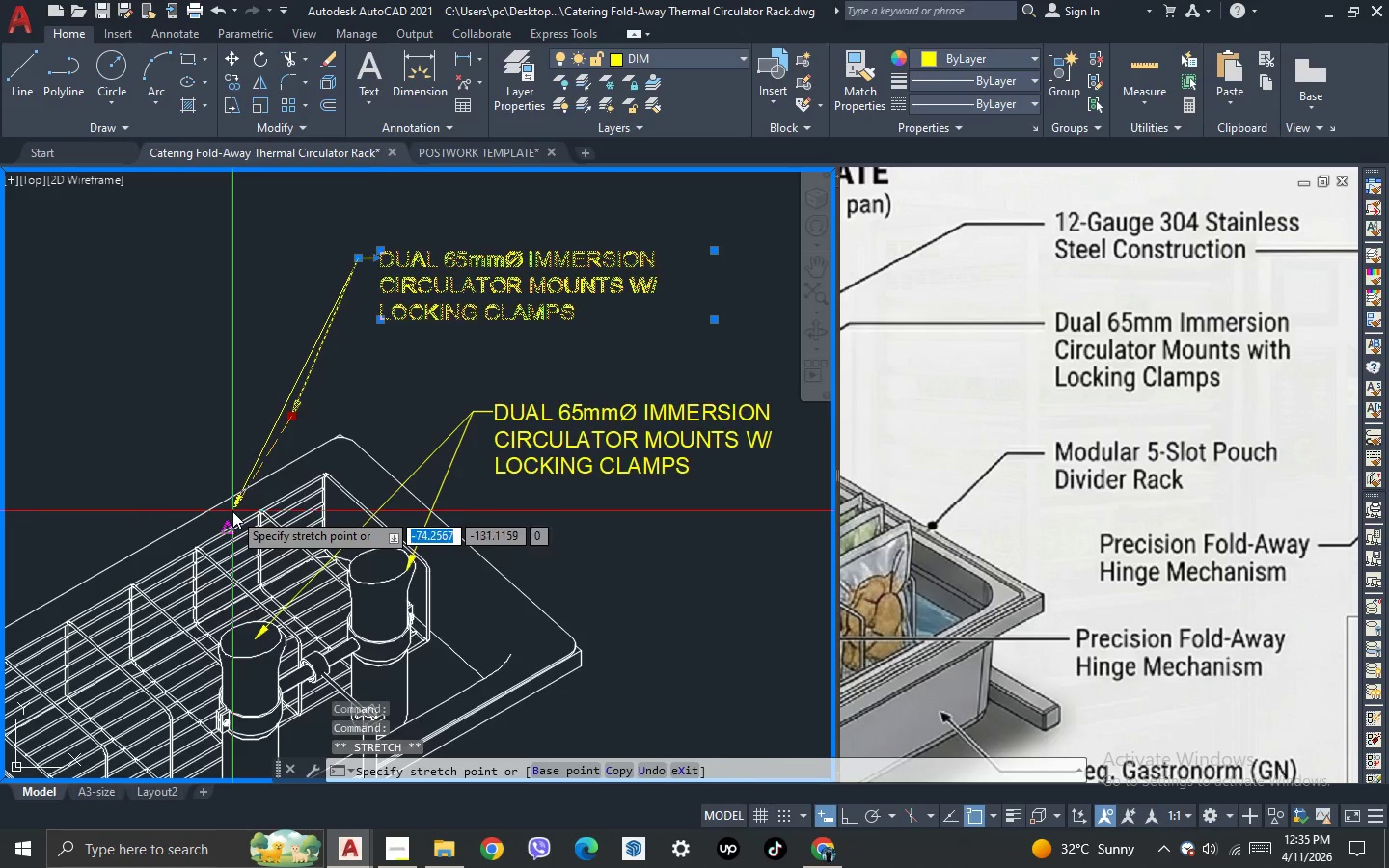 
scroll: coordinate [232, 512], scroll_direction: up, amount: 1.0
 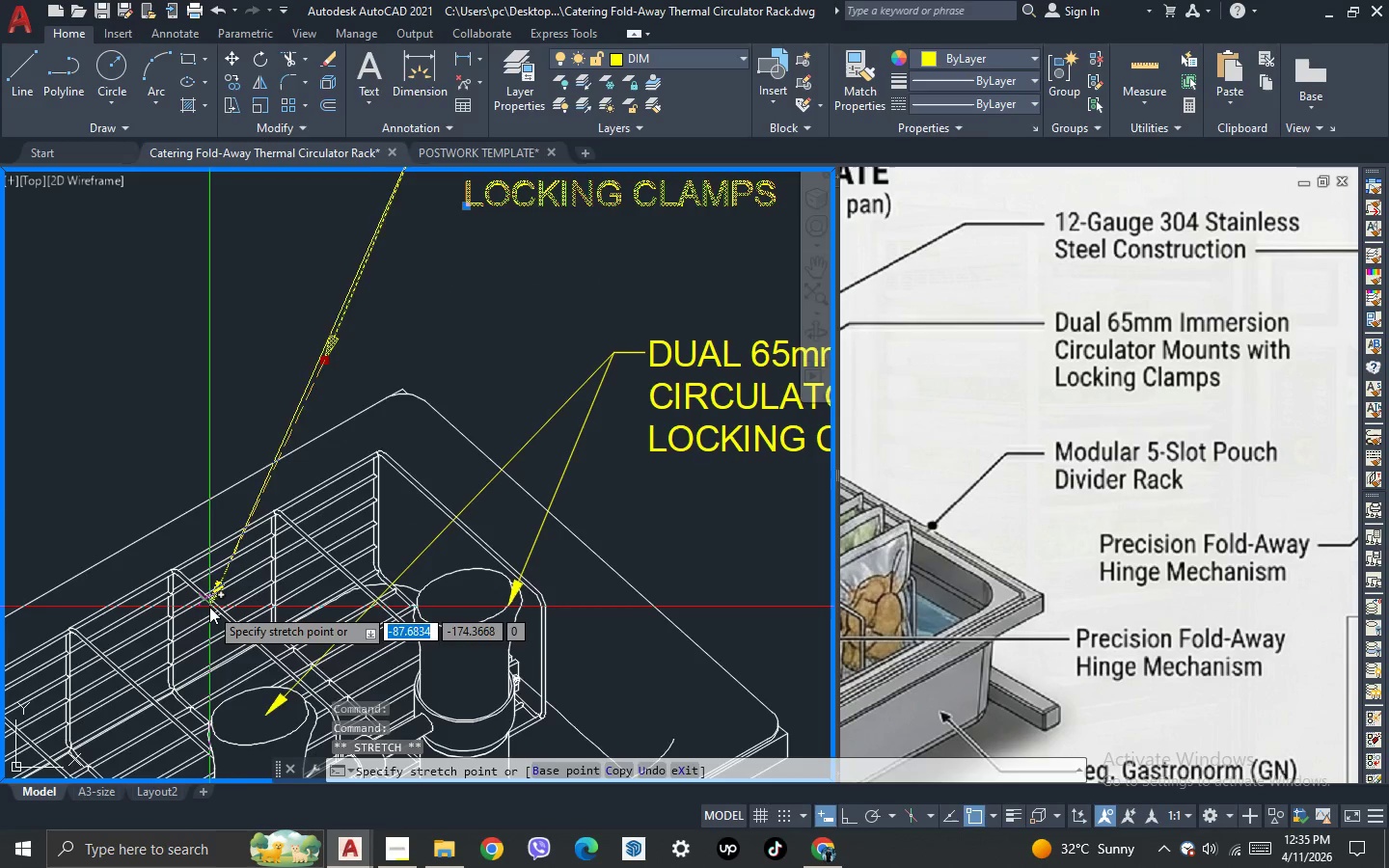 
left_click([209, 607])
 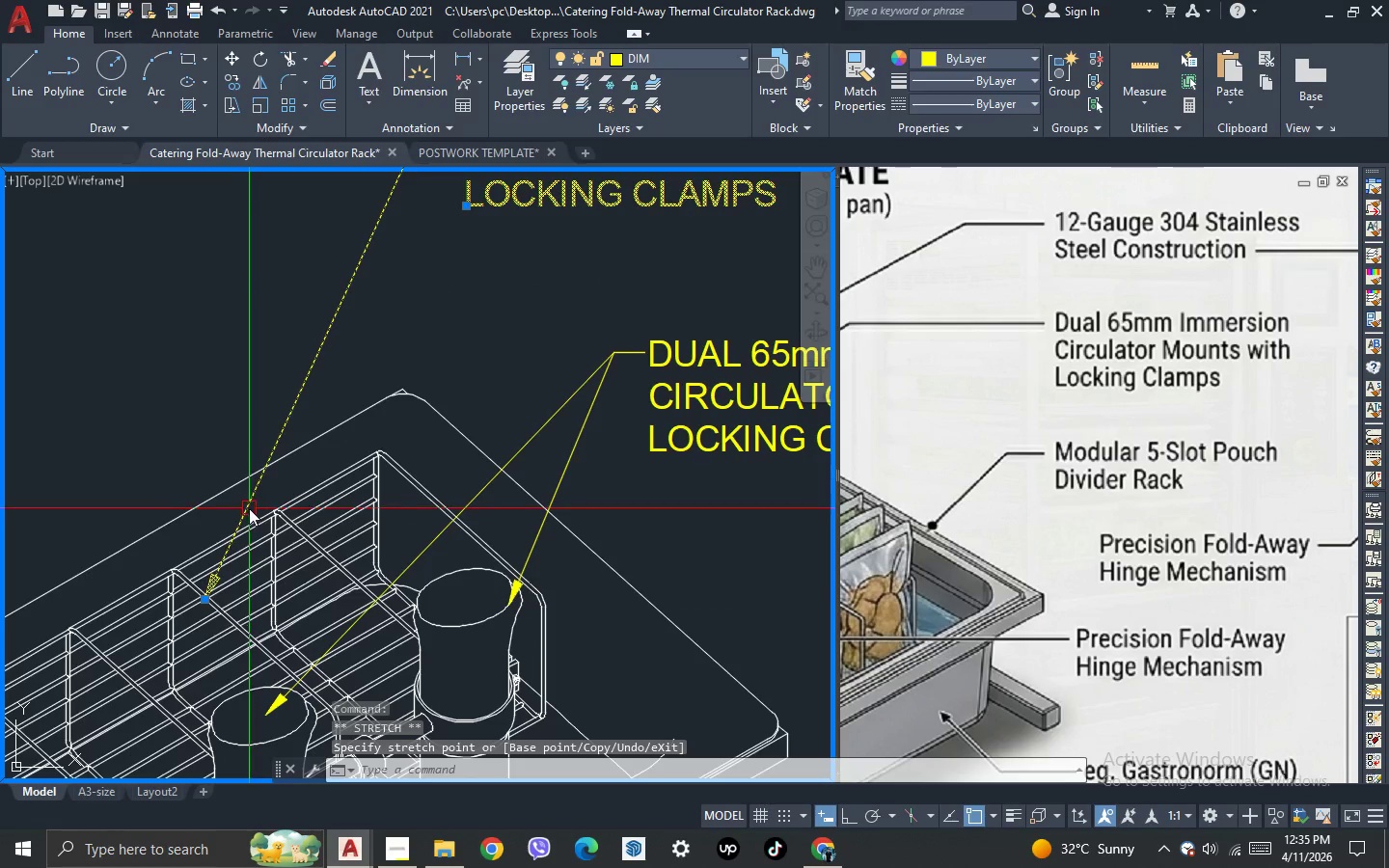 
key(Escape)
 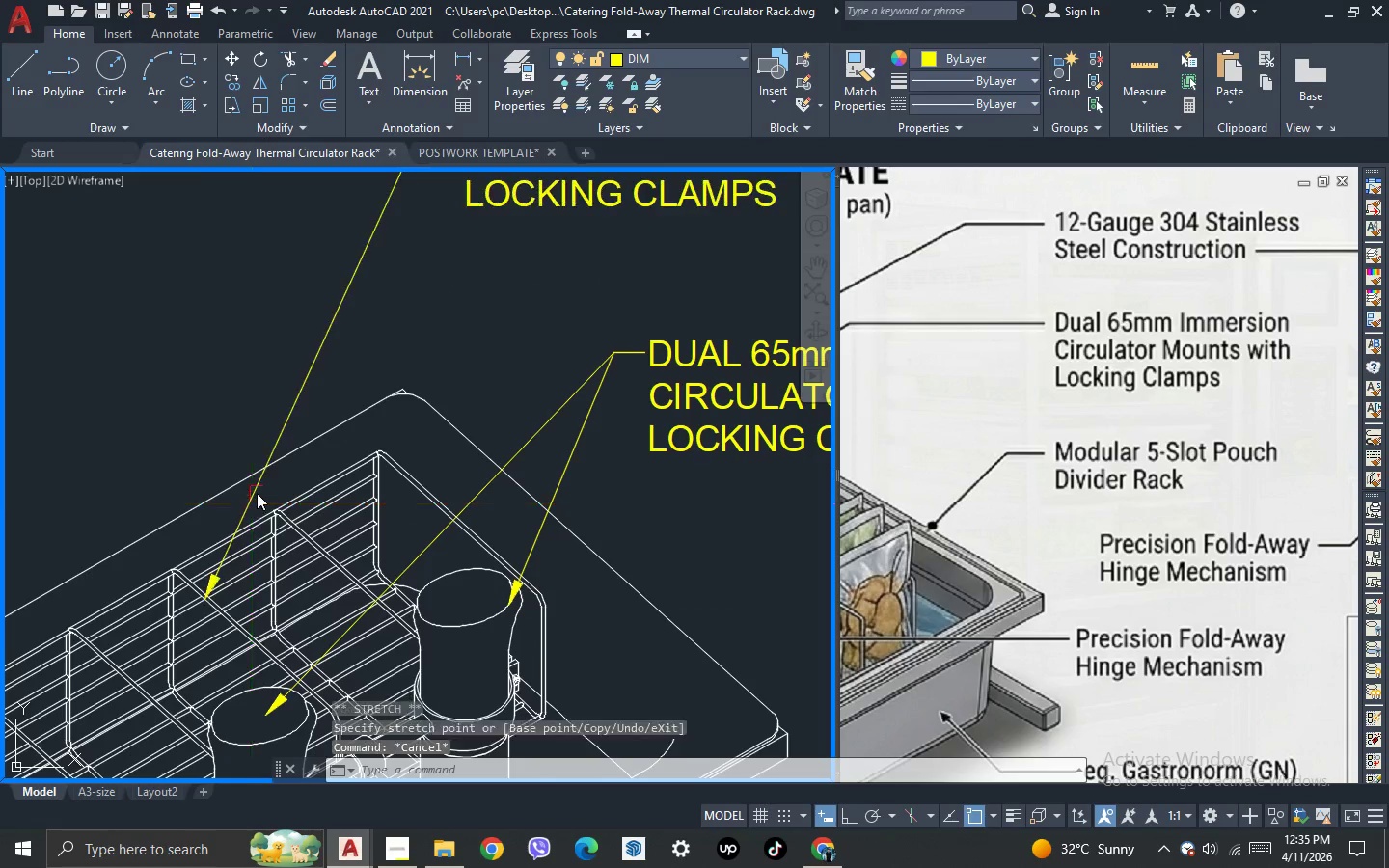 
key(Escape)
 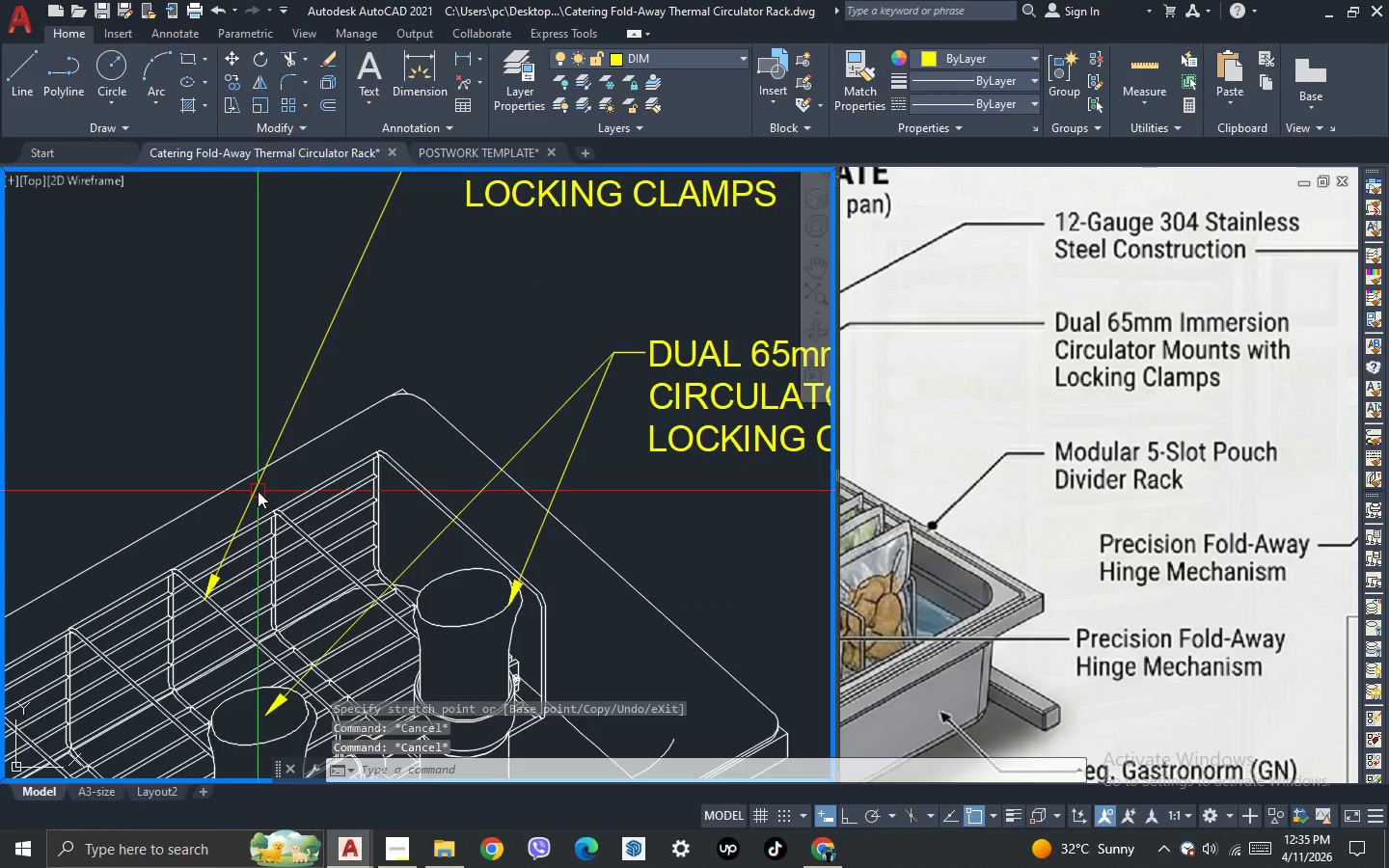 
scroll: coordinate [330, 373], scroll_direction: down, amount: 3.0
 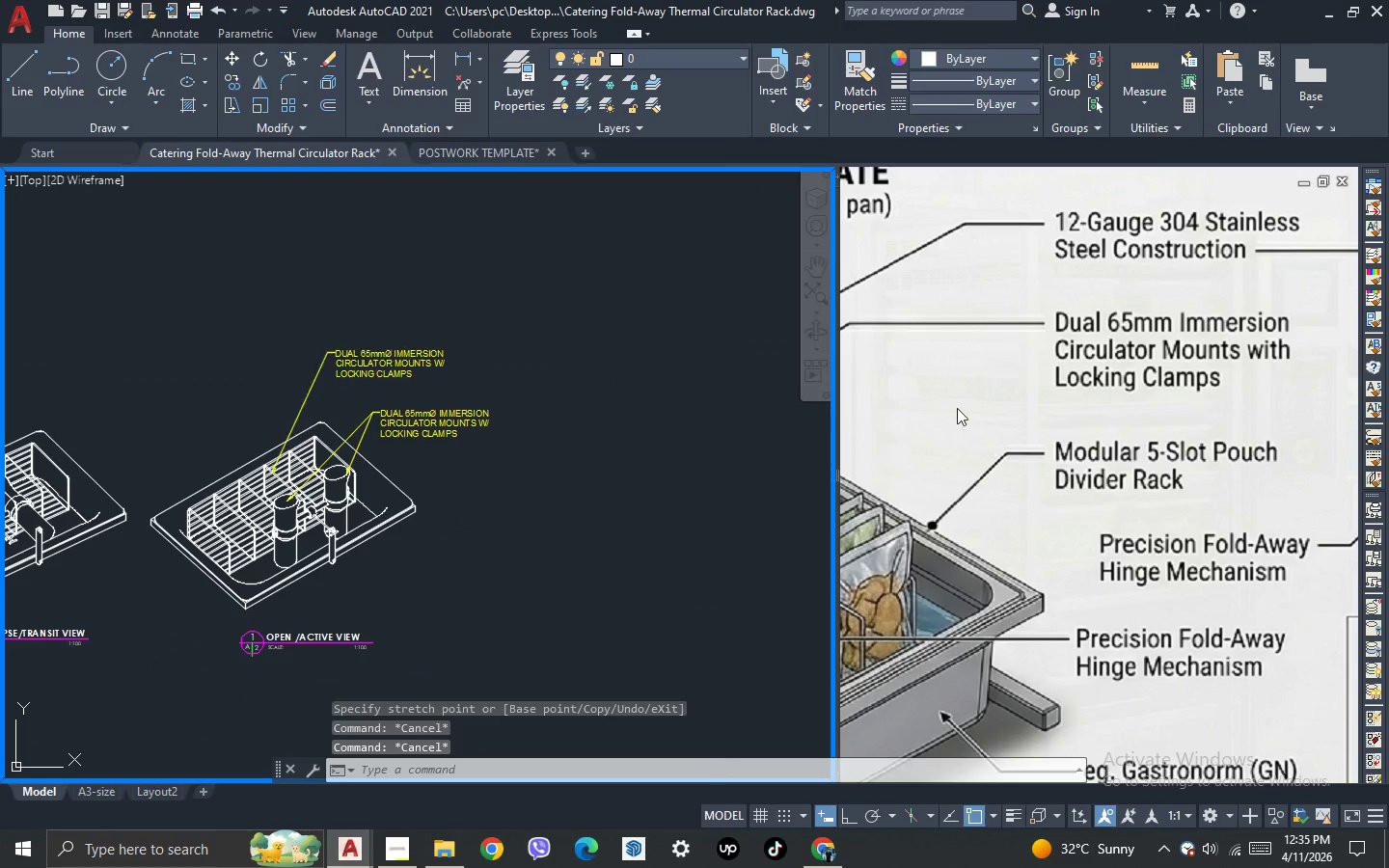 
left_click([952, 405])
 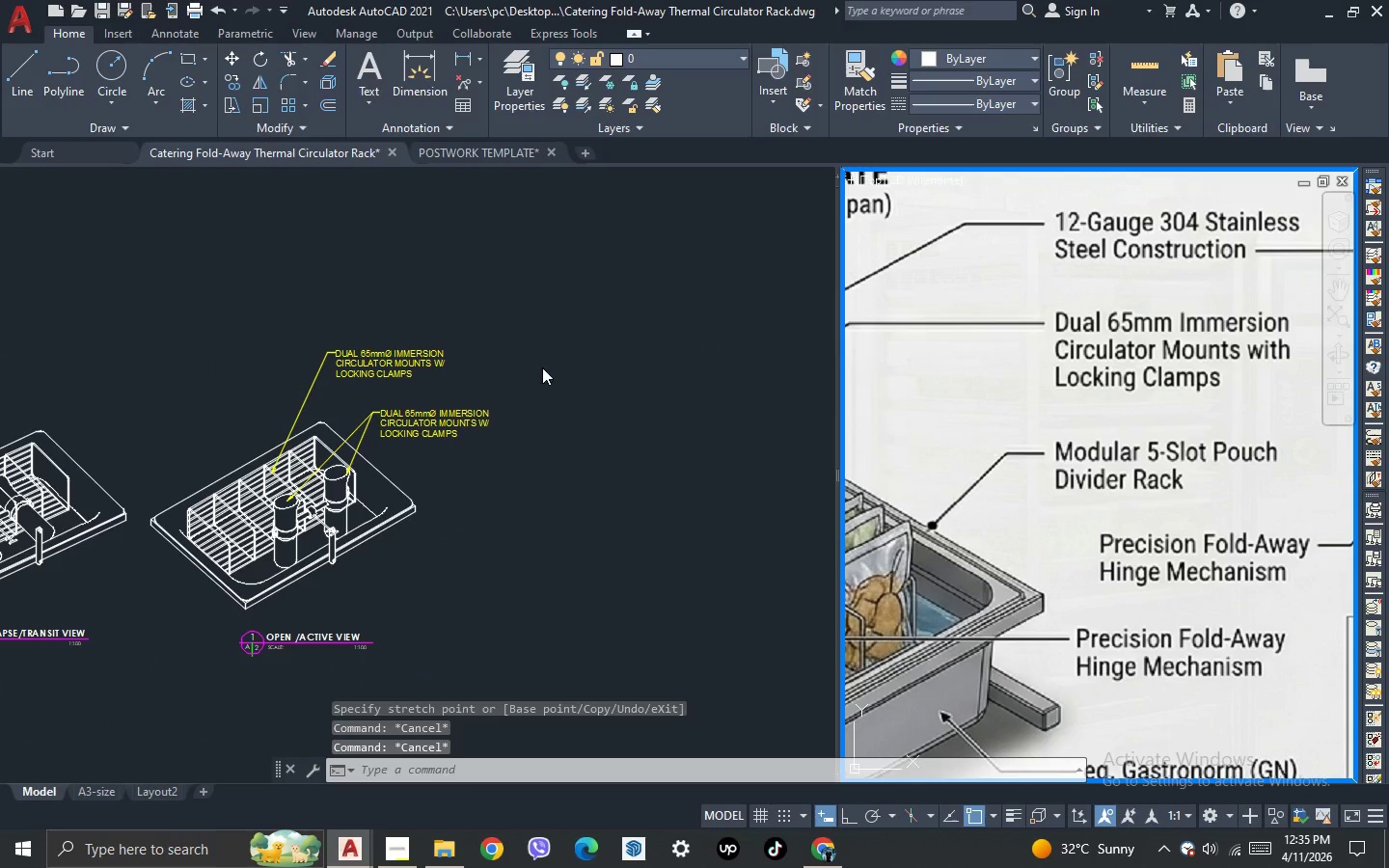 
left_click([471, 362])
 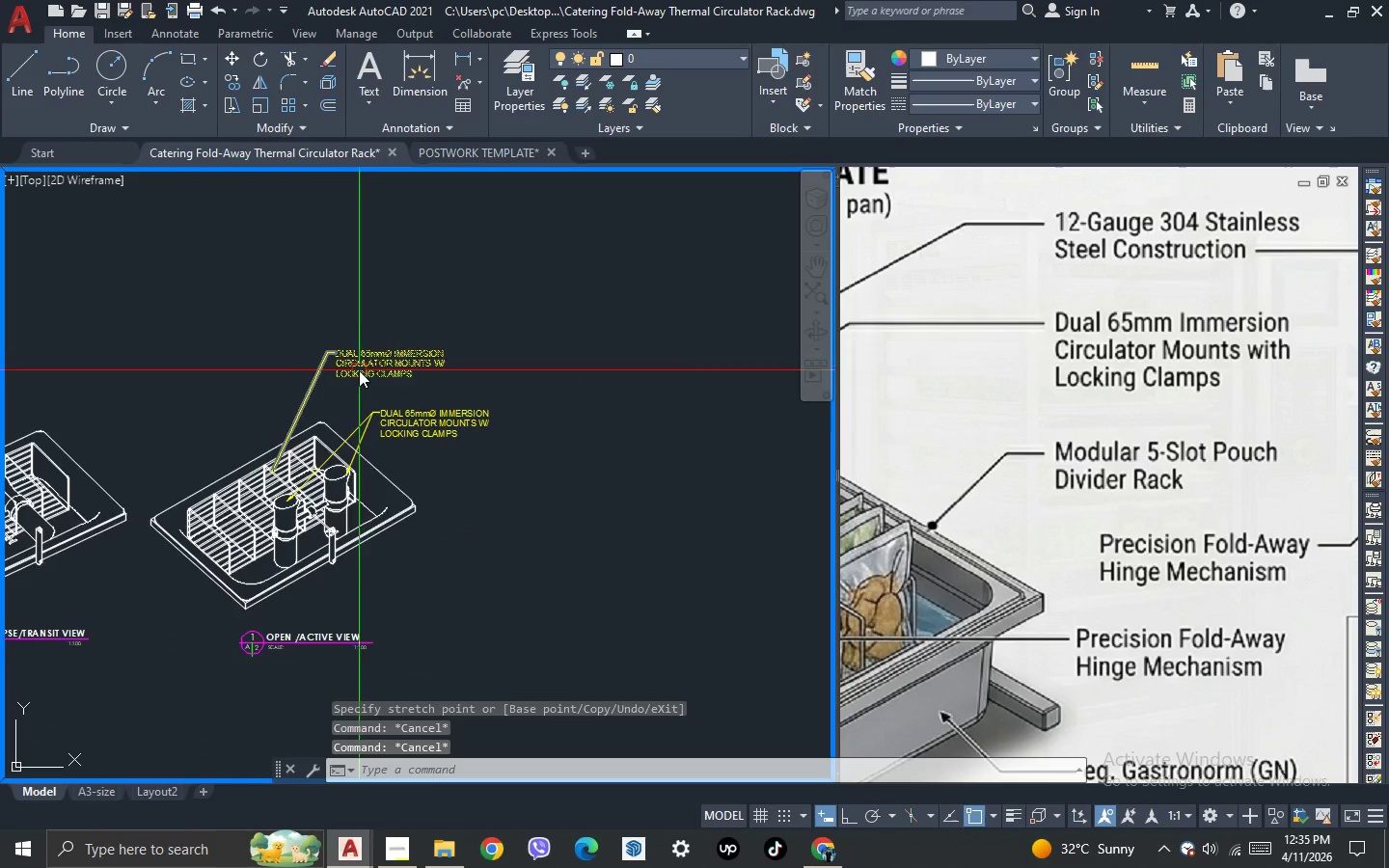 
double_click([370, 365])
 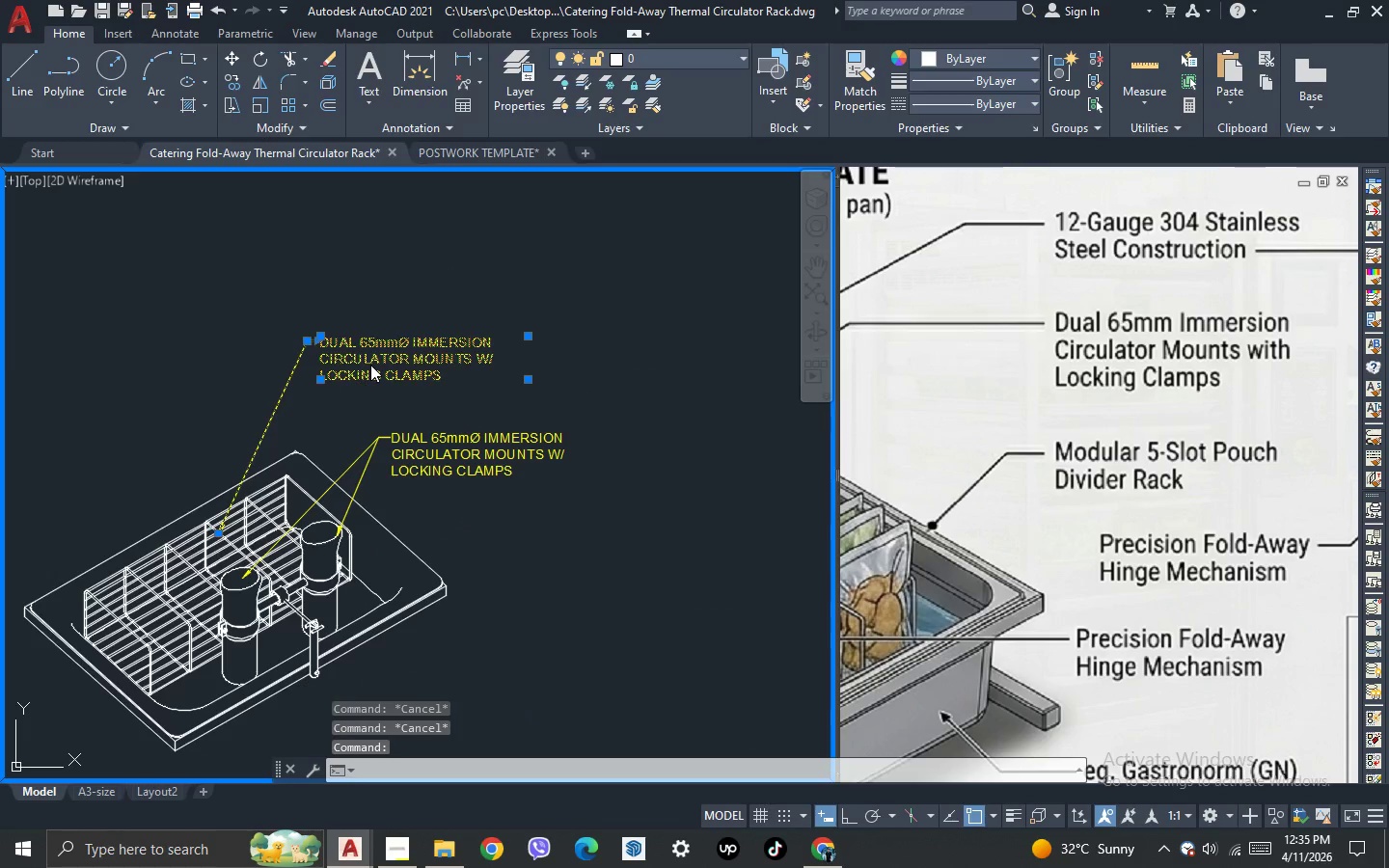 
scroll: coordinate [358, 370], scroll_direction: up, amount: 1.0
 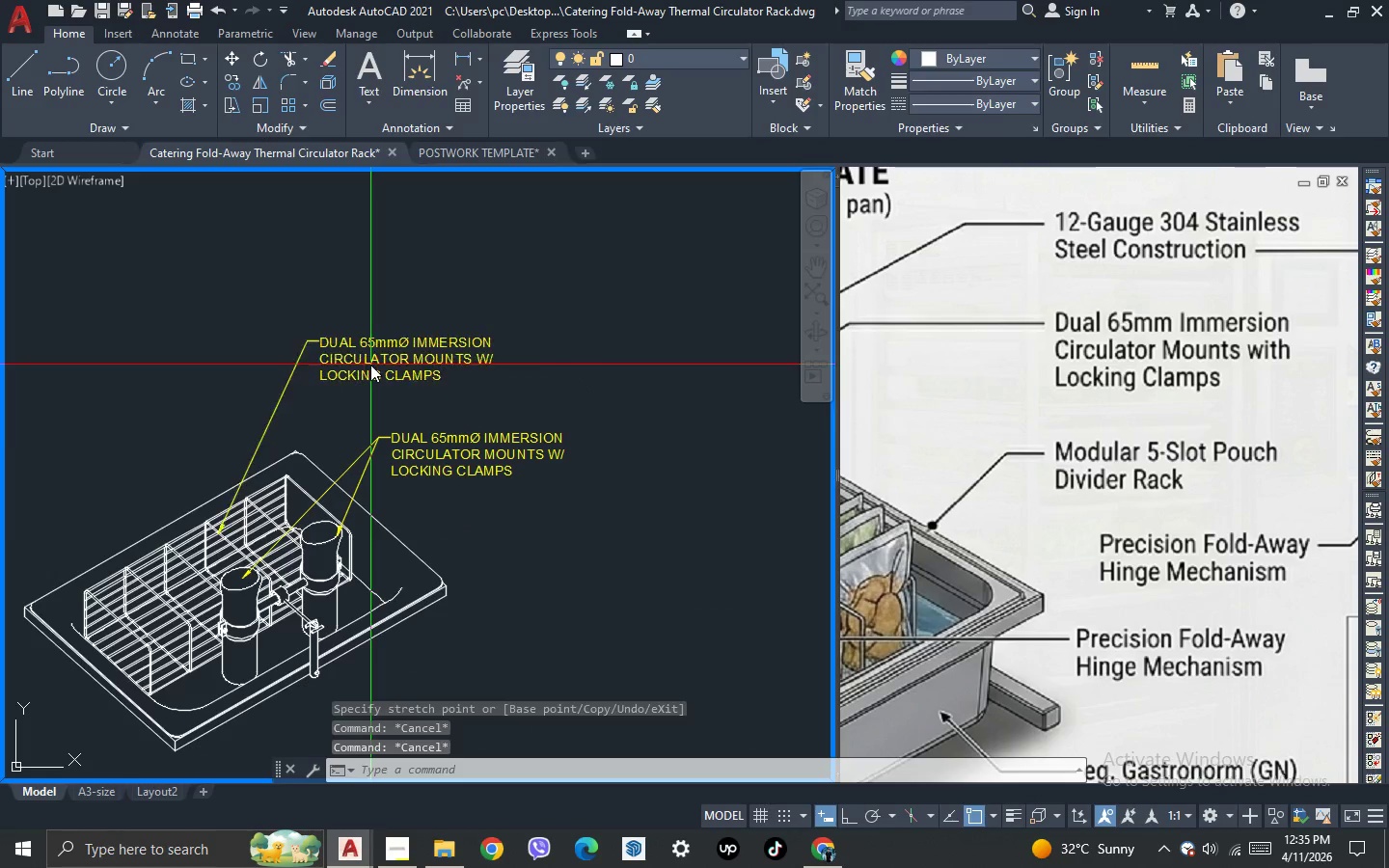 
key(Control+ControlLeft)
 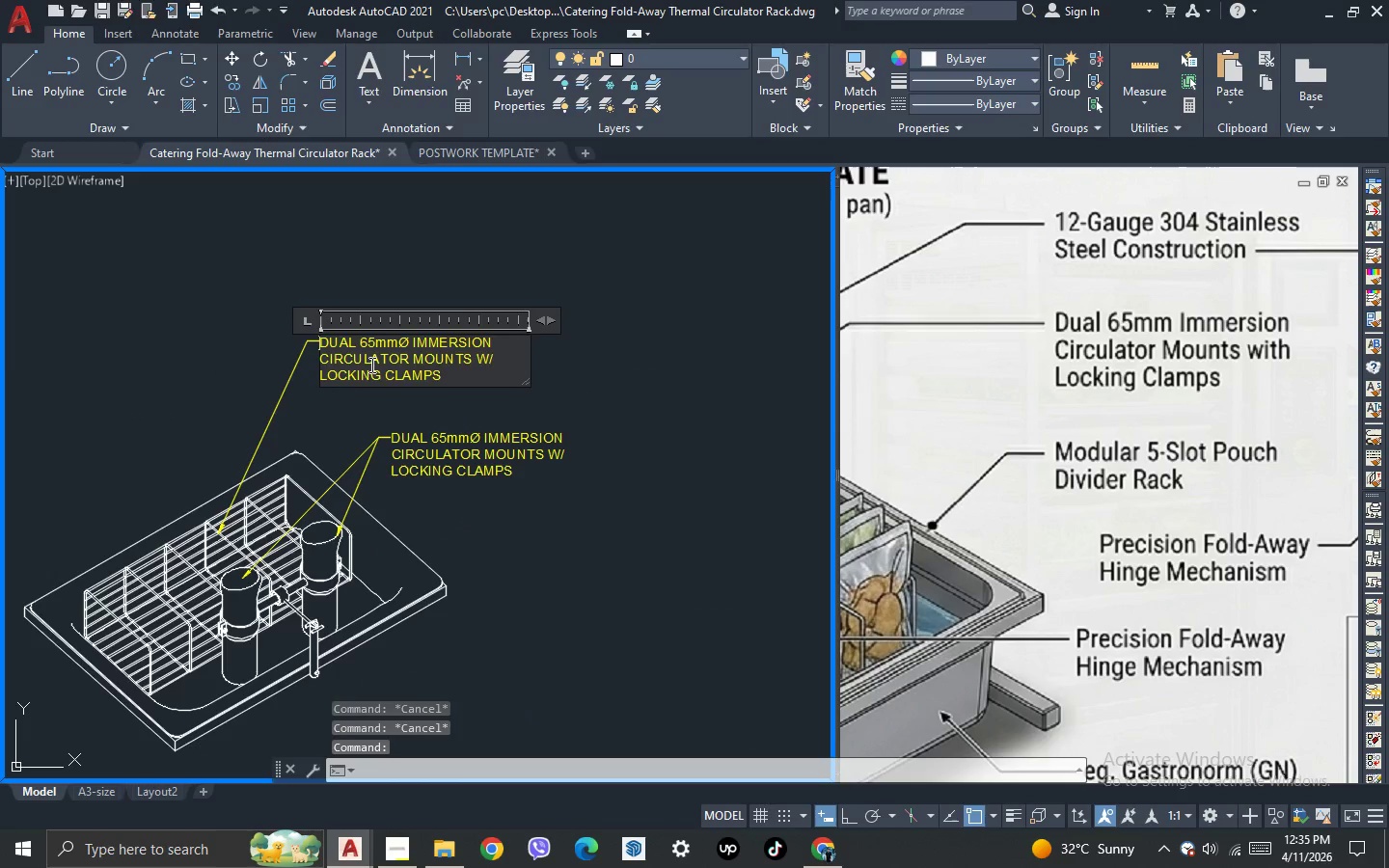 
key(Control+A)
 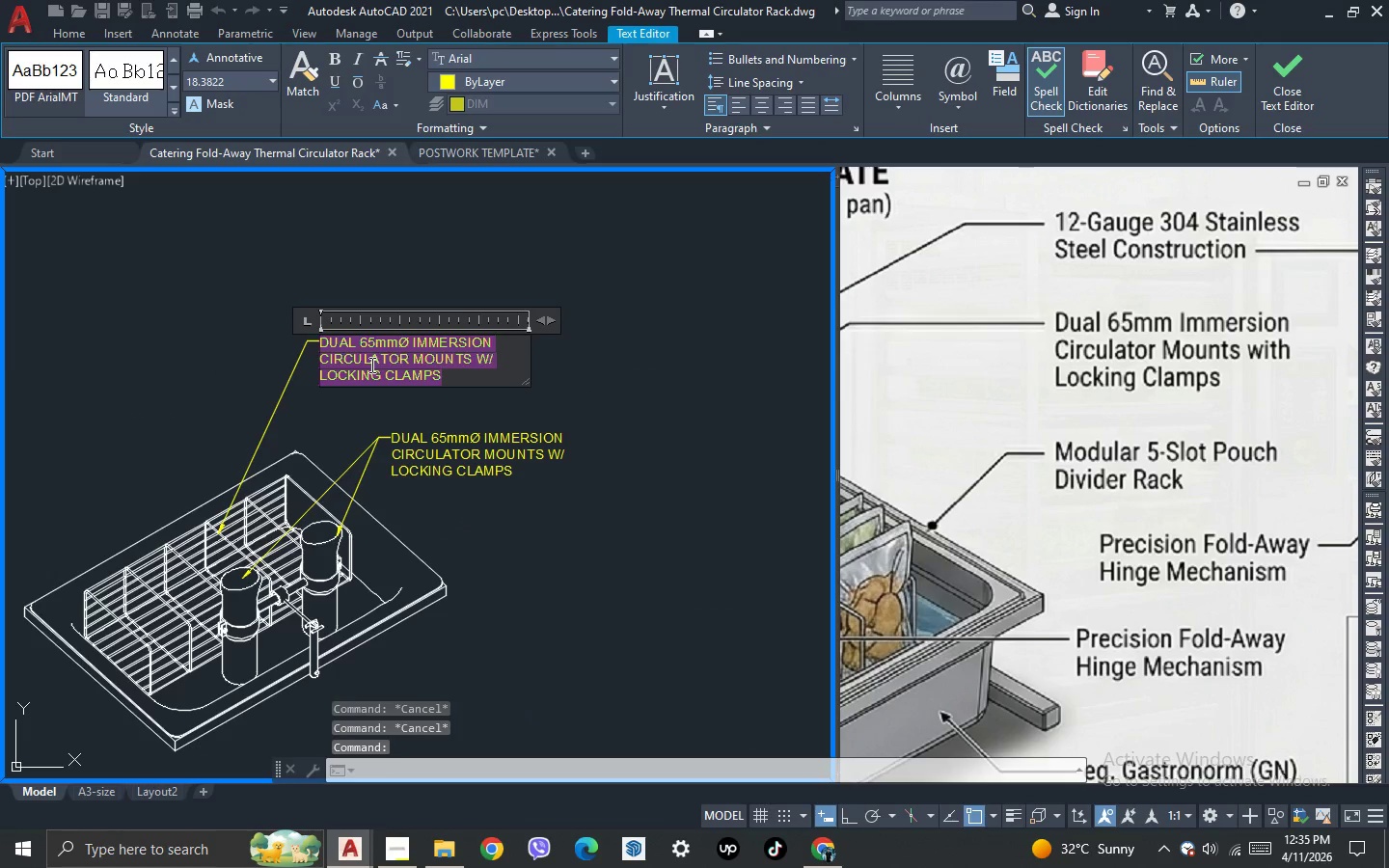 
type(mosul)
key(Backspace)
key(Backspace)
key(Backspace)
type(dular 5-slot pu)
key(Backspace)
type(ouch)
 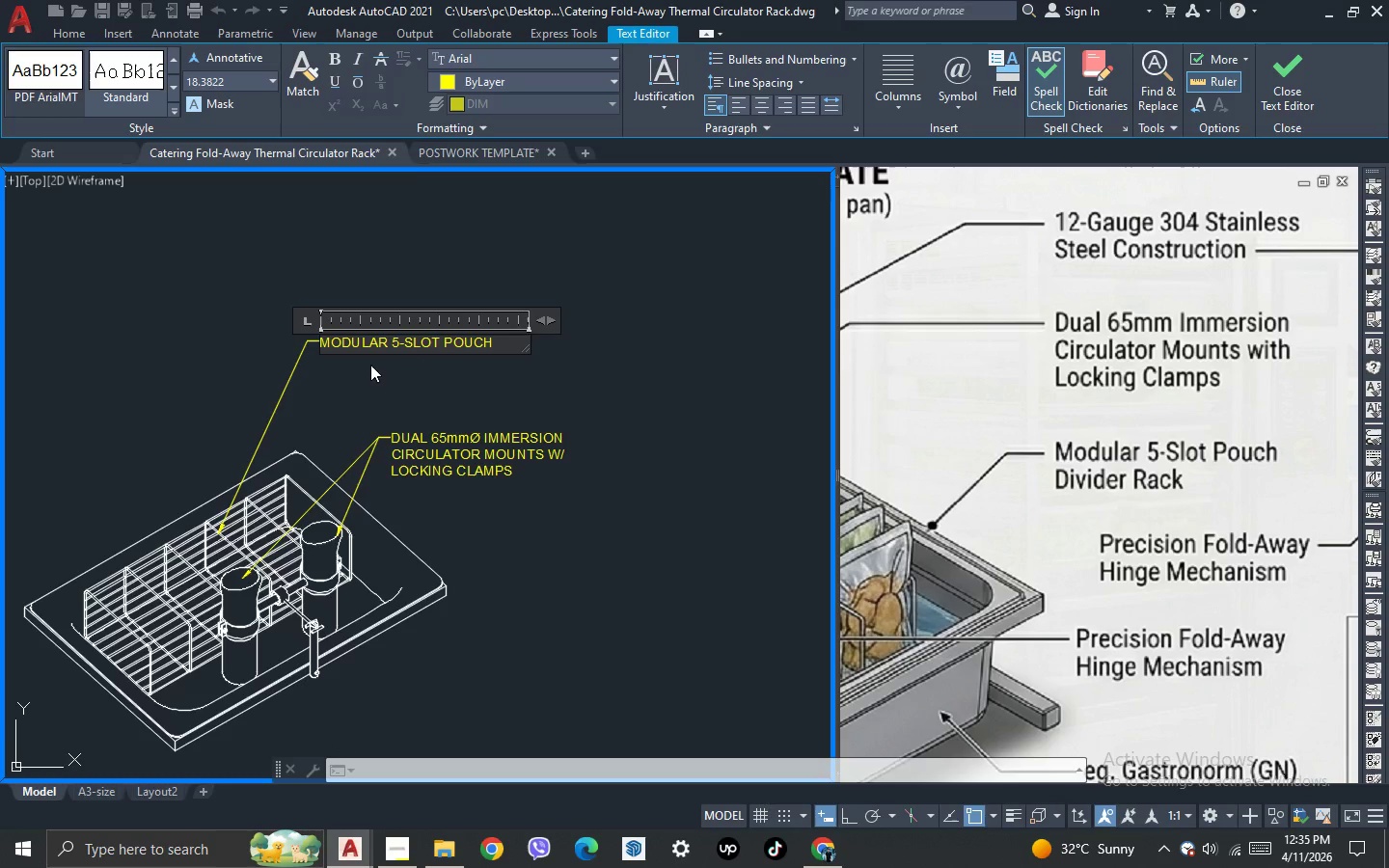 
key(Enter)
 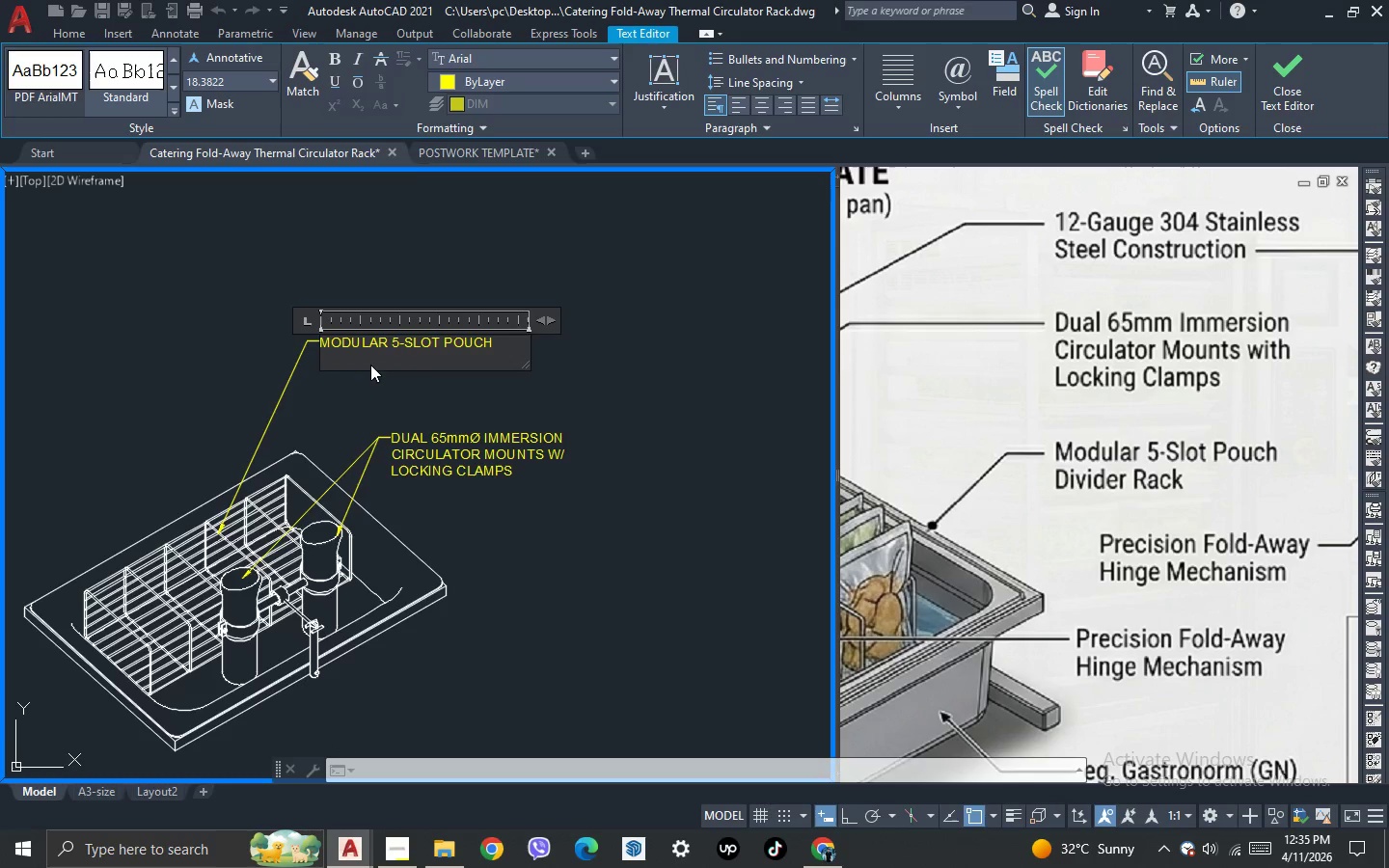 
type(divider rack)
 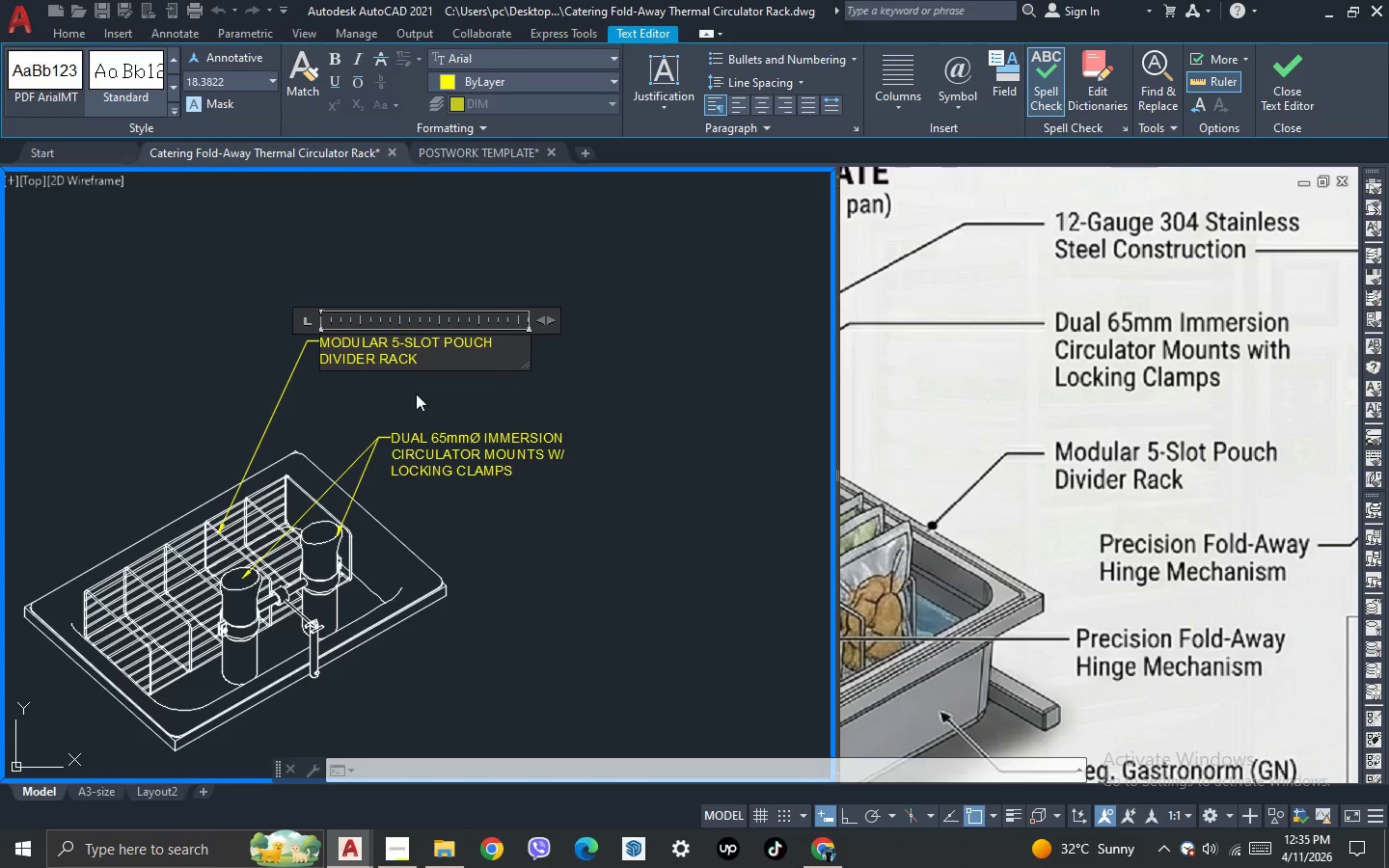 
left_click([417, 395])
 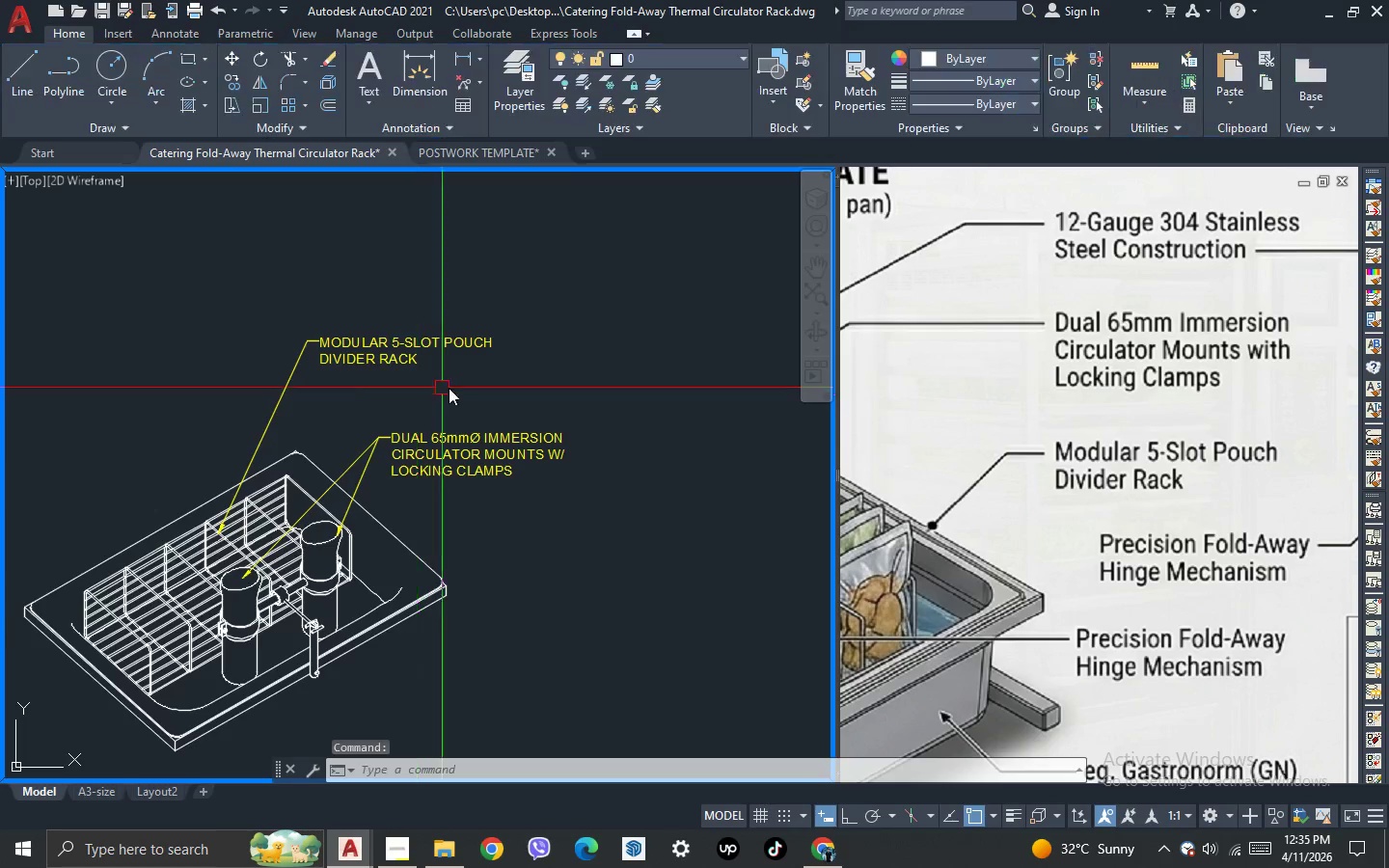 
scroll: coordinate [485, 383], scroll_direction: down, amount: 2.0
 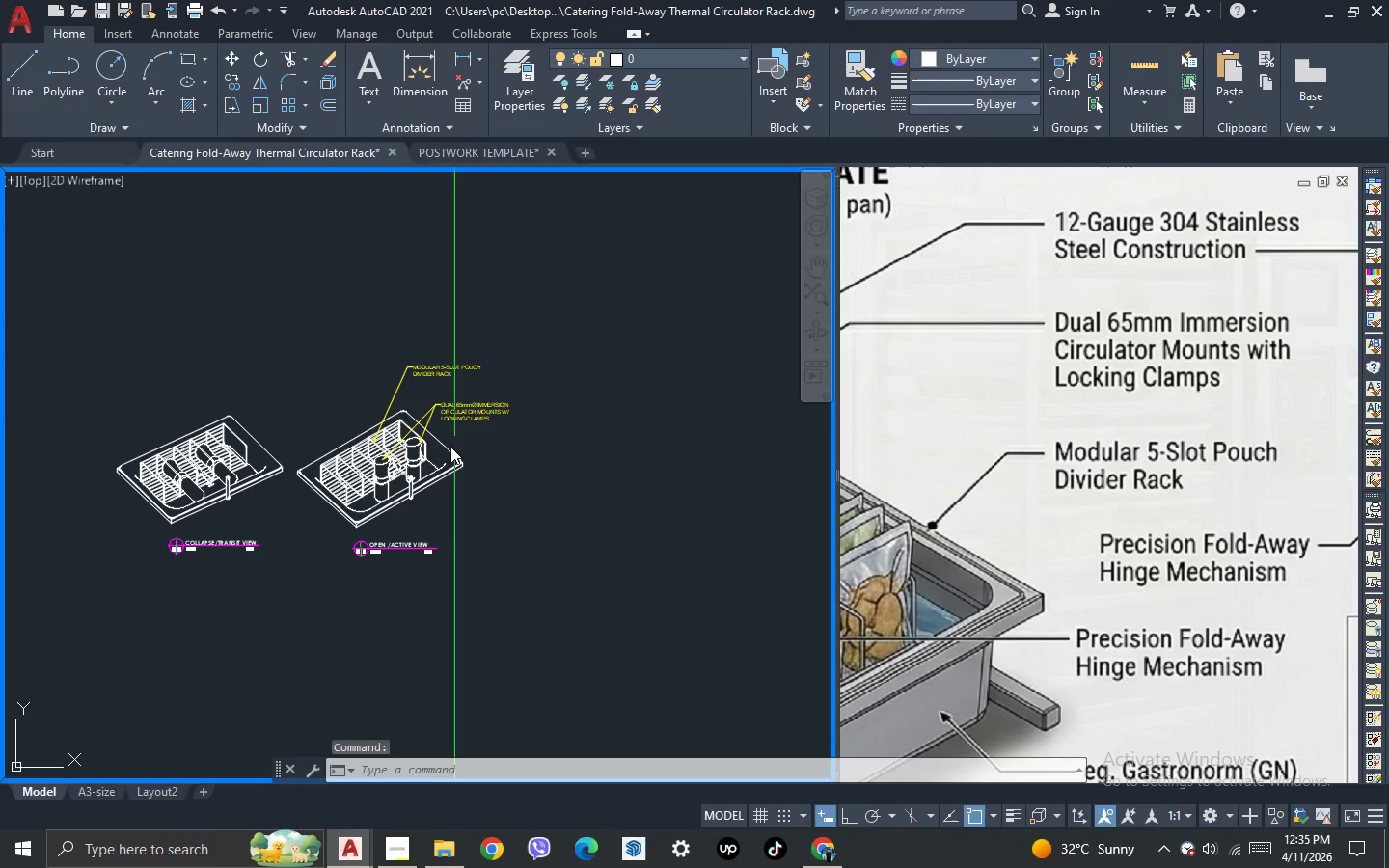 
scroll: coordinate [435, 457], scroll_direction: up, amount: 1.0
 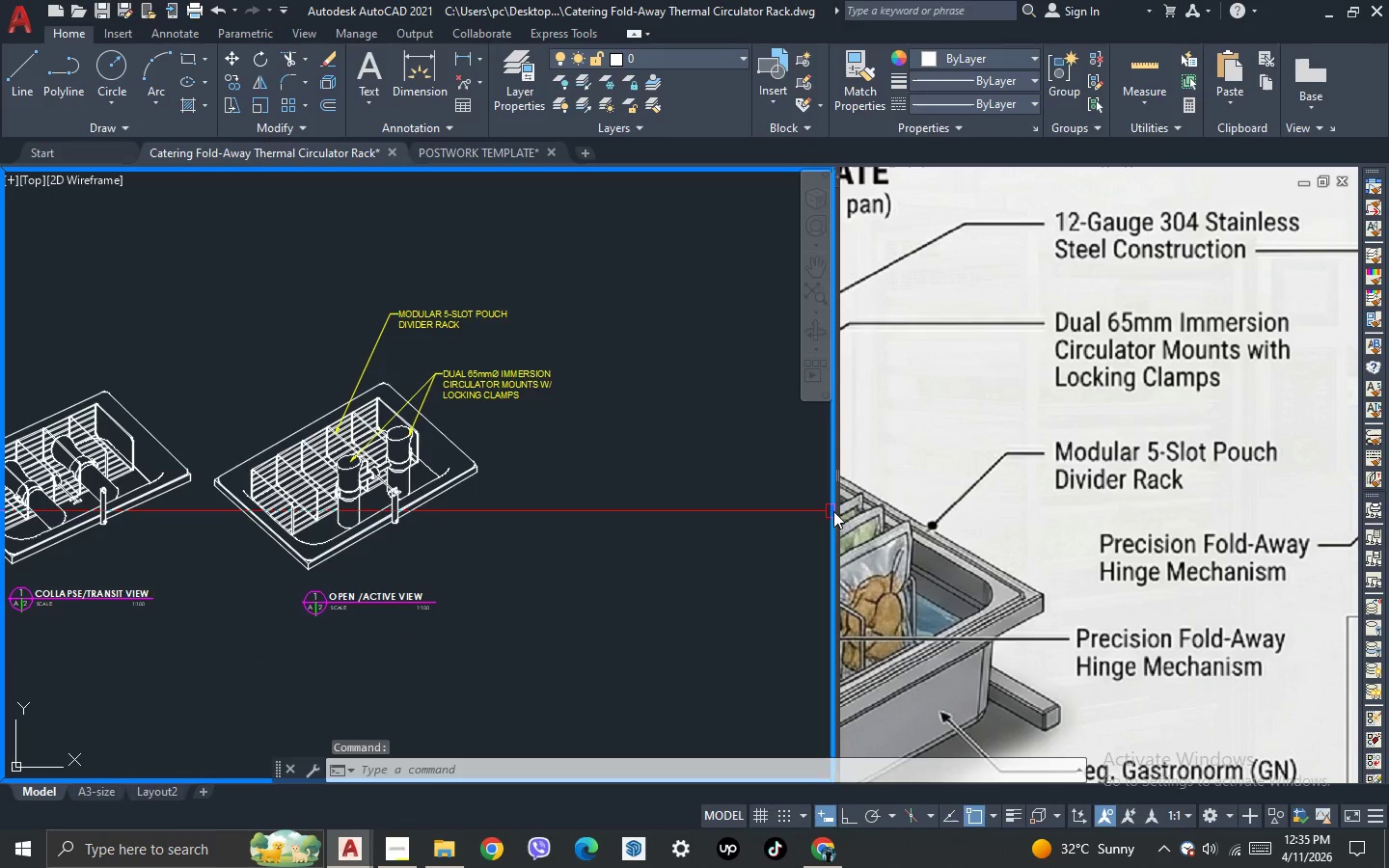 
left_click([892, 507])
 